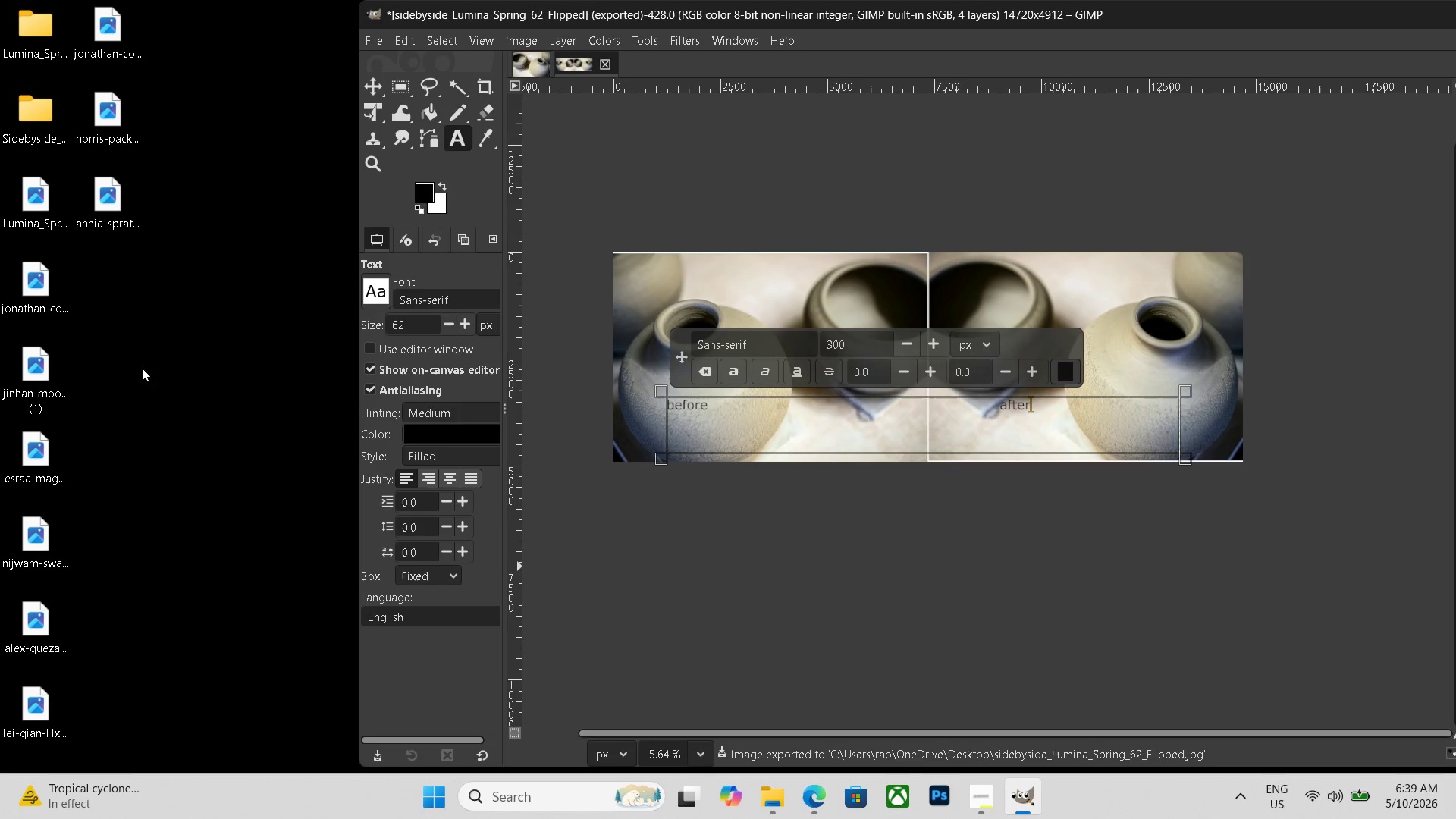 
left_click_drag(start_coordinate=[47, 211], to_coordinate=[41, 42])
 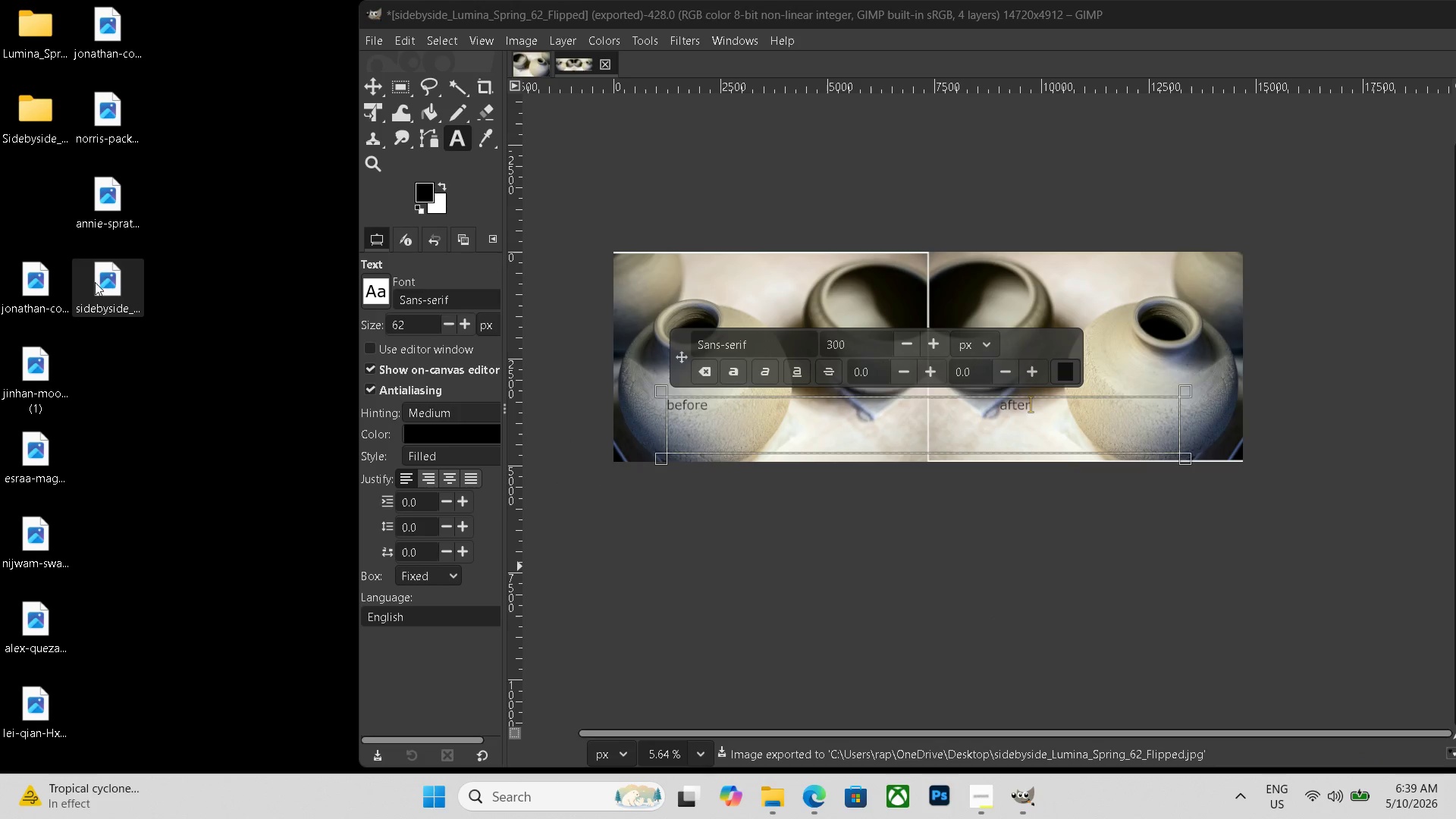 
left_click_drag(start_coordinate=[104, 284], to_coordinate=[46, 128])
 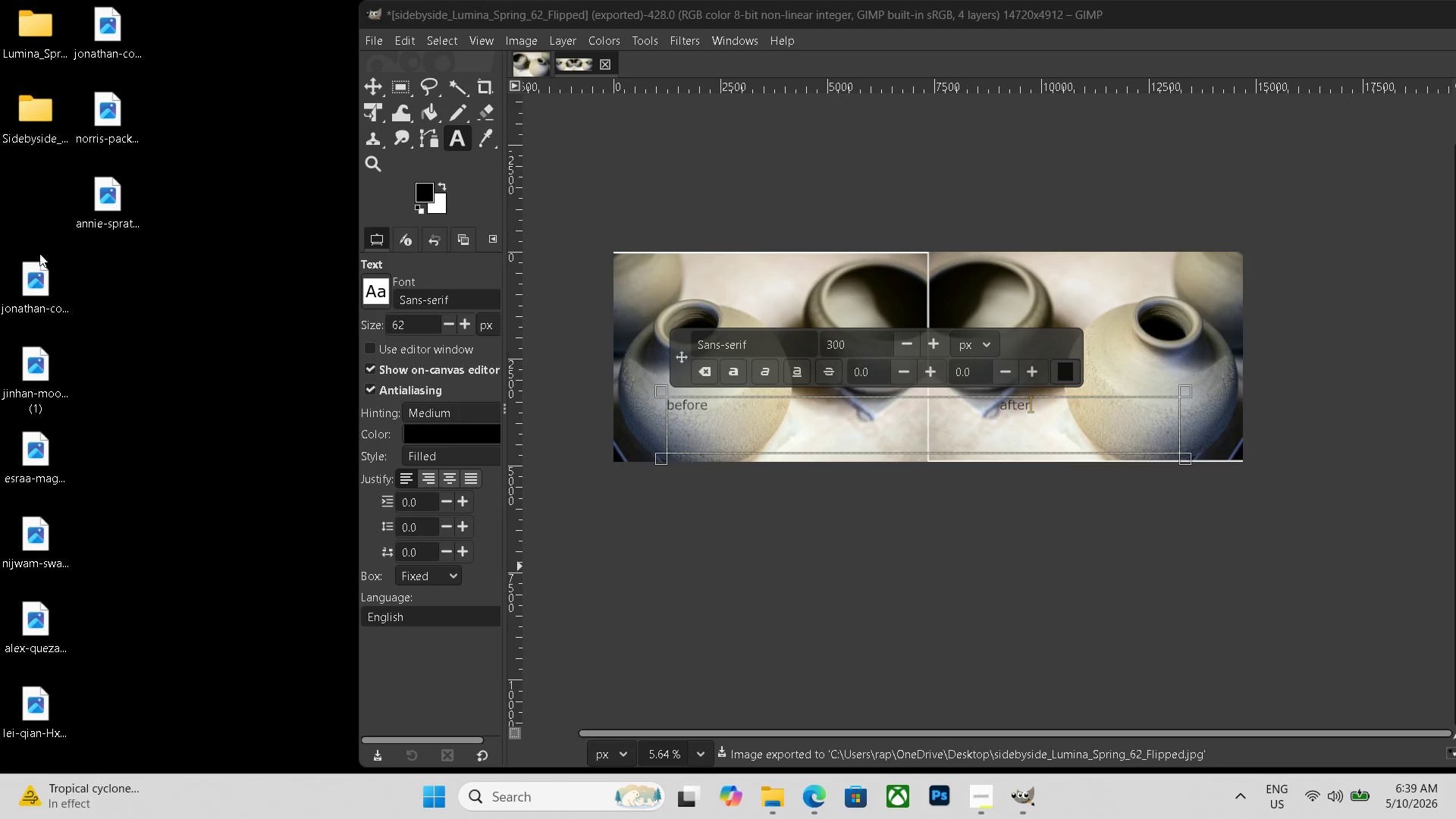 
left_click([36, 284])
 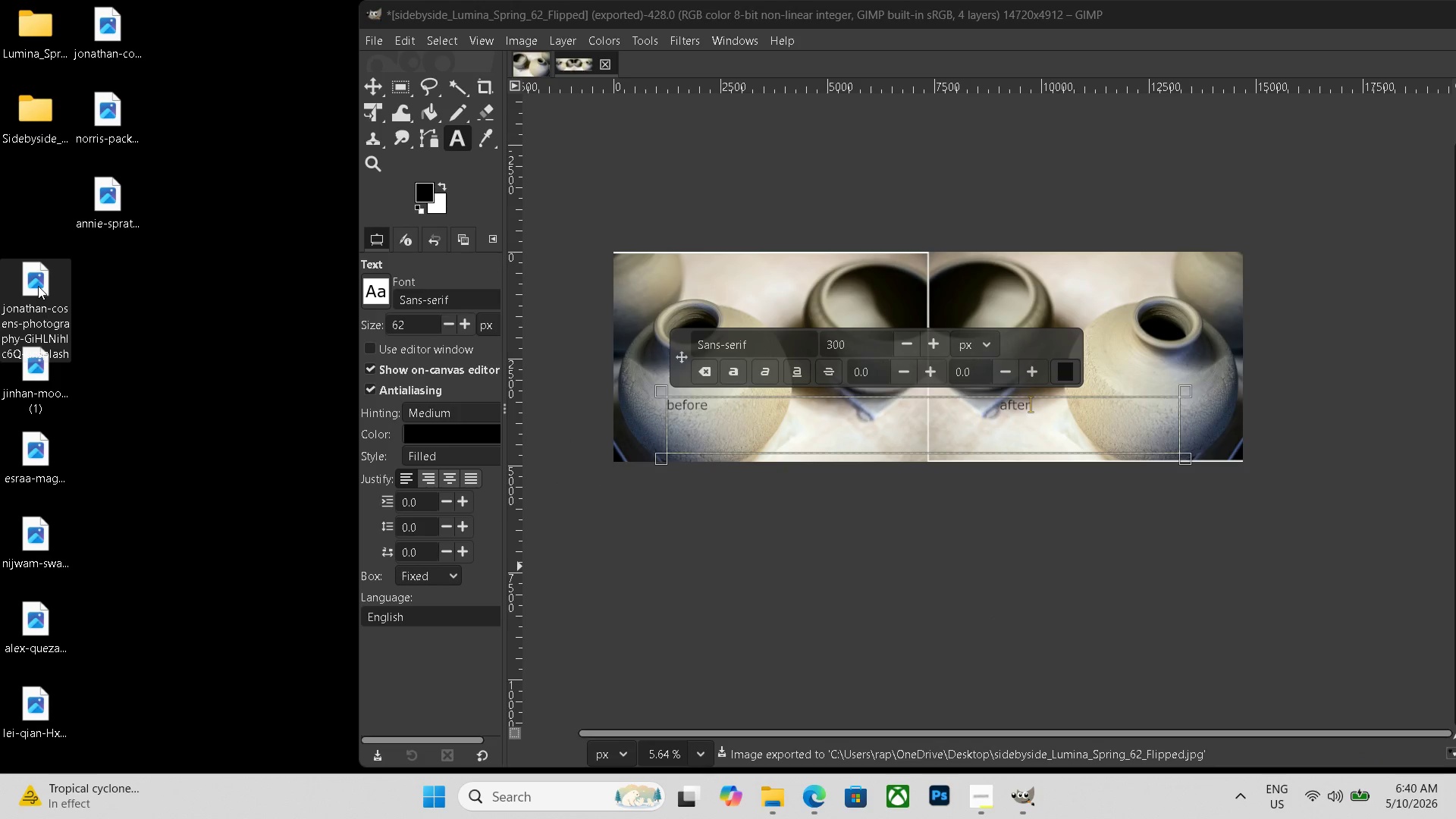 
key(Delete)
 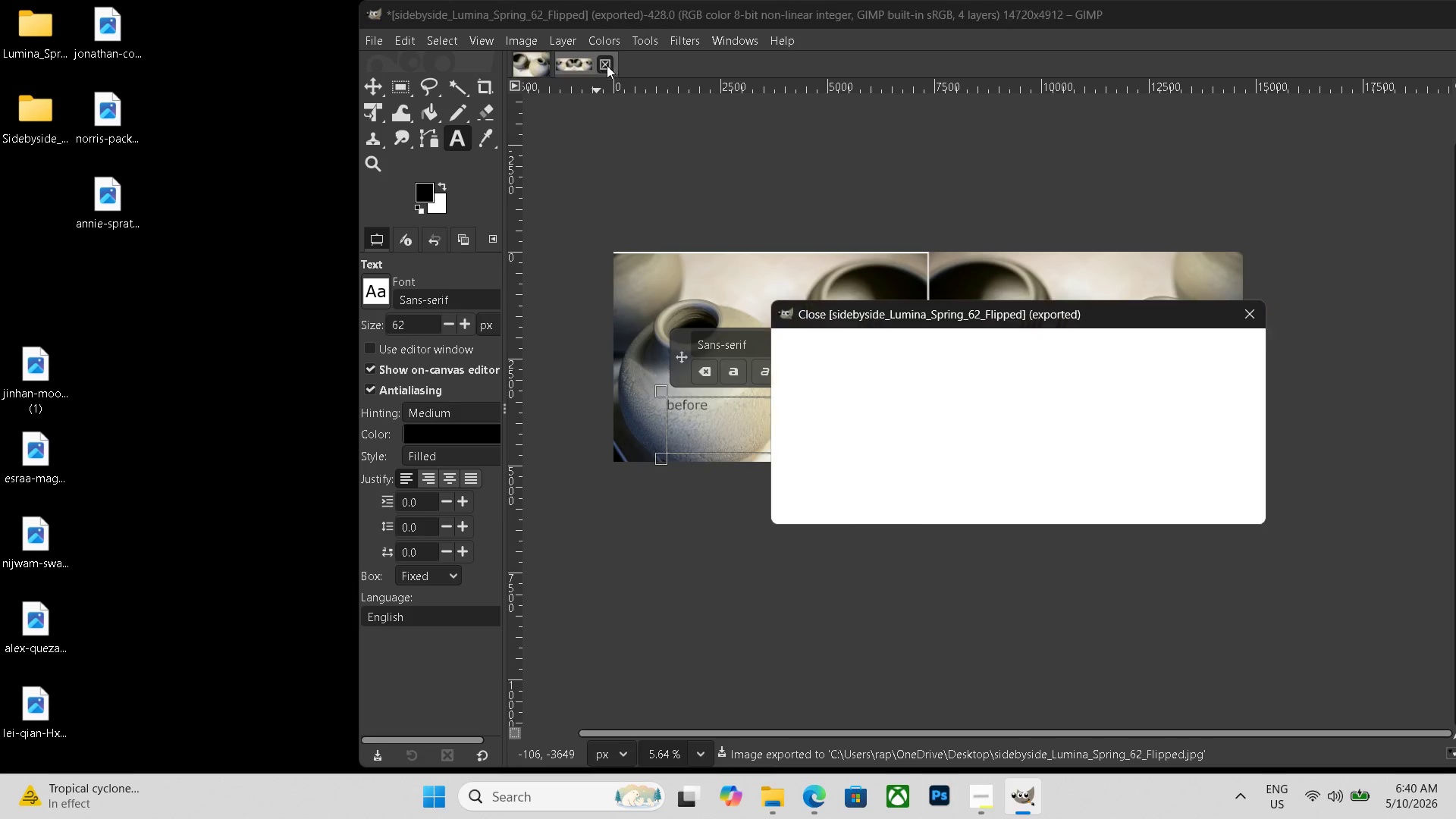 
left_click([1065, 503])
 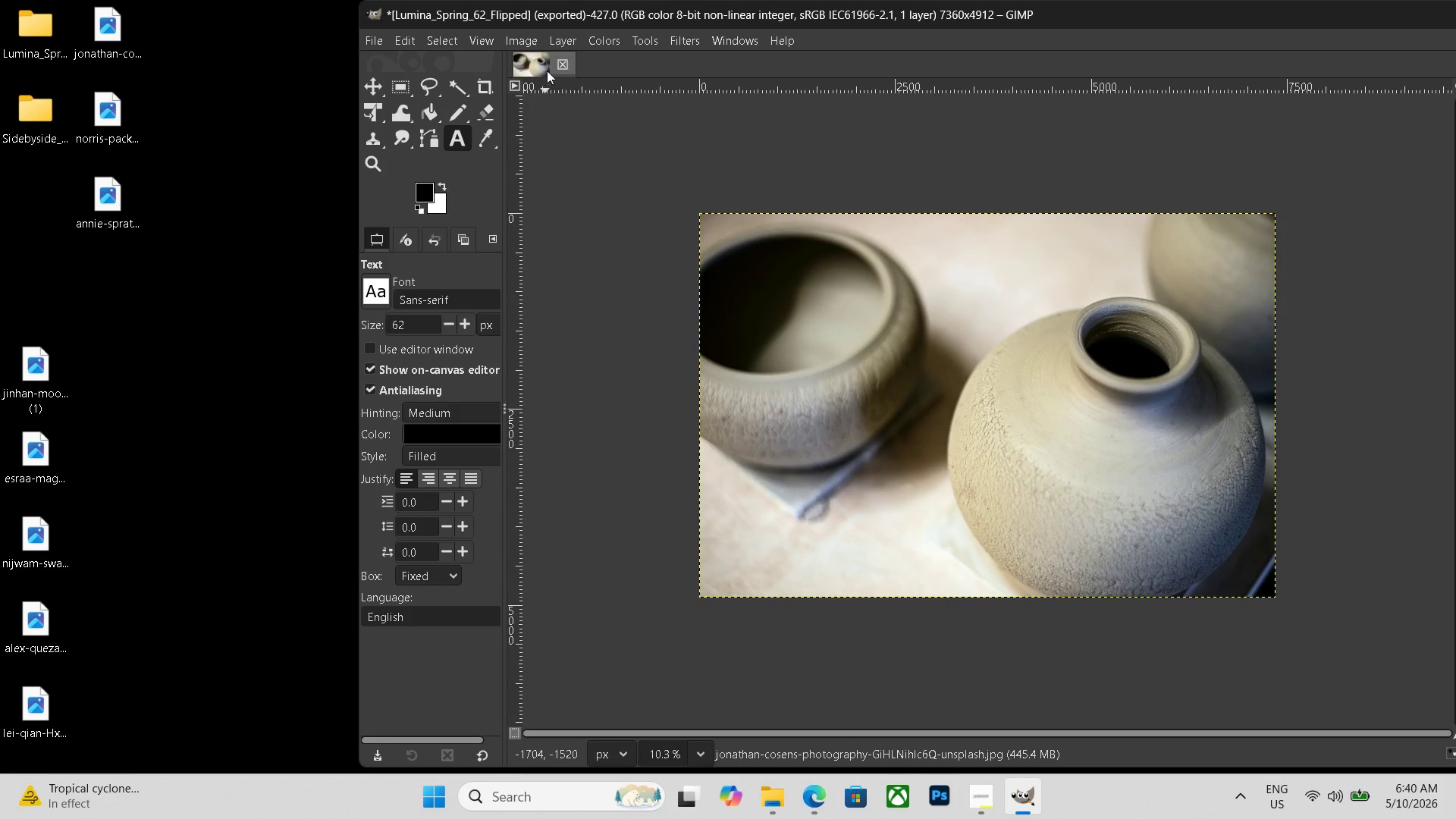 
left_click([555, 63])
 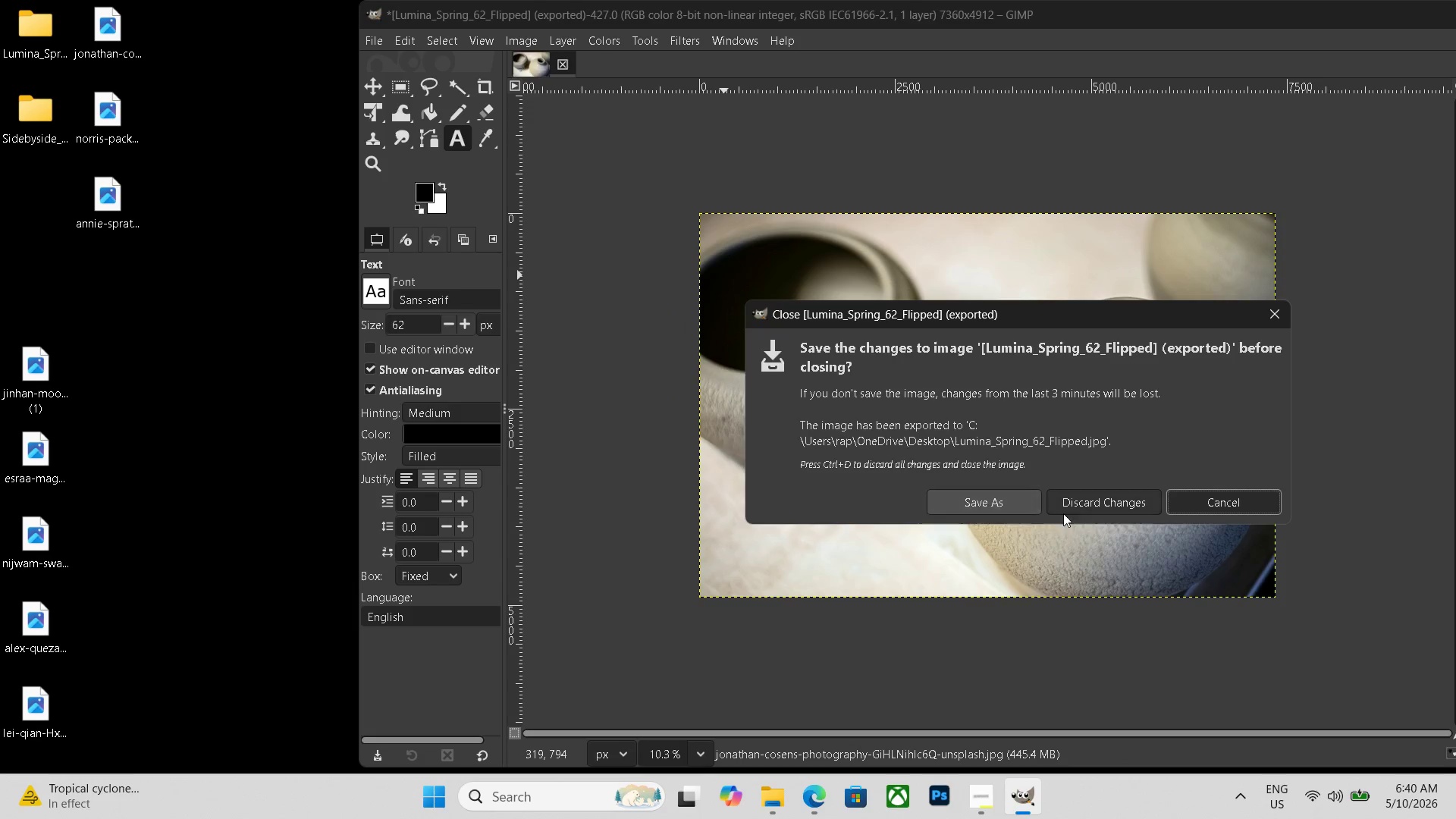 
left_click([1074, 507])
 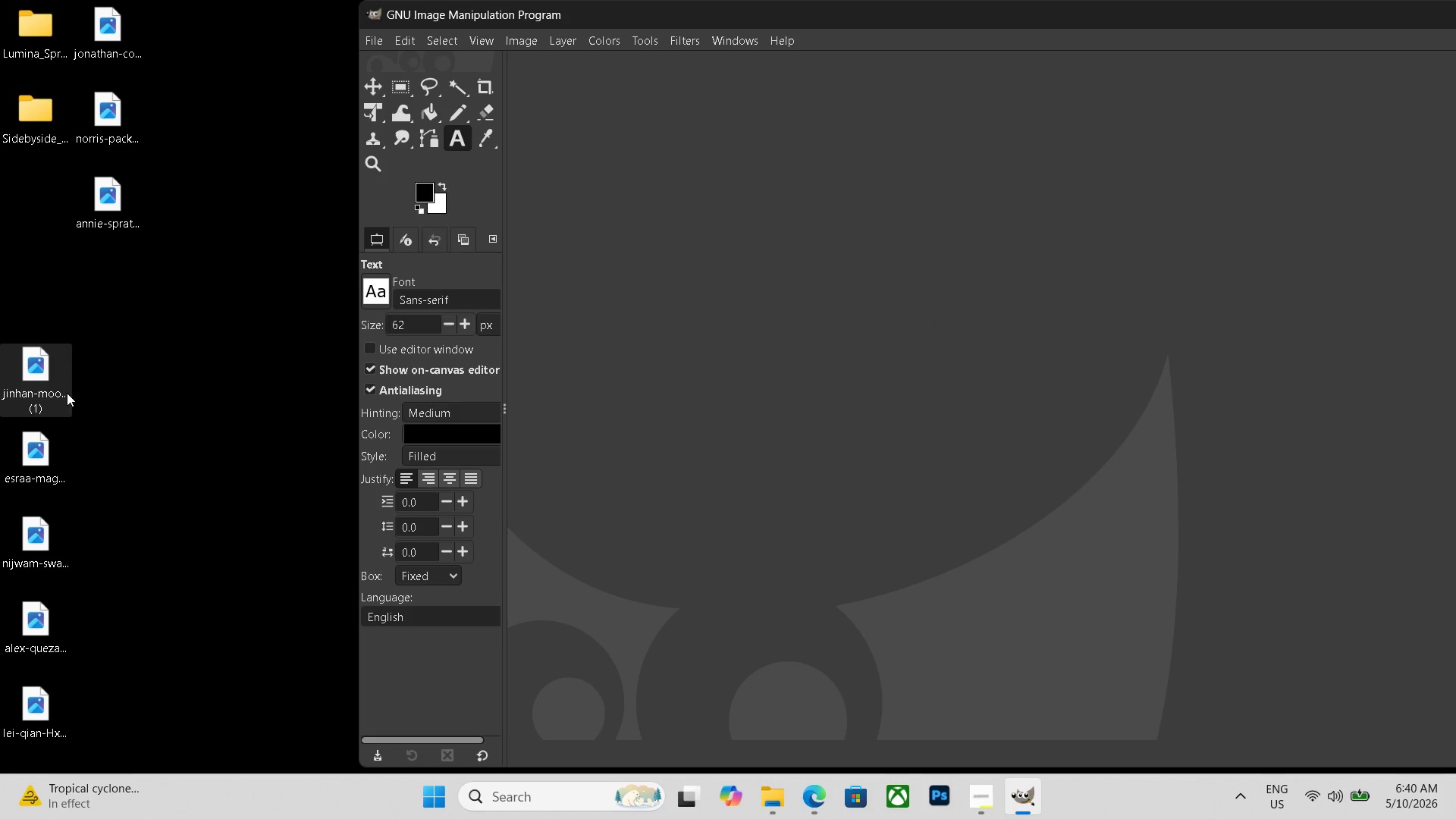 
left_click_drag(start_coordinate=[29, 385], to_coordinate=[689, 355])
 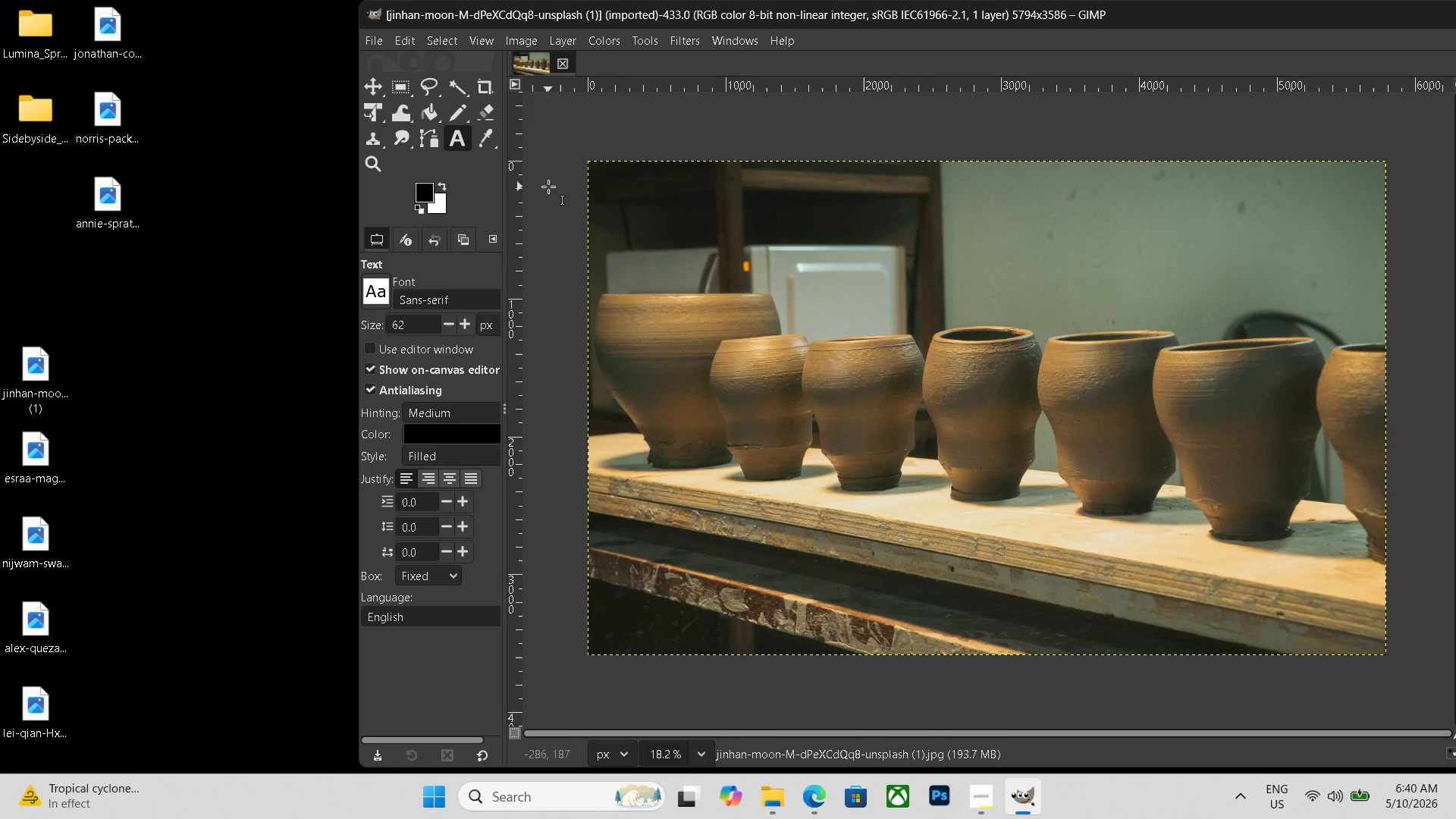 
wait(22.94)
 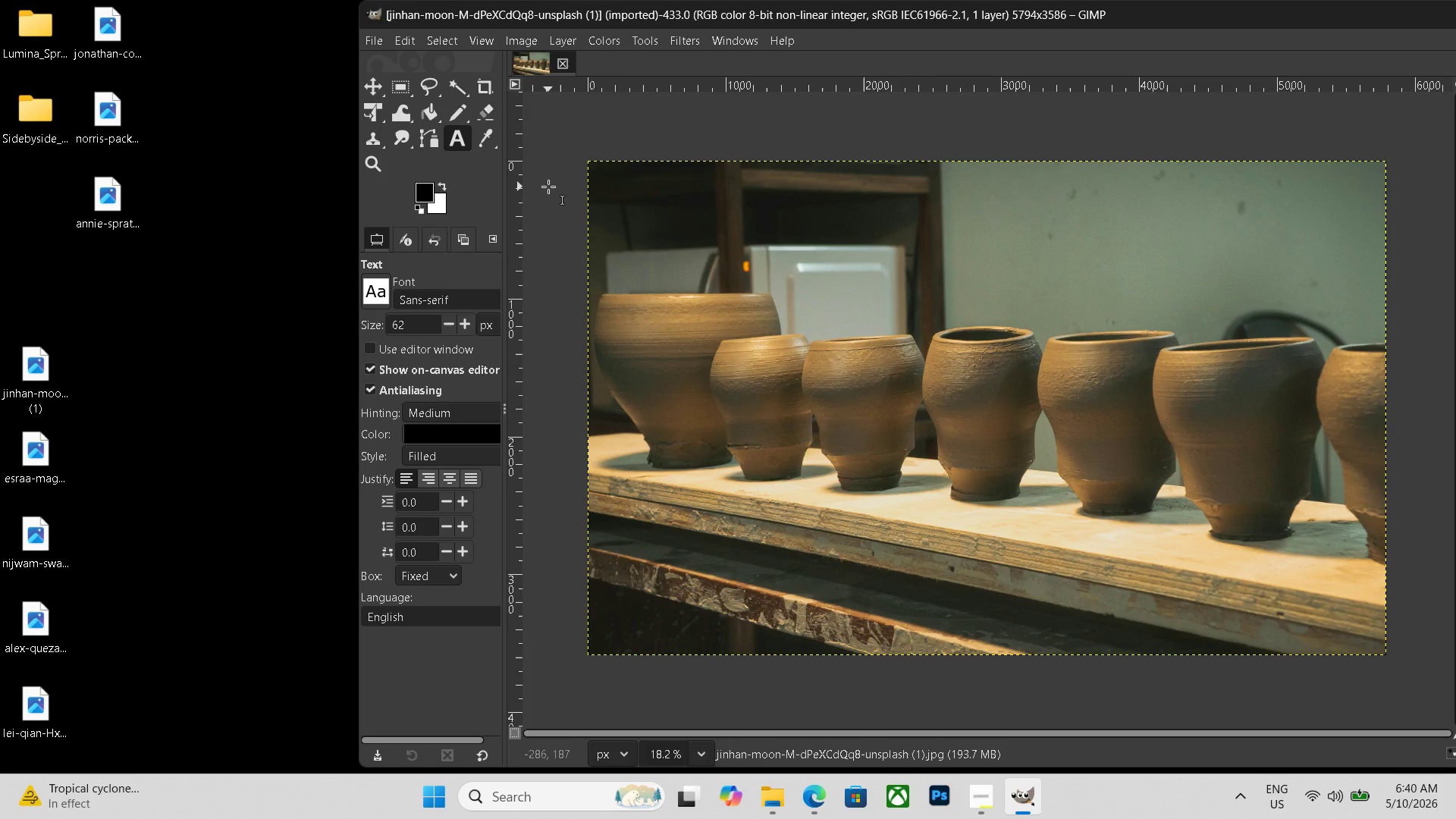 
key(Control+ControlLeft)
 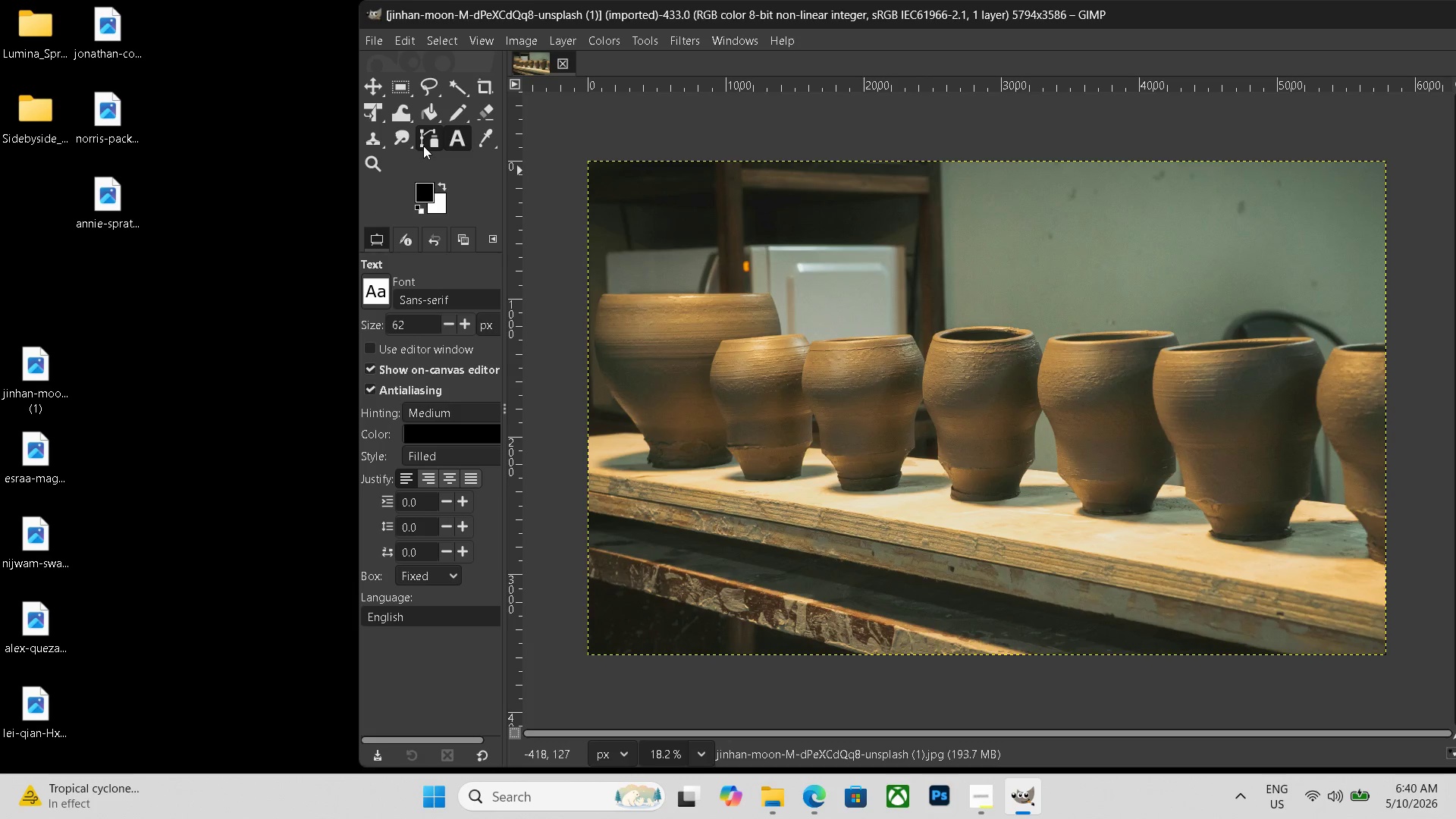 
key(Control+N)
 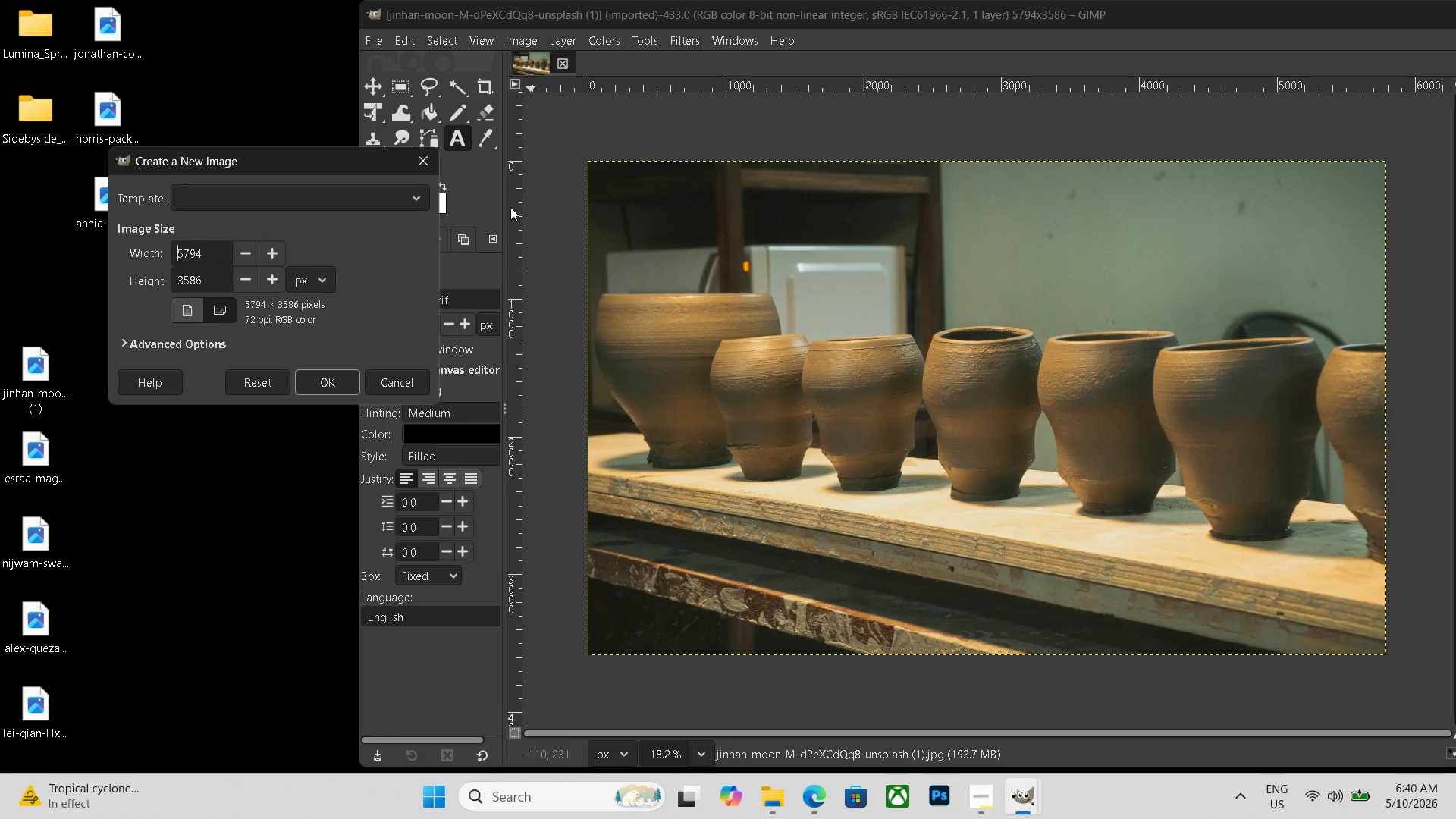 
left_click([262, 196])
 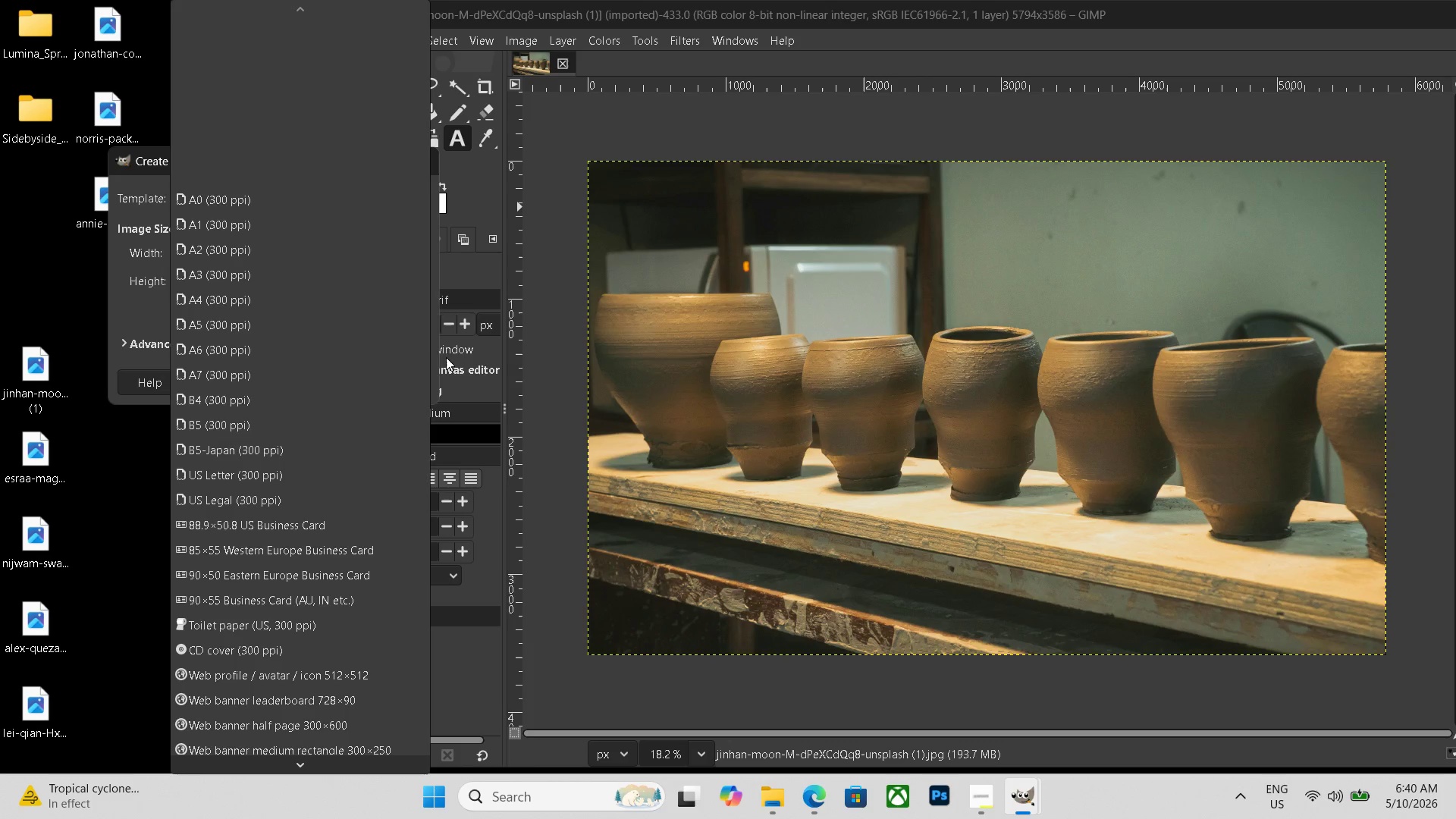 
left_click([456, 366])
 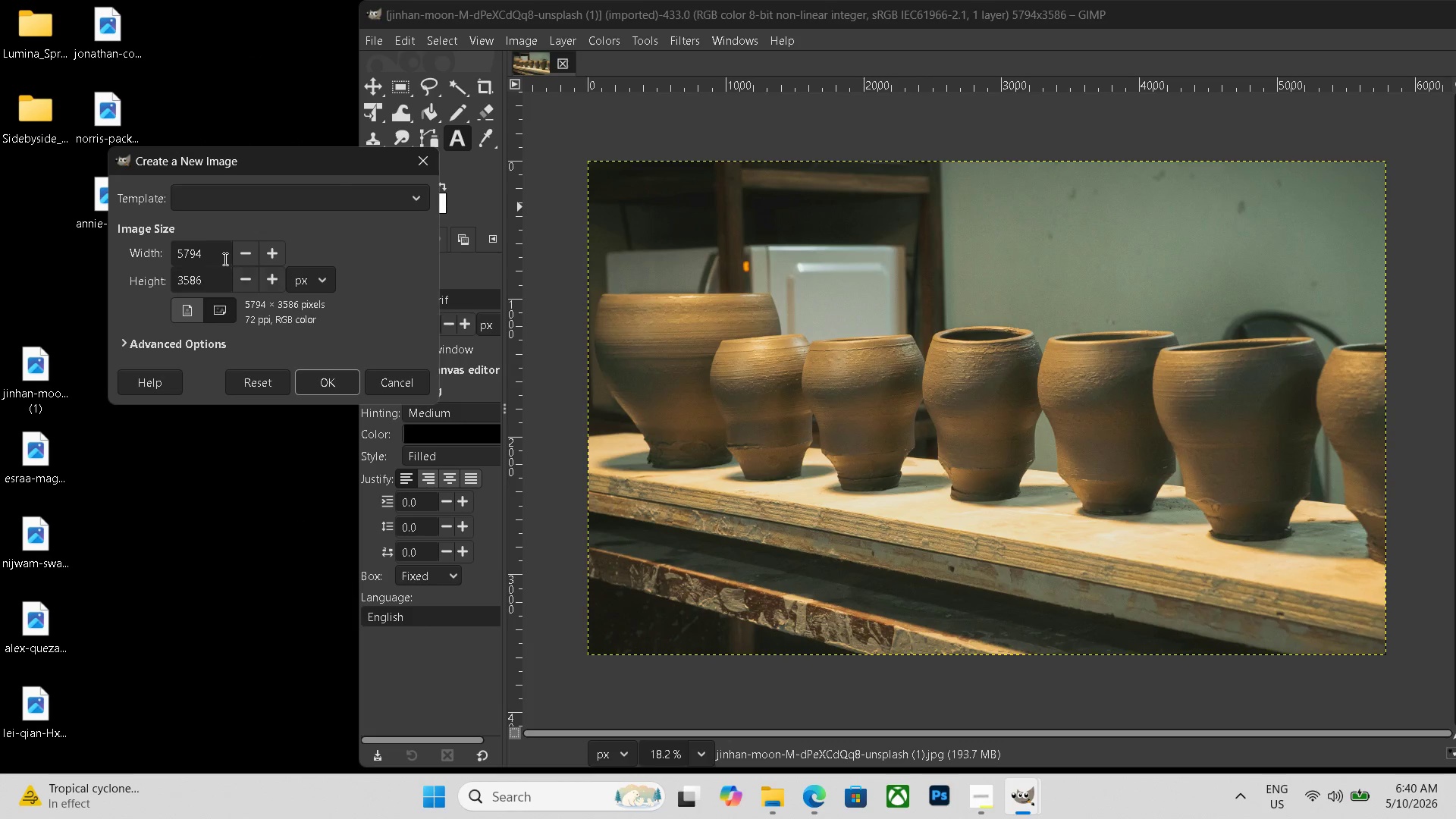 
left_click_drag(start_coordinate=[210, 254], to_coordinate=[71, 254])
 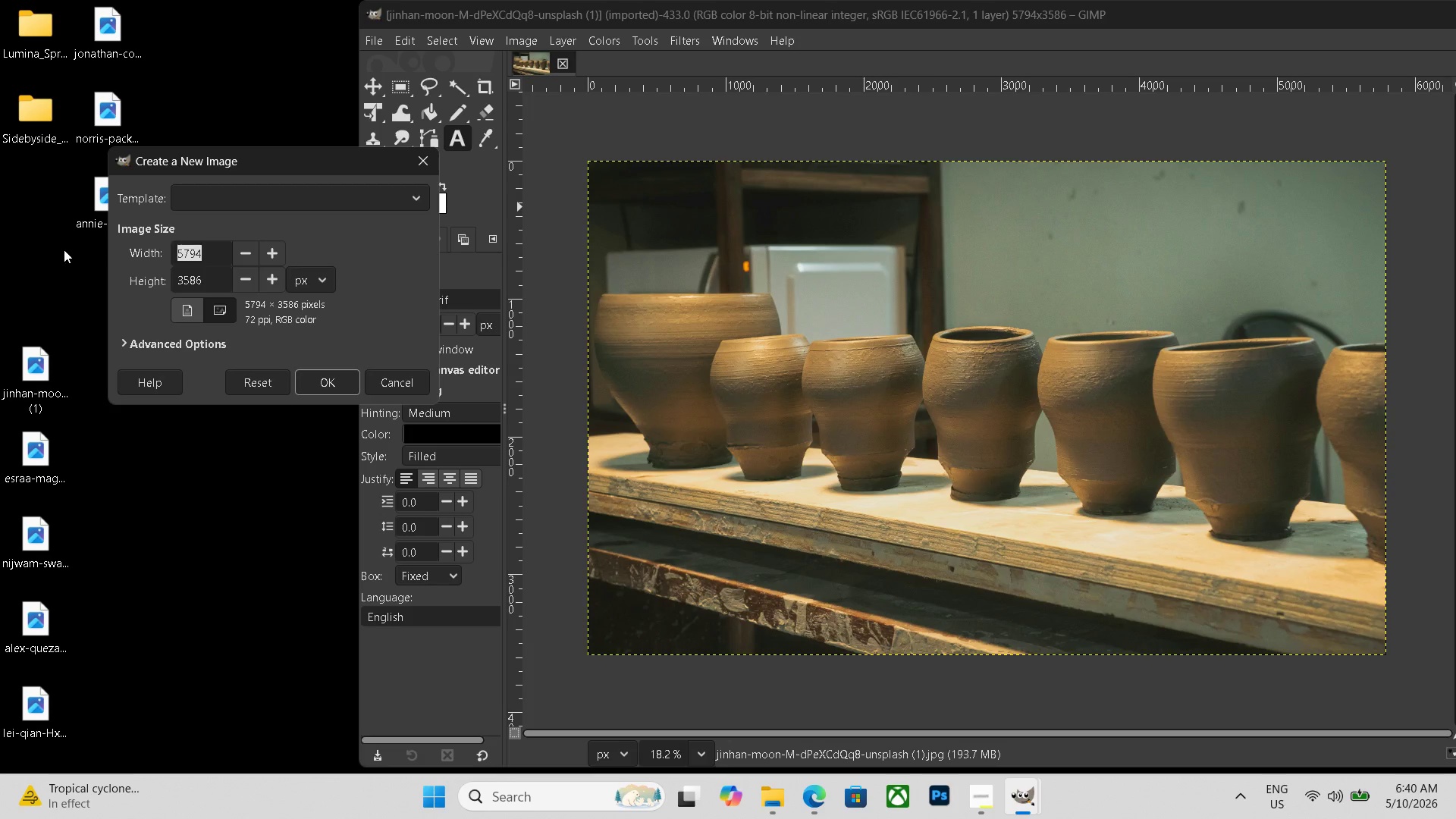 
key(Backspace)
 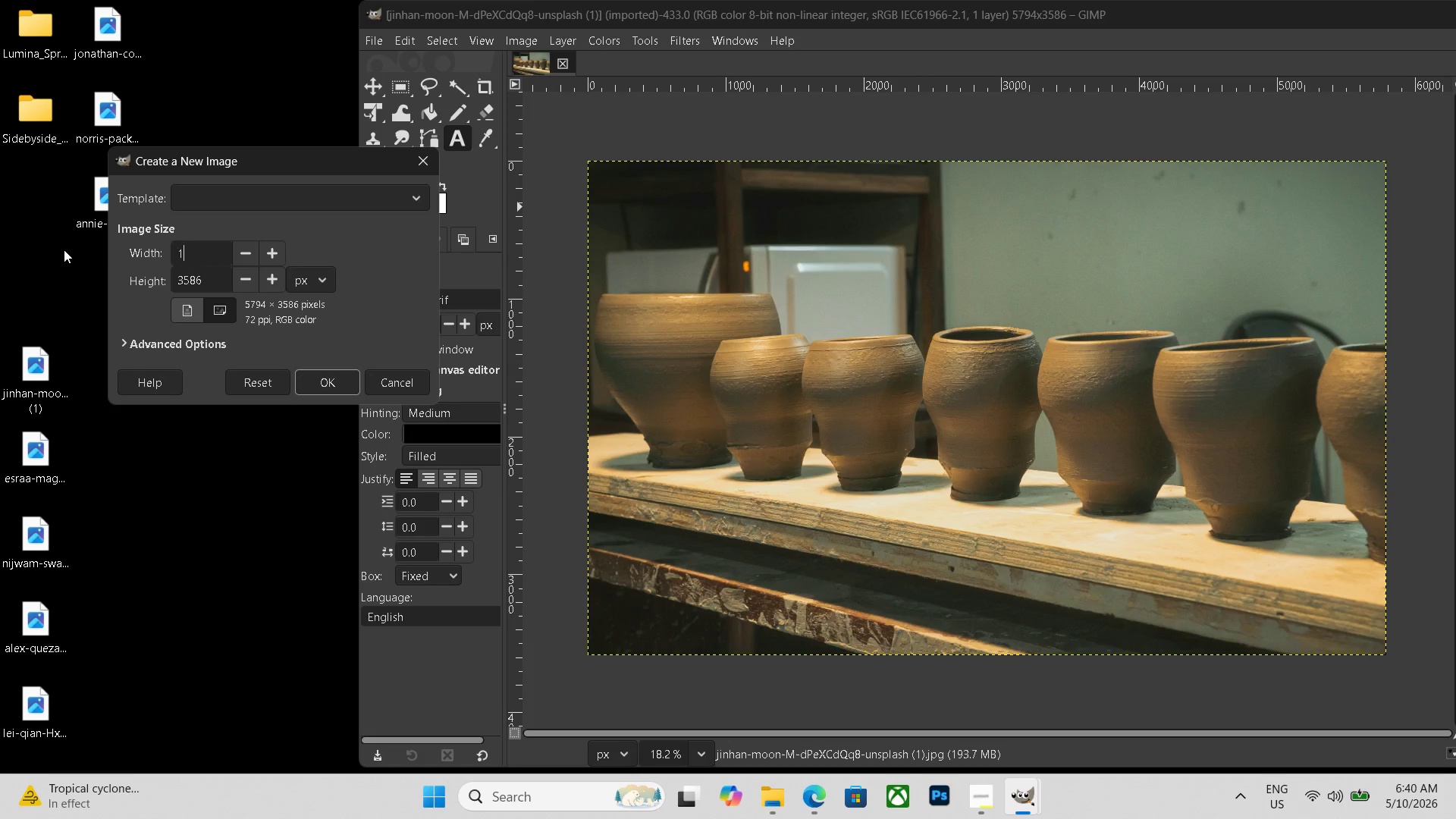 
key(Numpad1)
 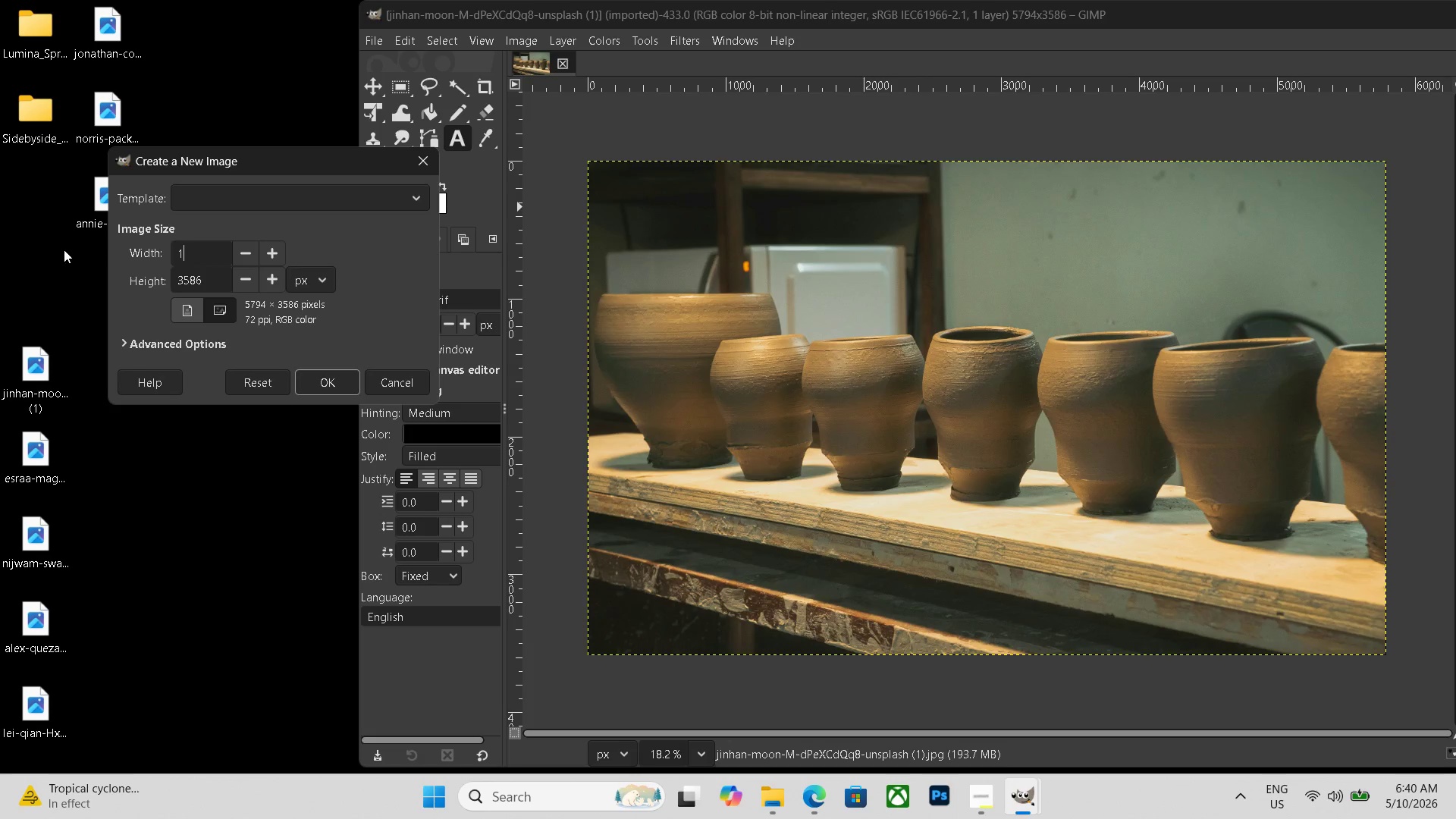 
key(Numpad1)
 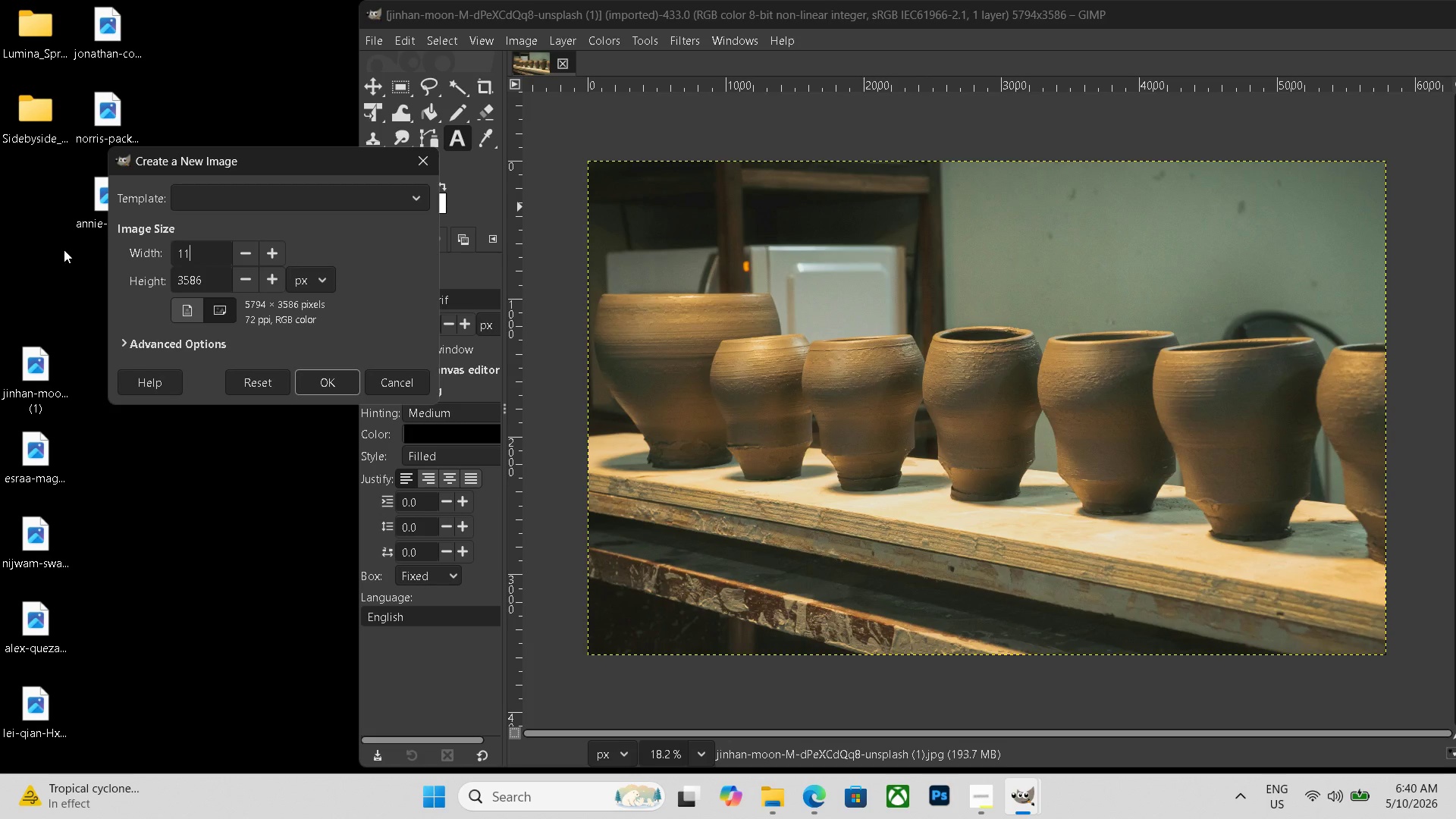 
key(Numpad5)
 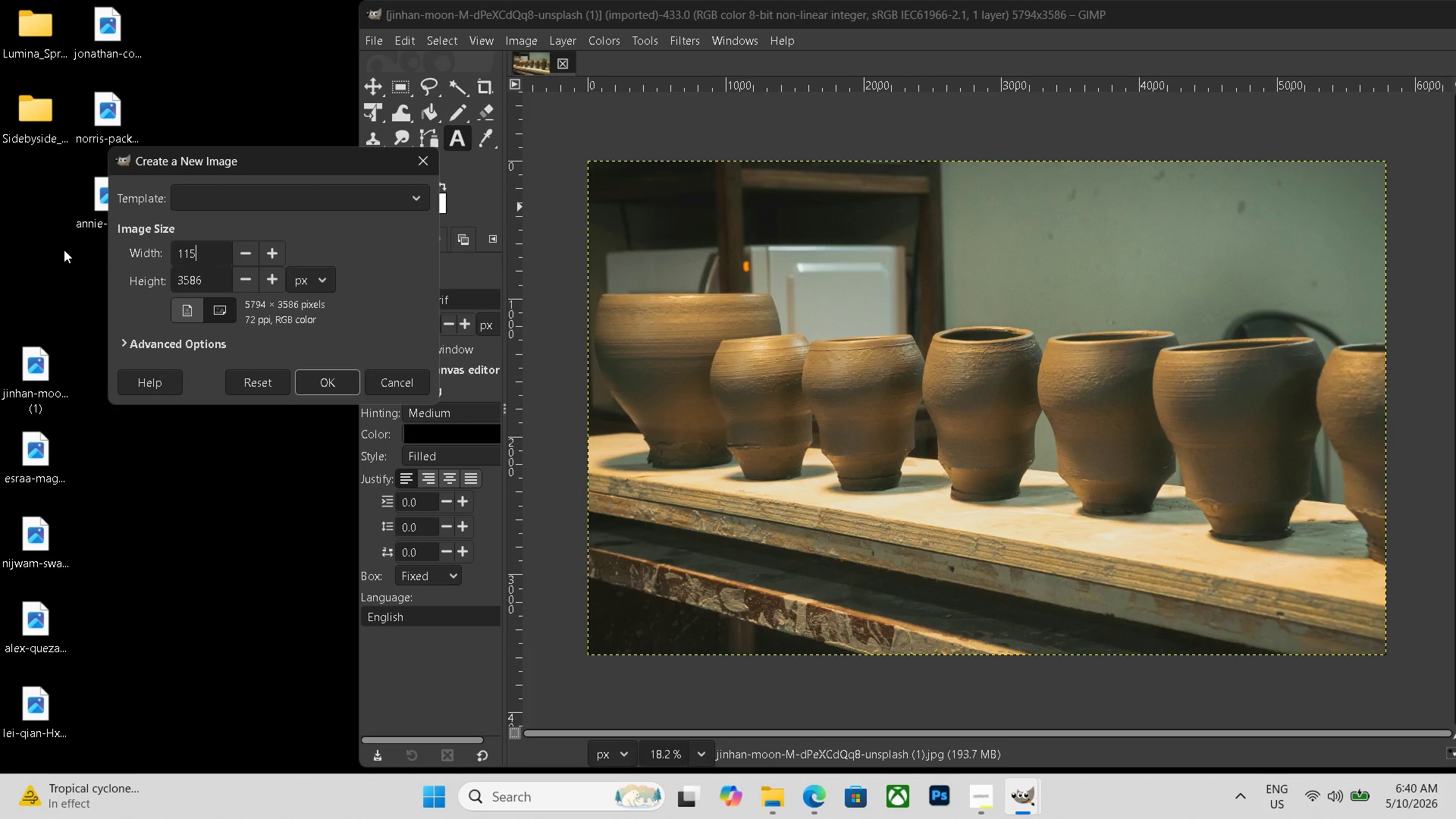 
key(Numpad8)
 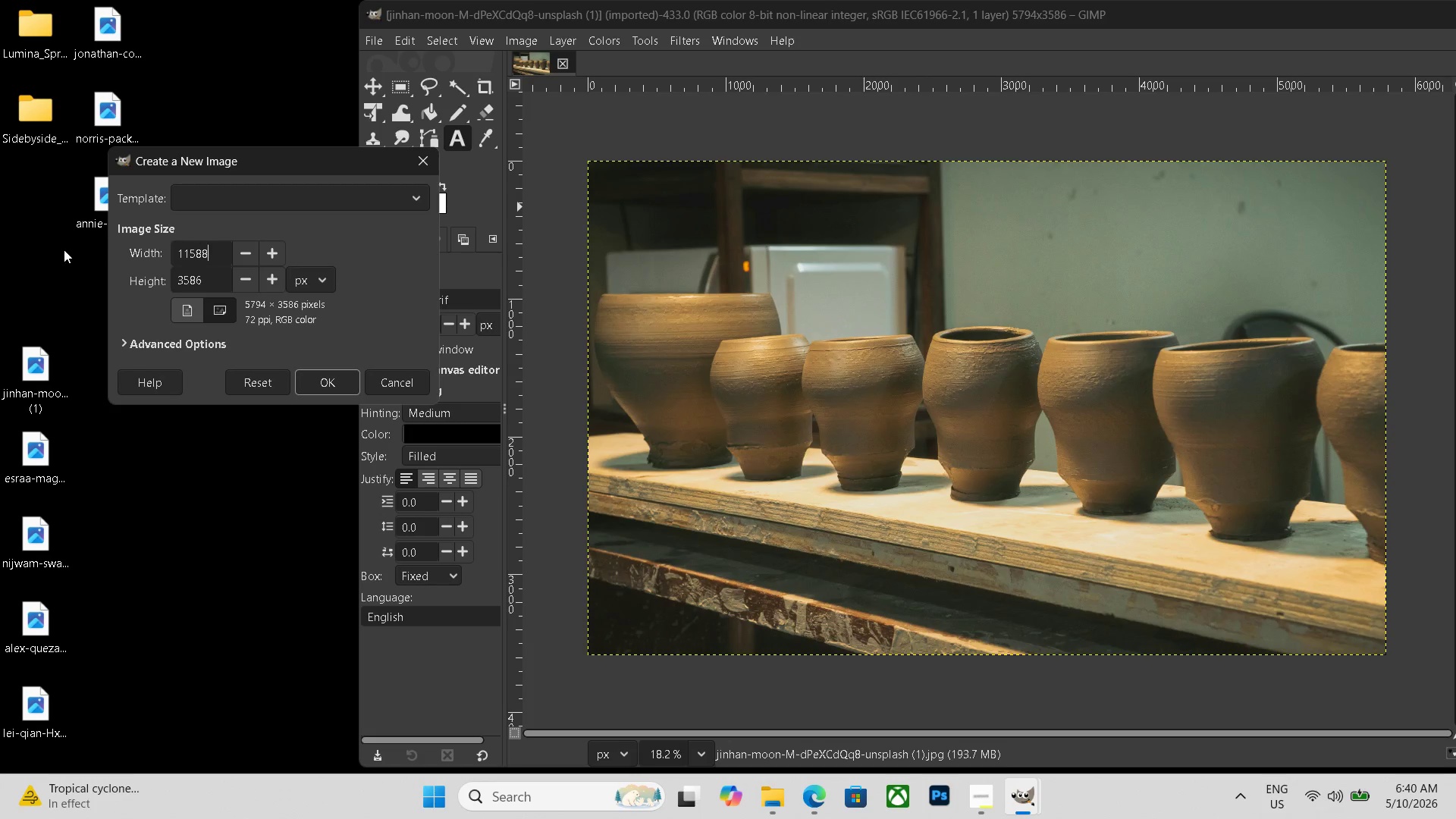 
key(Numpad8)
 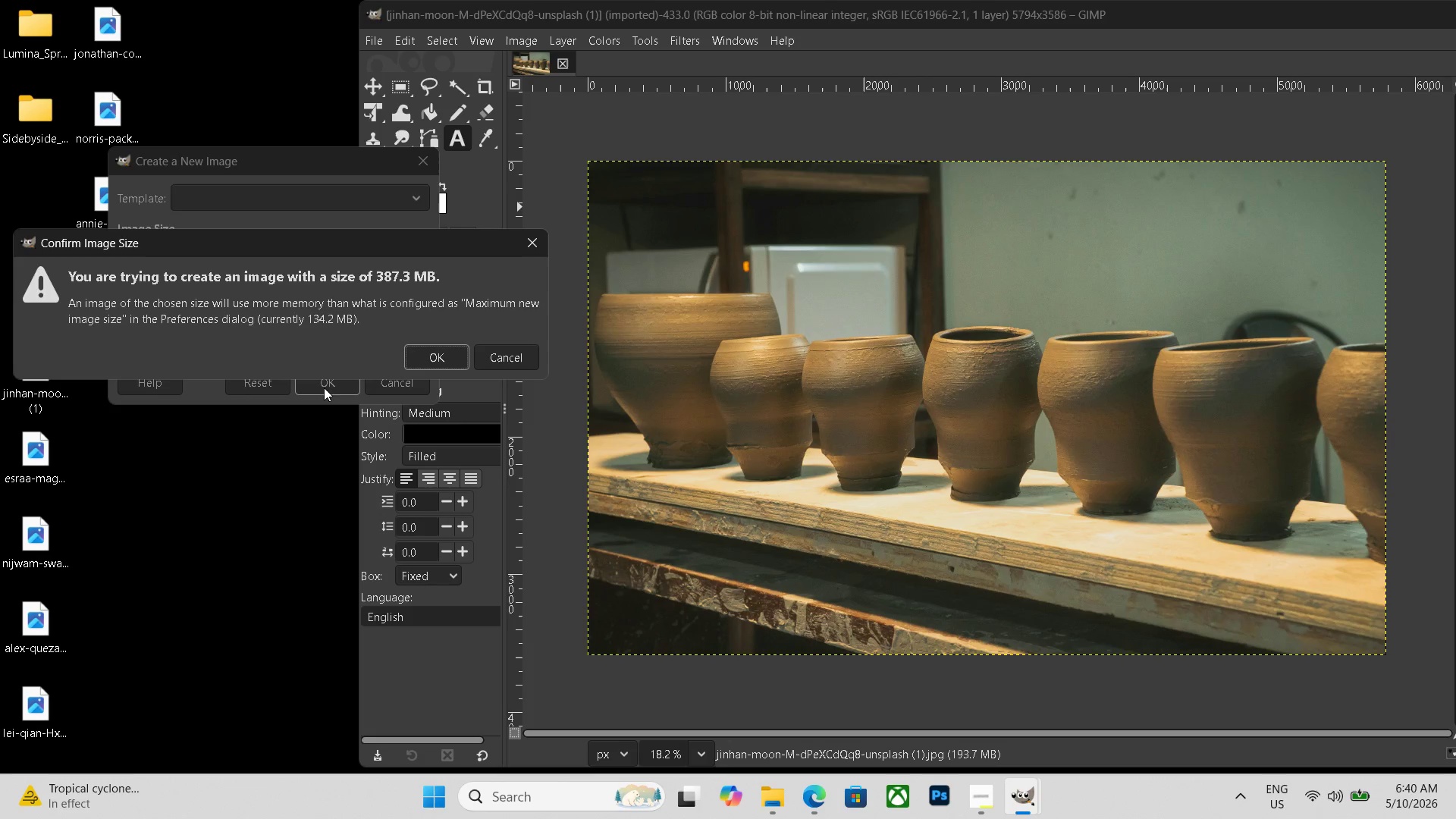 
left_click([428, 358])
 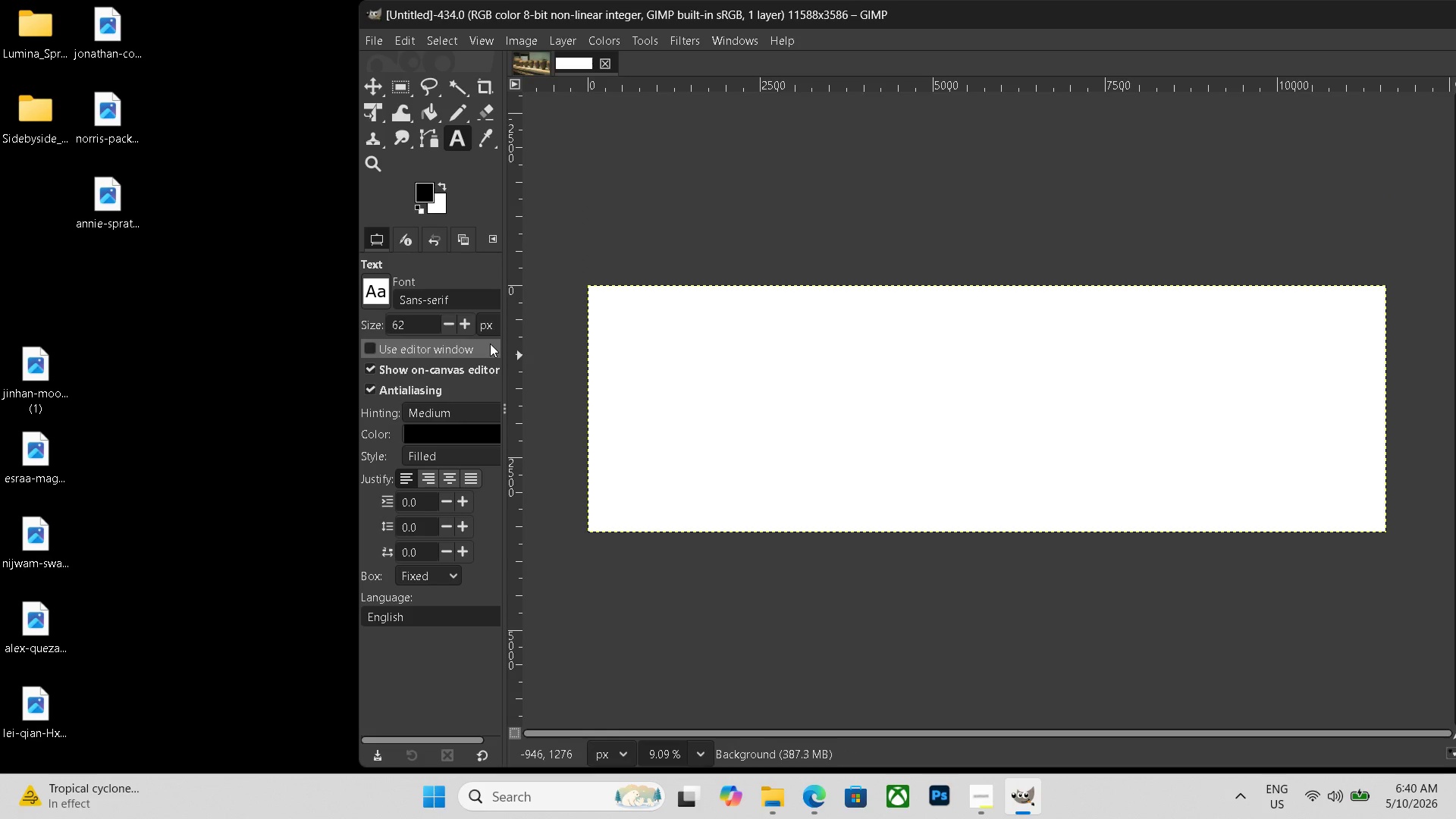 
left_click([535, 62])
 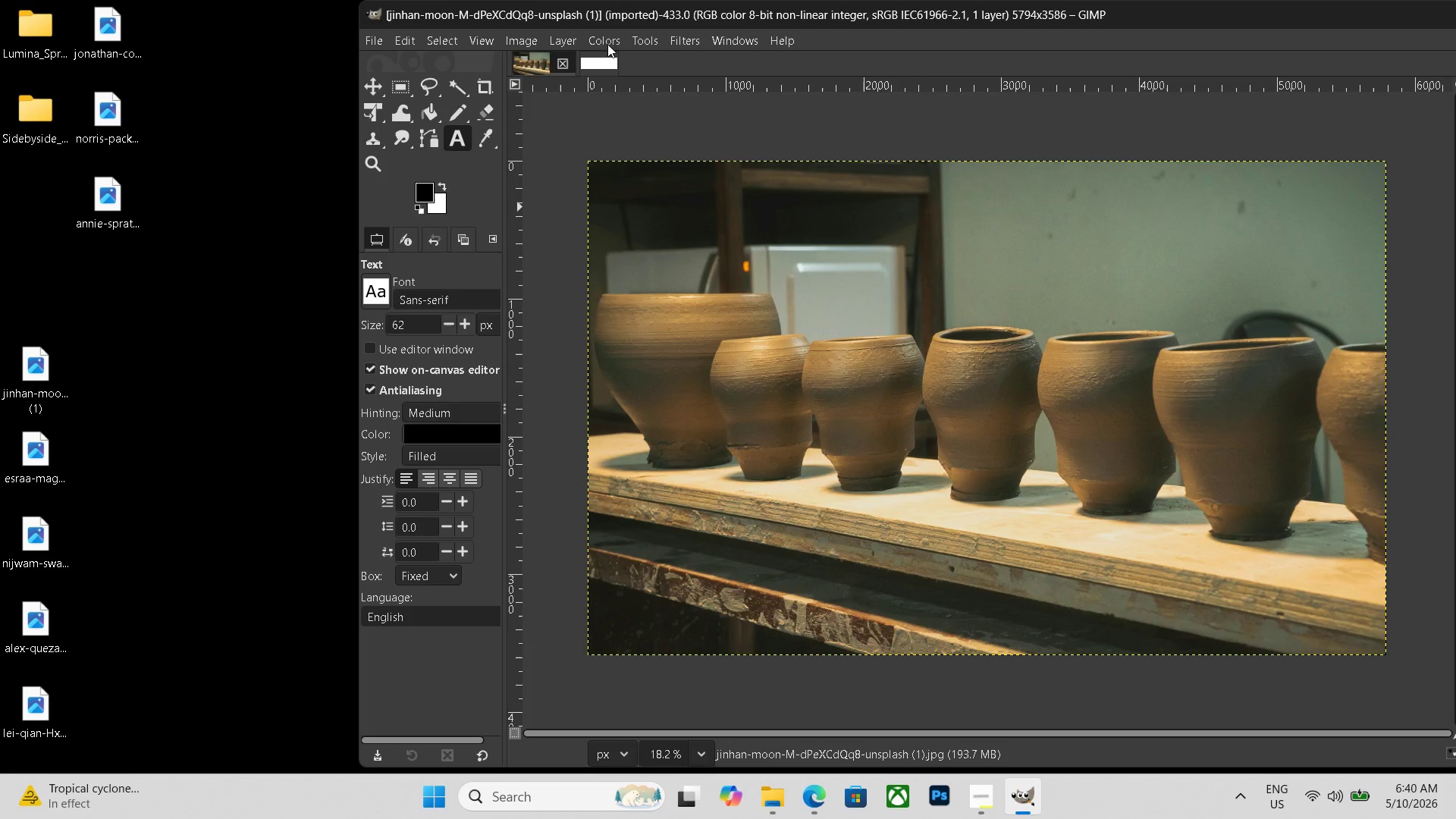 
left_click([569, 39])
 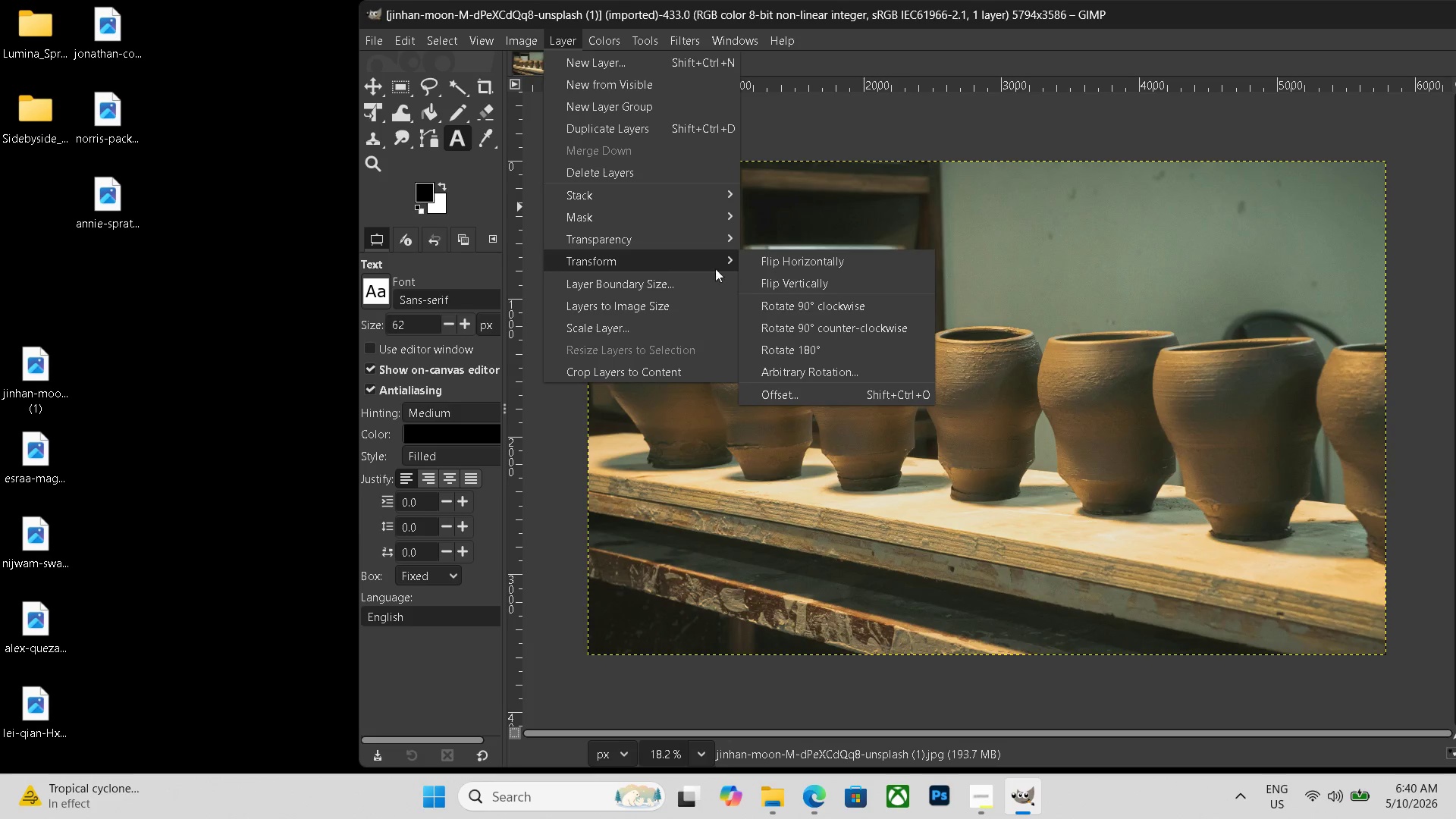 
left_click([761, 264])
 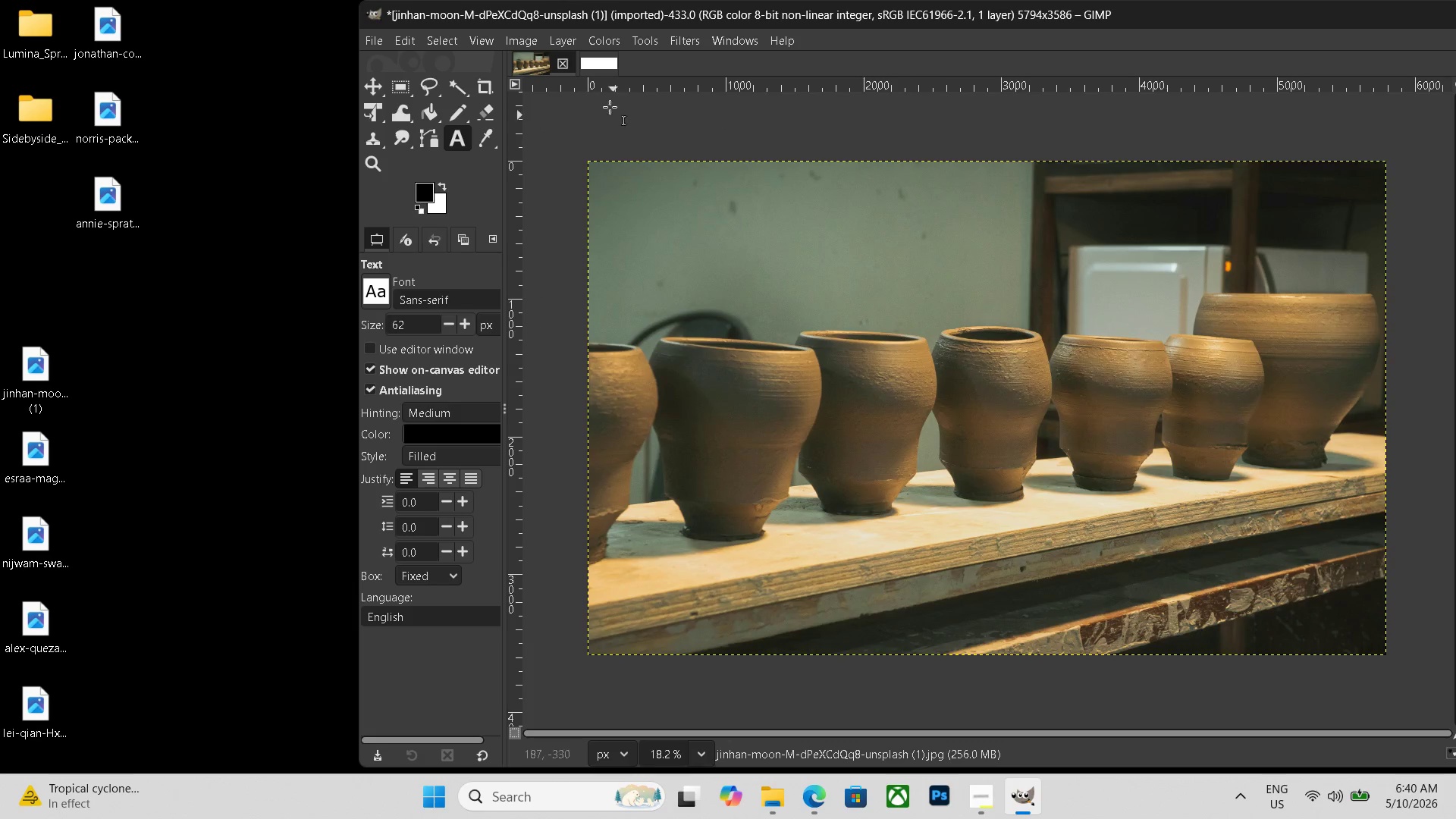 
left_click([601, 65])
 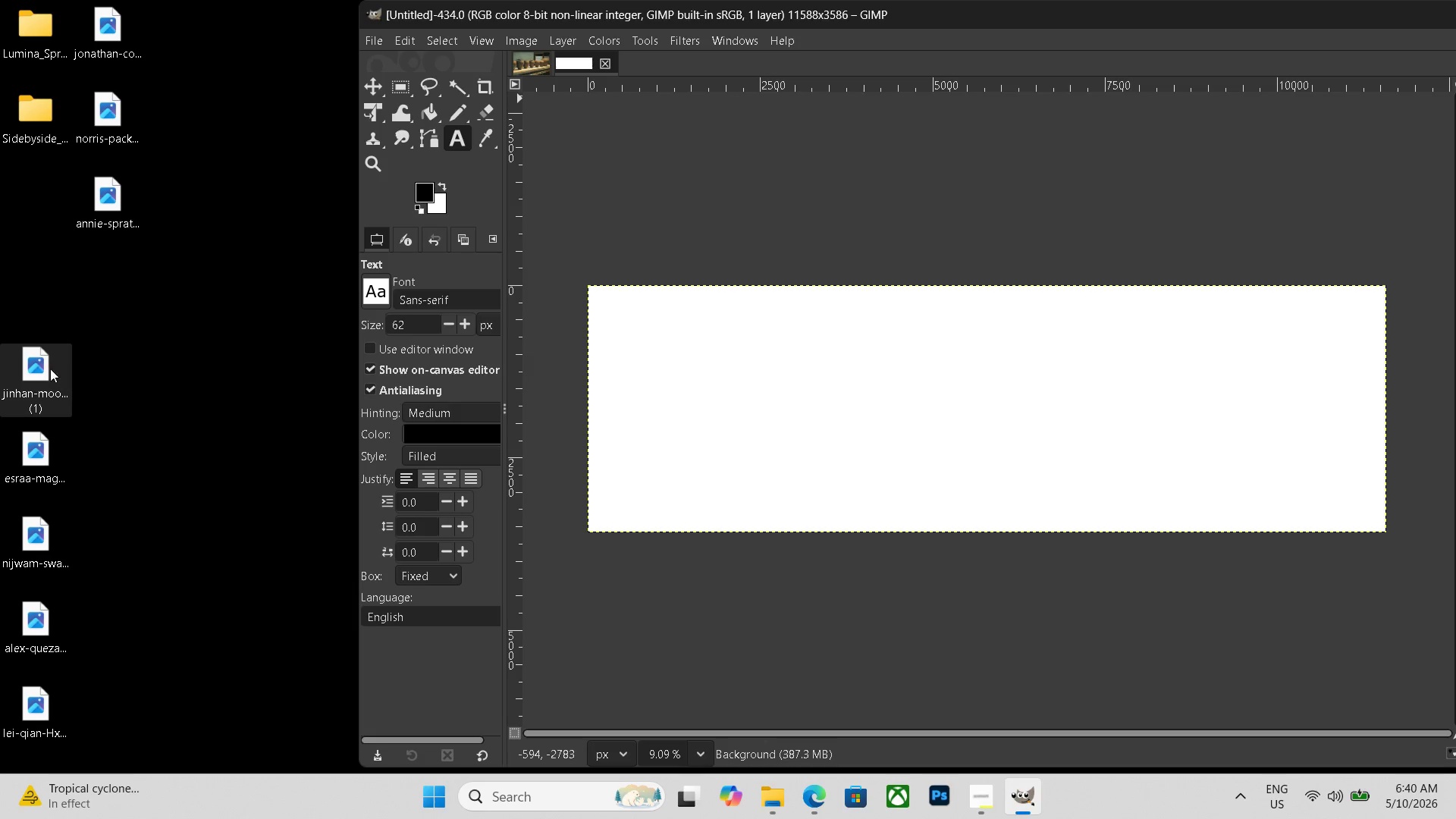 
left_click_drag(start_coordinate=[40, 369], to_coordinate=[707, 373])
 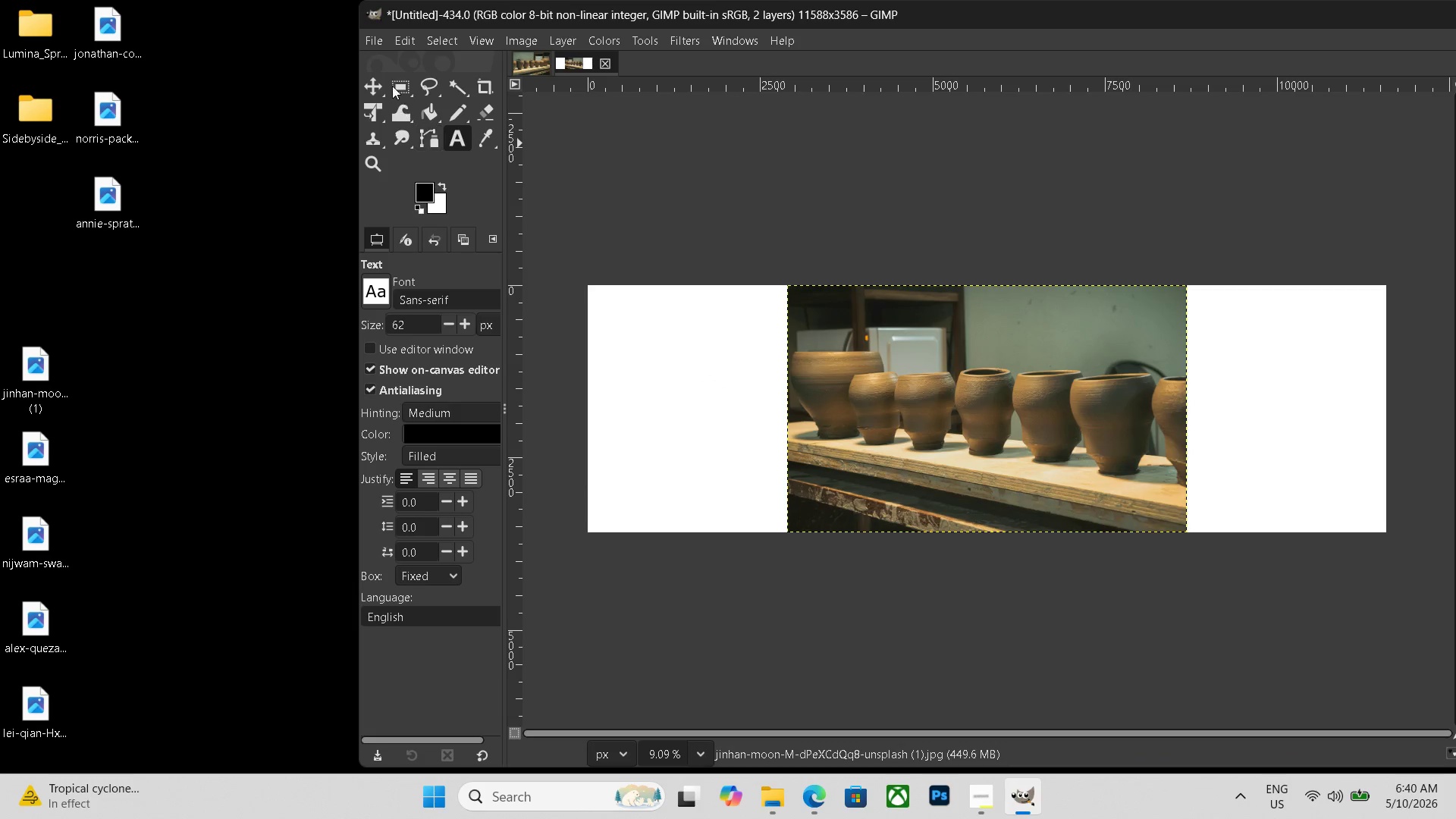 
left_click([379, 111])
 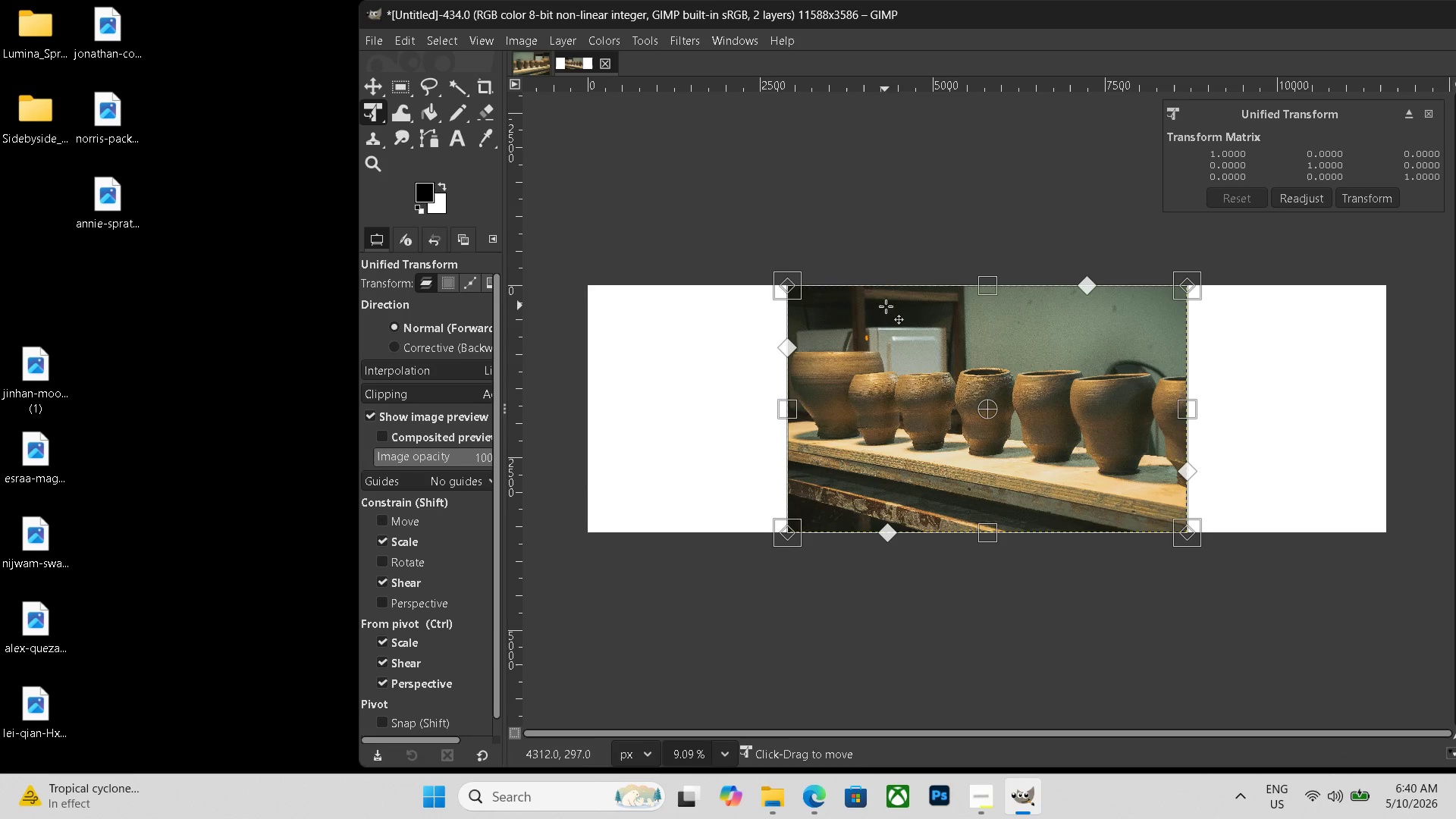 
left_click_drag(start_coordinate=[924, 368], to_coordinate=[722, 368])
 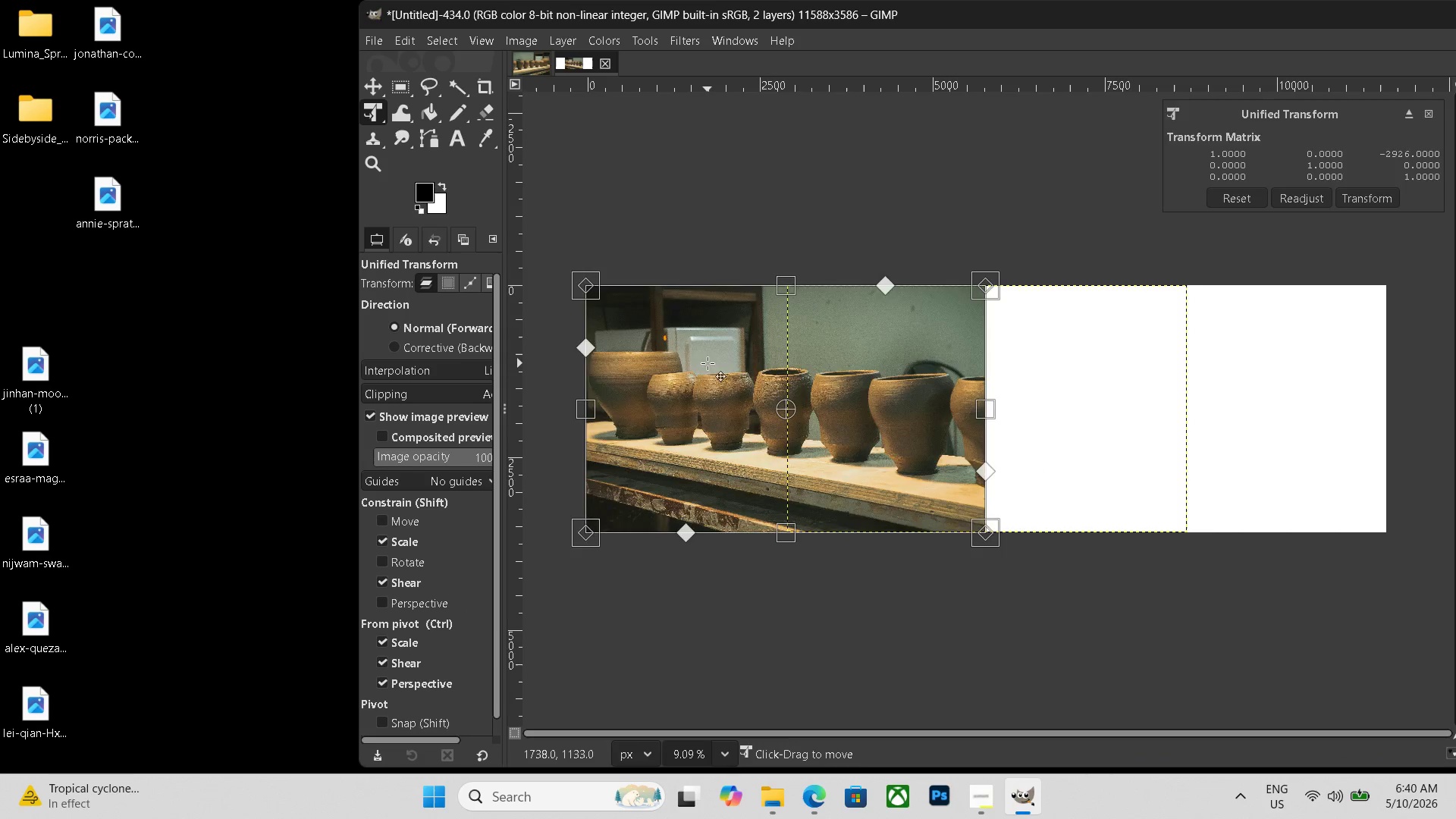 
key(Enter)
 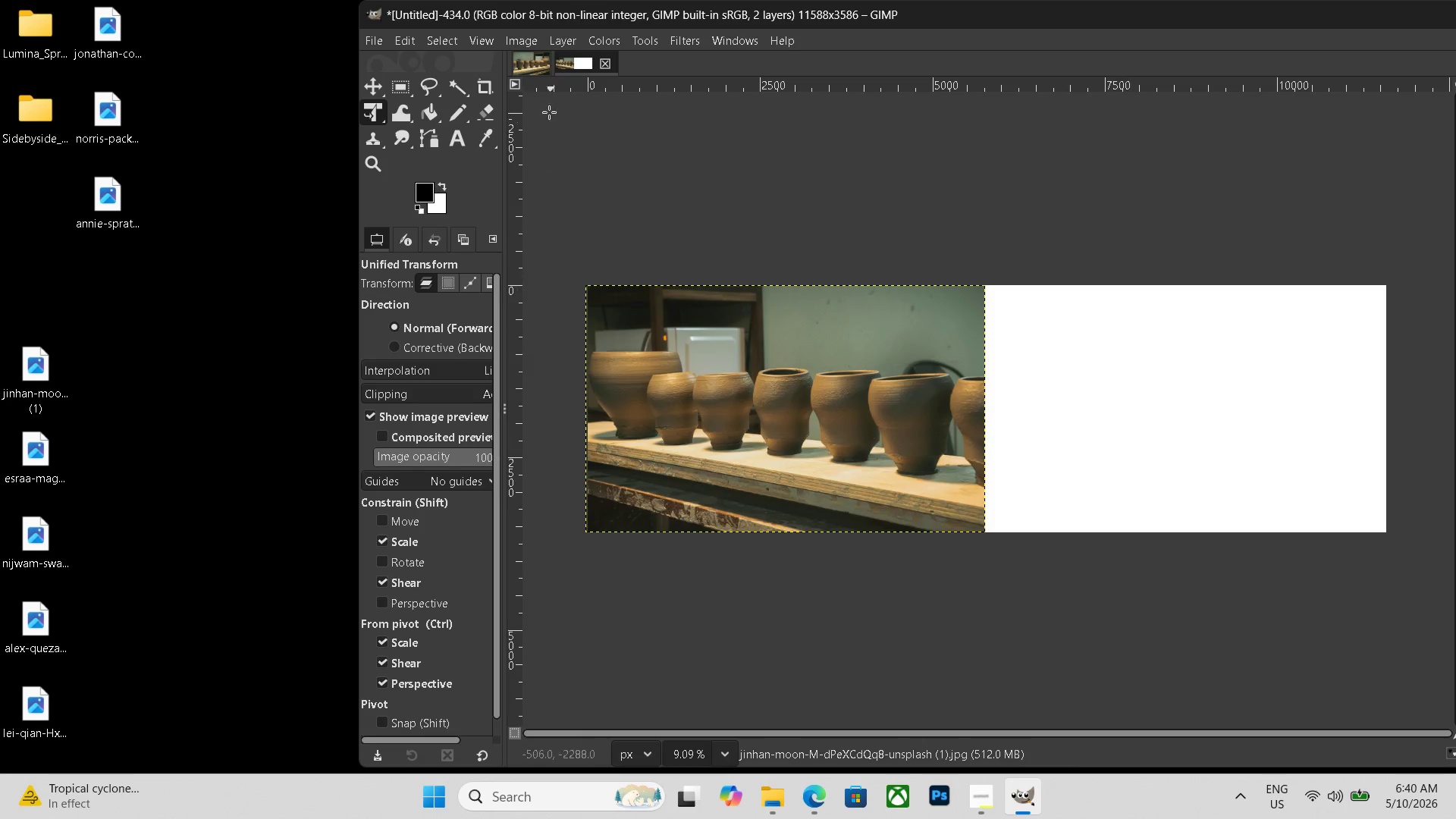 
left_click([536, 62])
 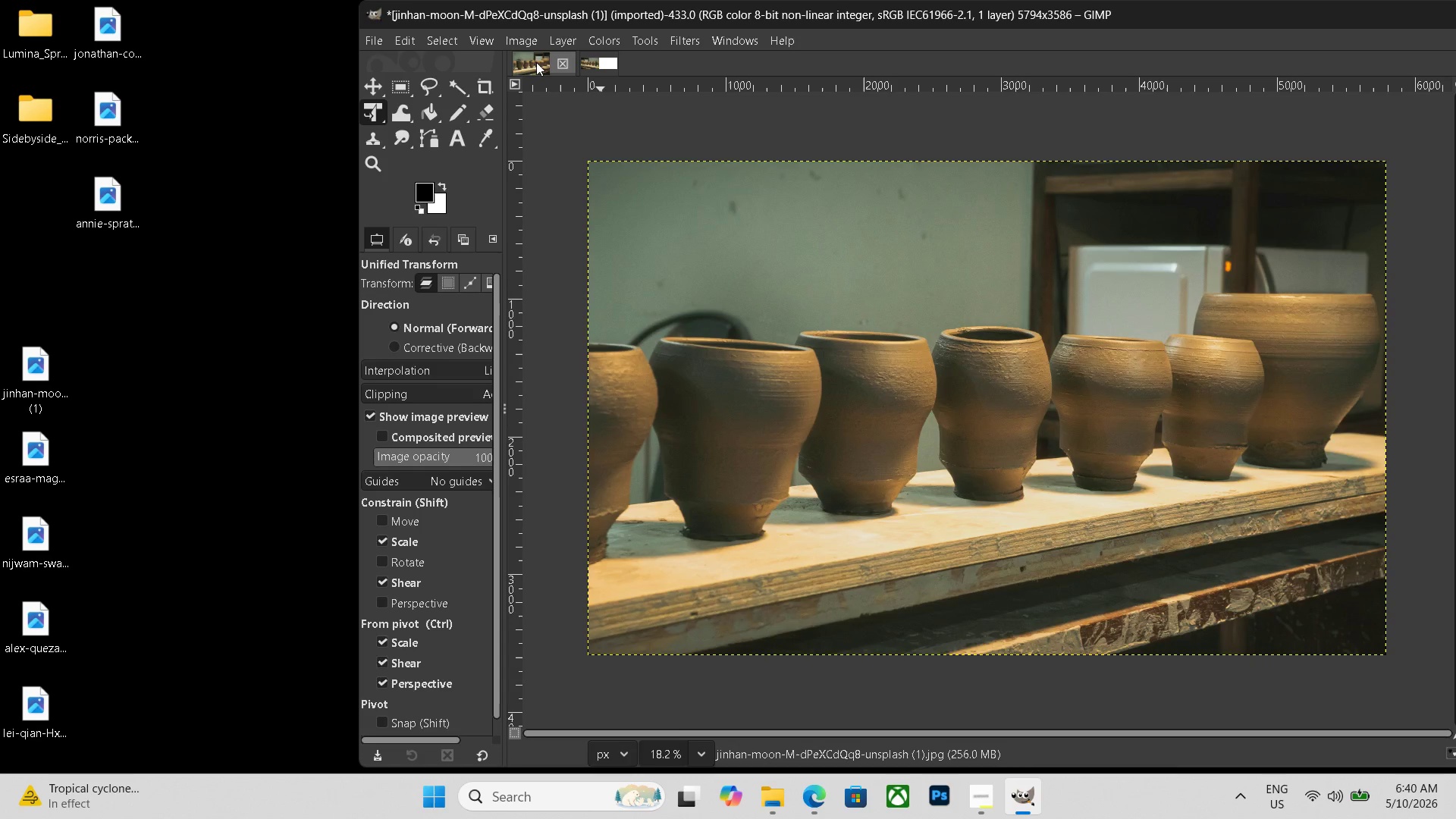 
key(Control+Shift+E)
 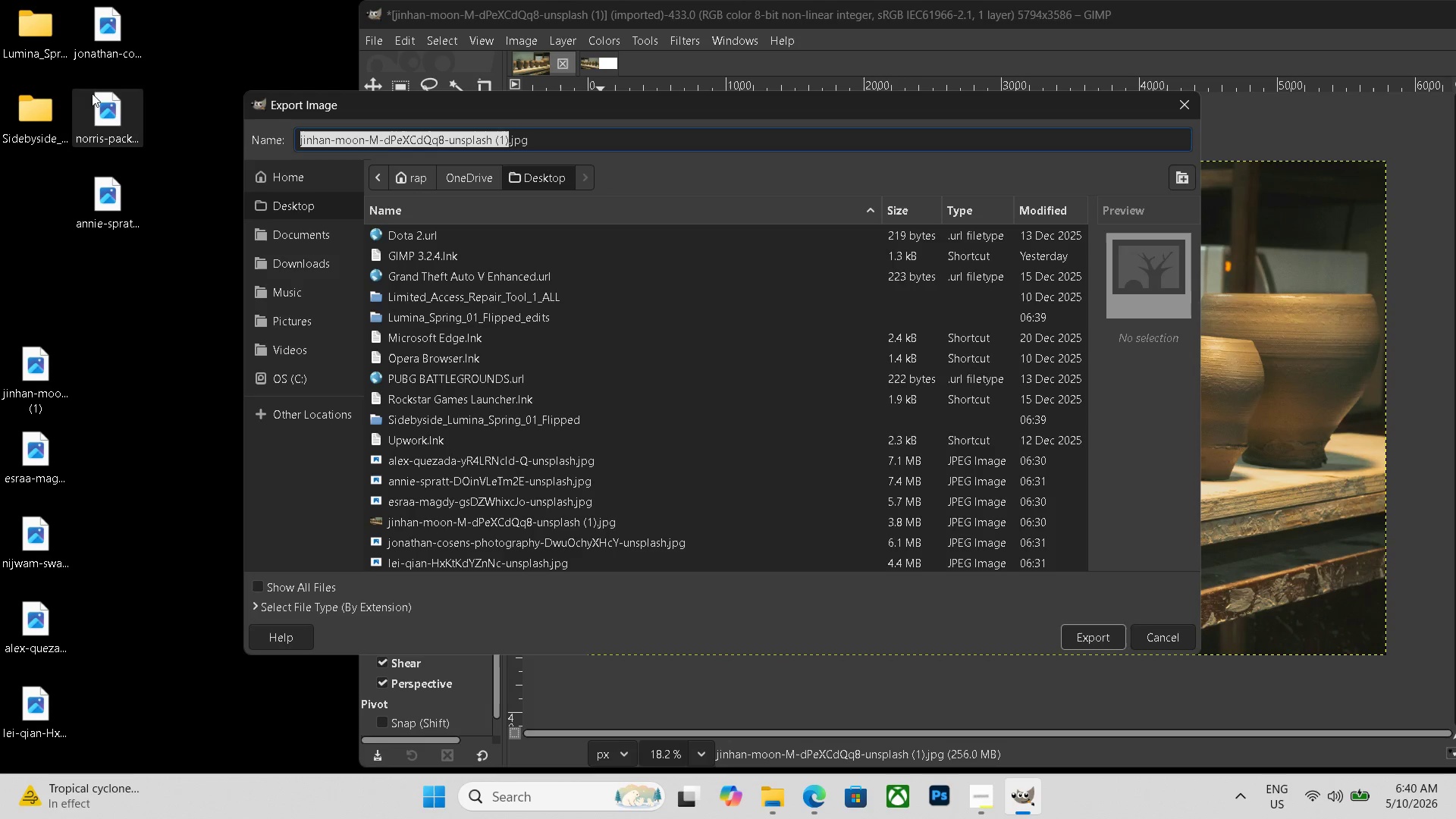 
left_click([24, 103])
 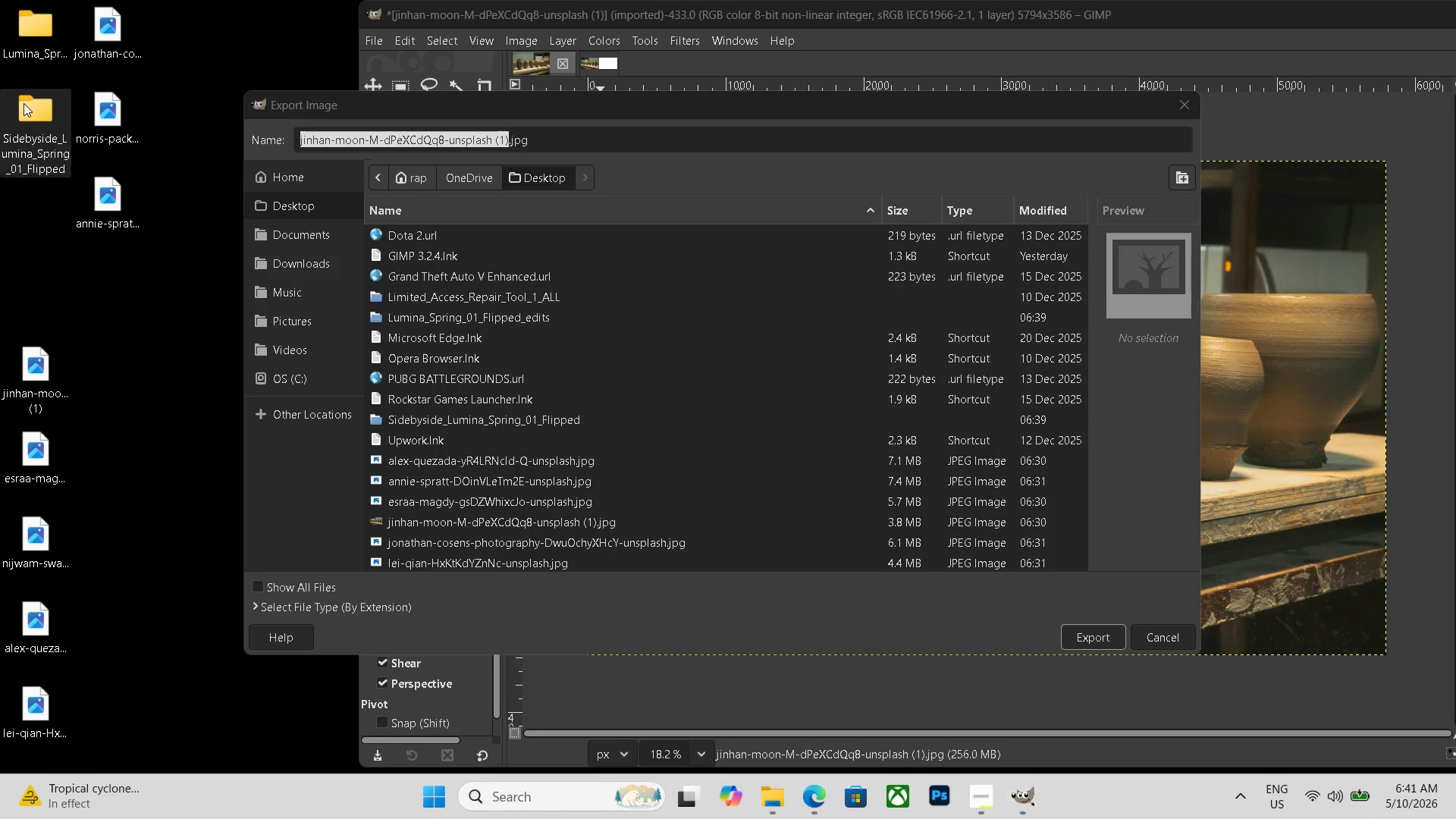 
left_click_drag(start_coordinate=[24, 103], to_coordinate=[676, 125])
 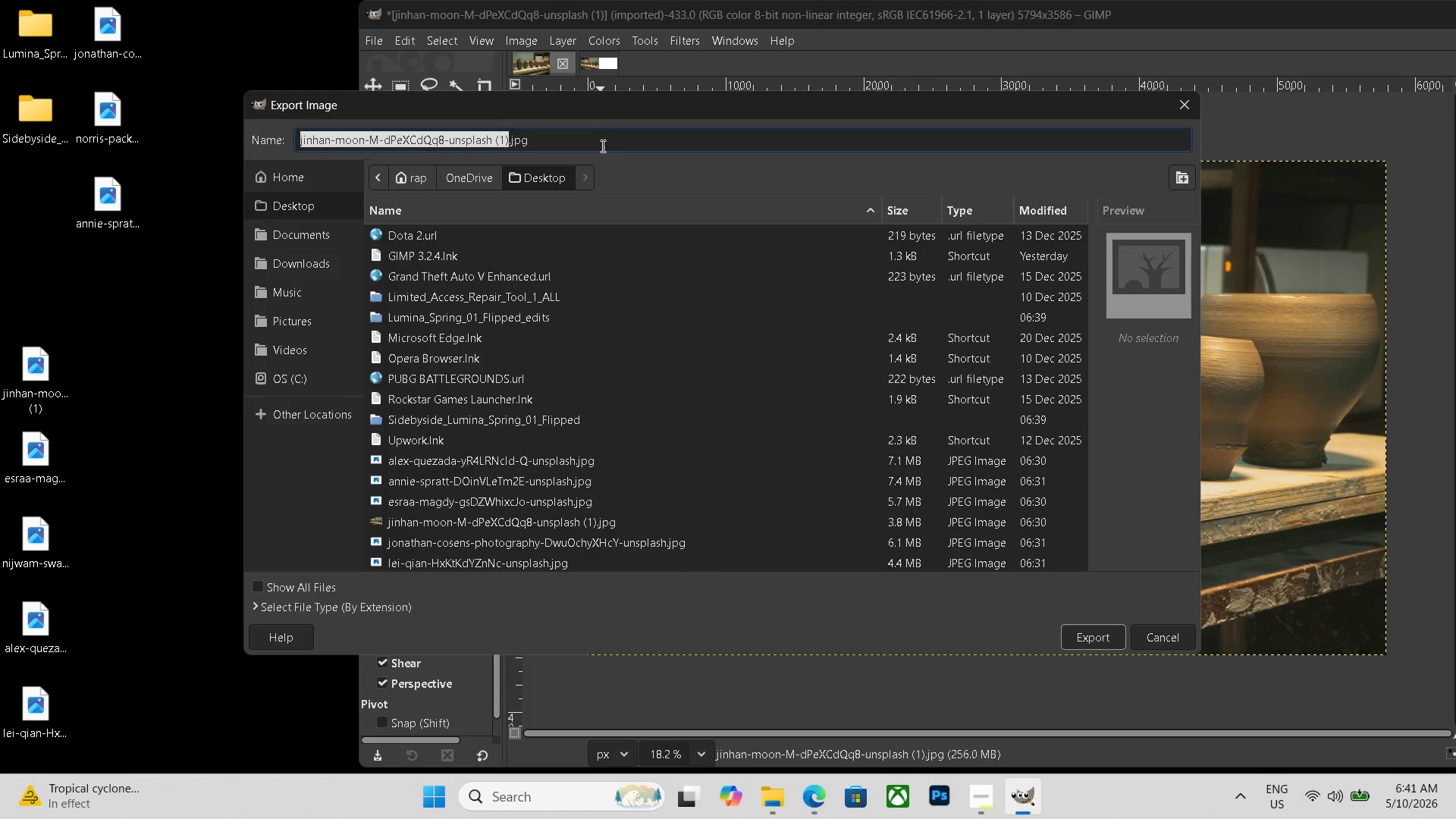 
scroll: coordinate [541, 422], scroll_direction: down, amount: 51.0
 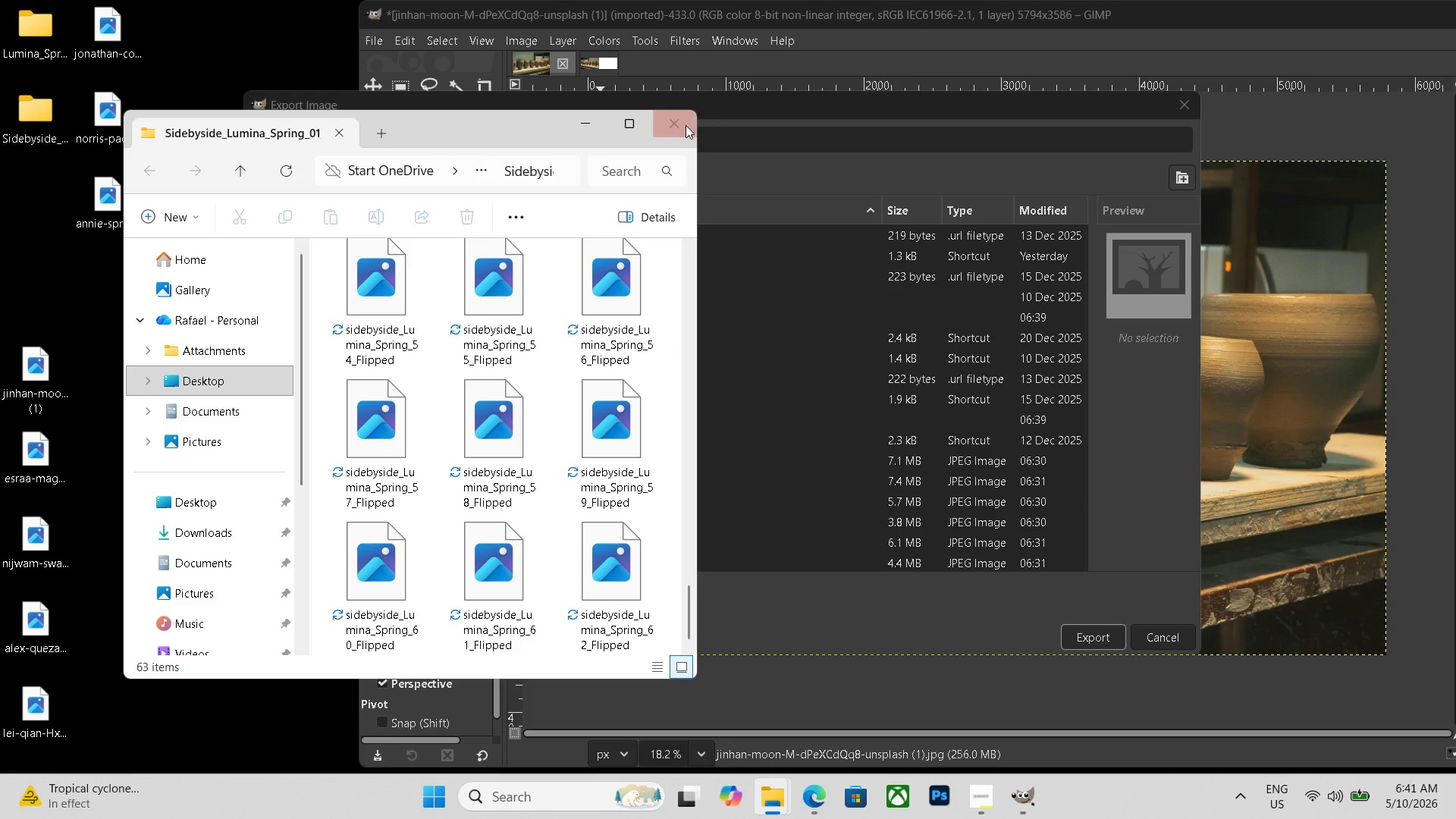 
left_click([676, 125])
 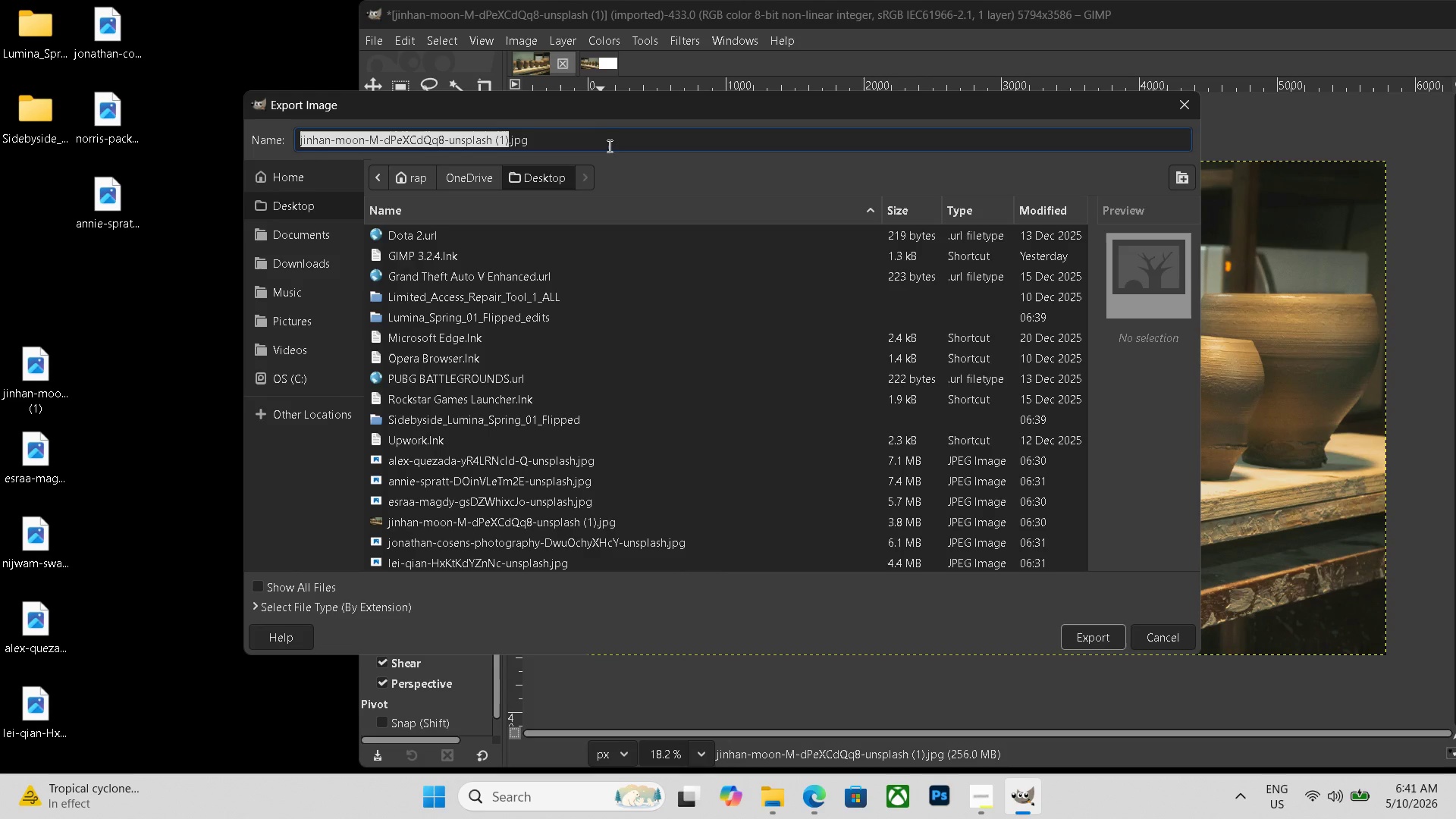 
left_click_drag(start_coordinate=[592, 144], to_coordinate=[275, 139])
 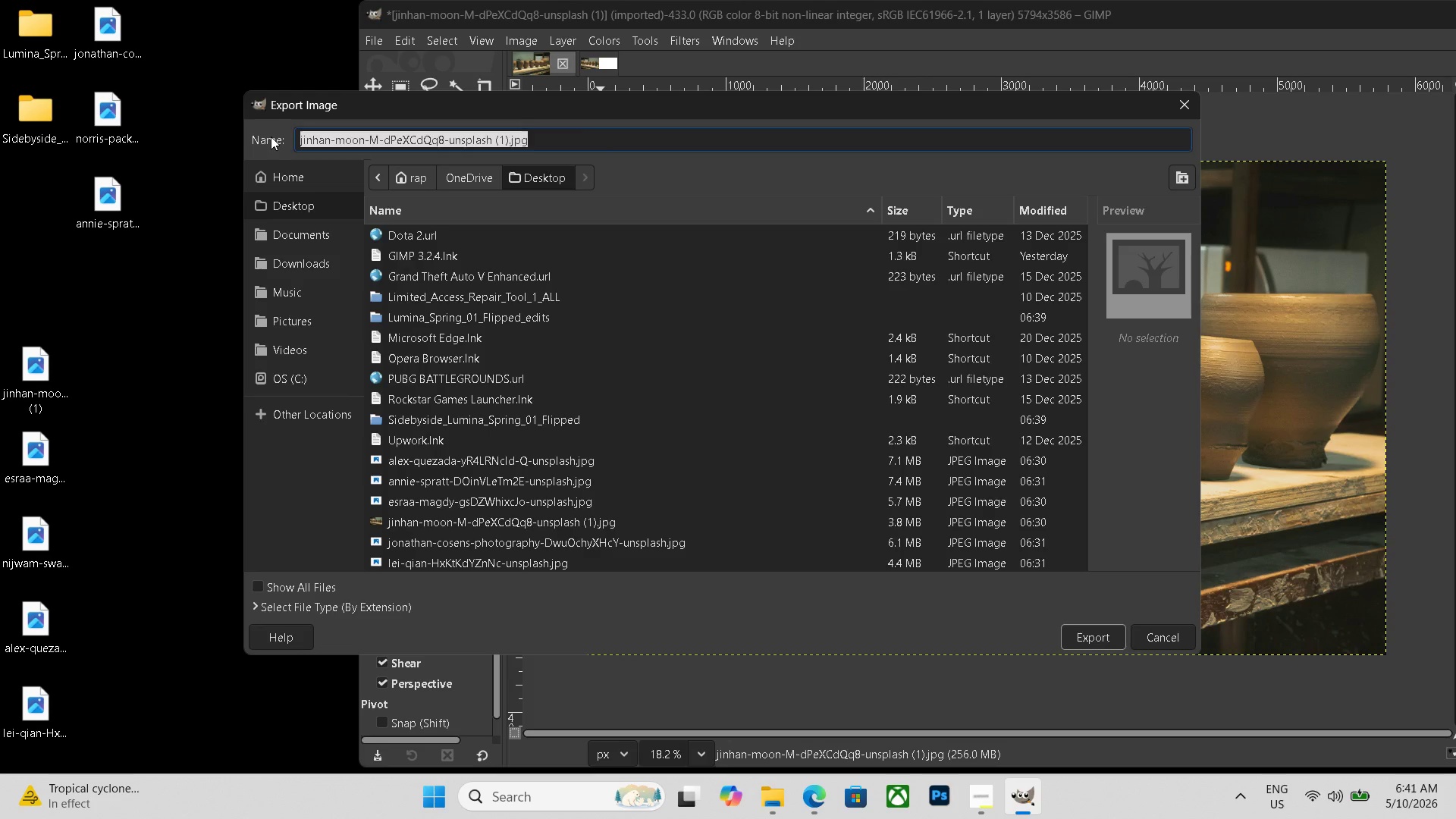 
key(Backspace)
 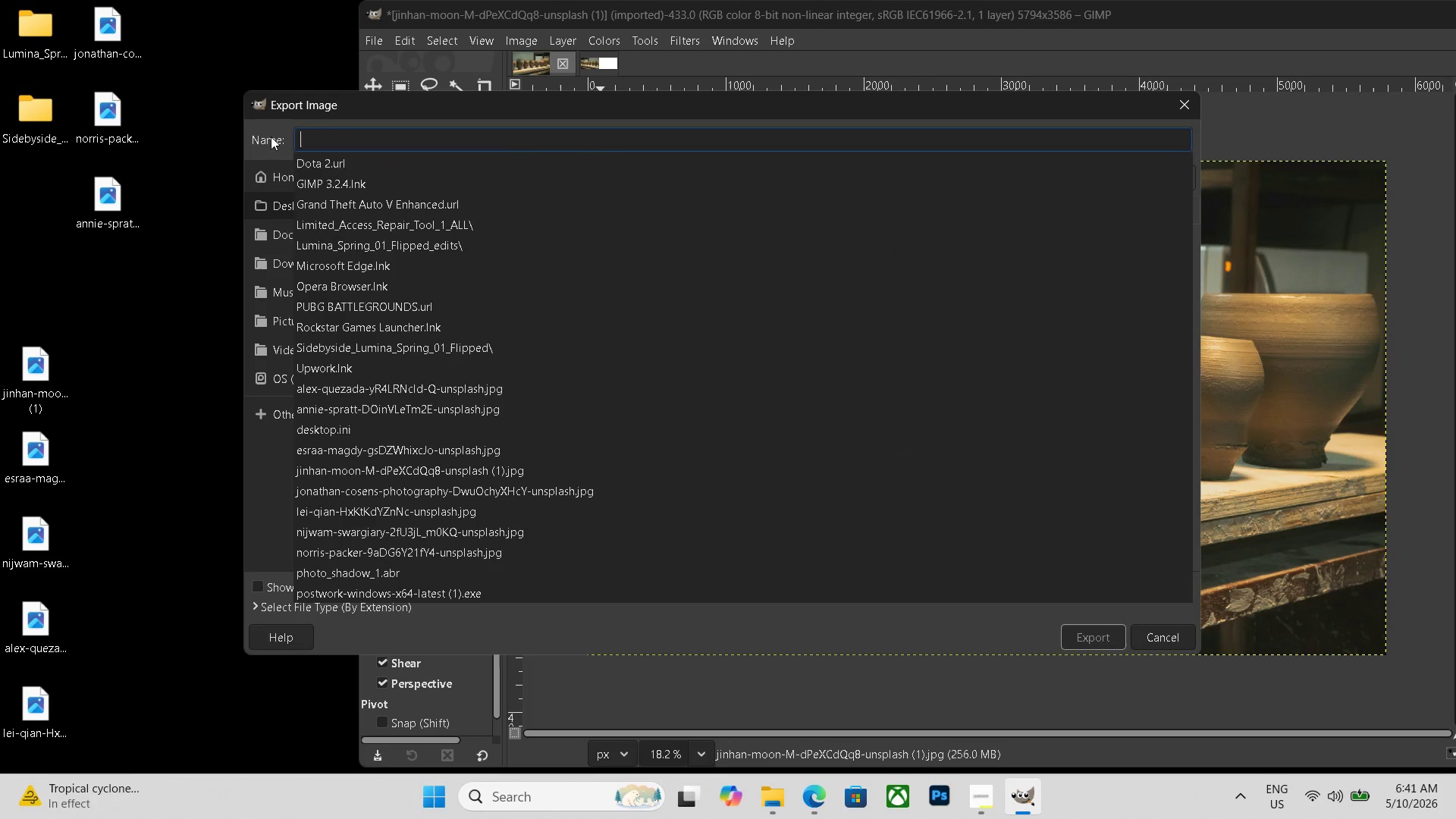 
key(Control+ControlLeft)
 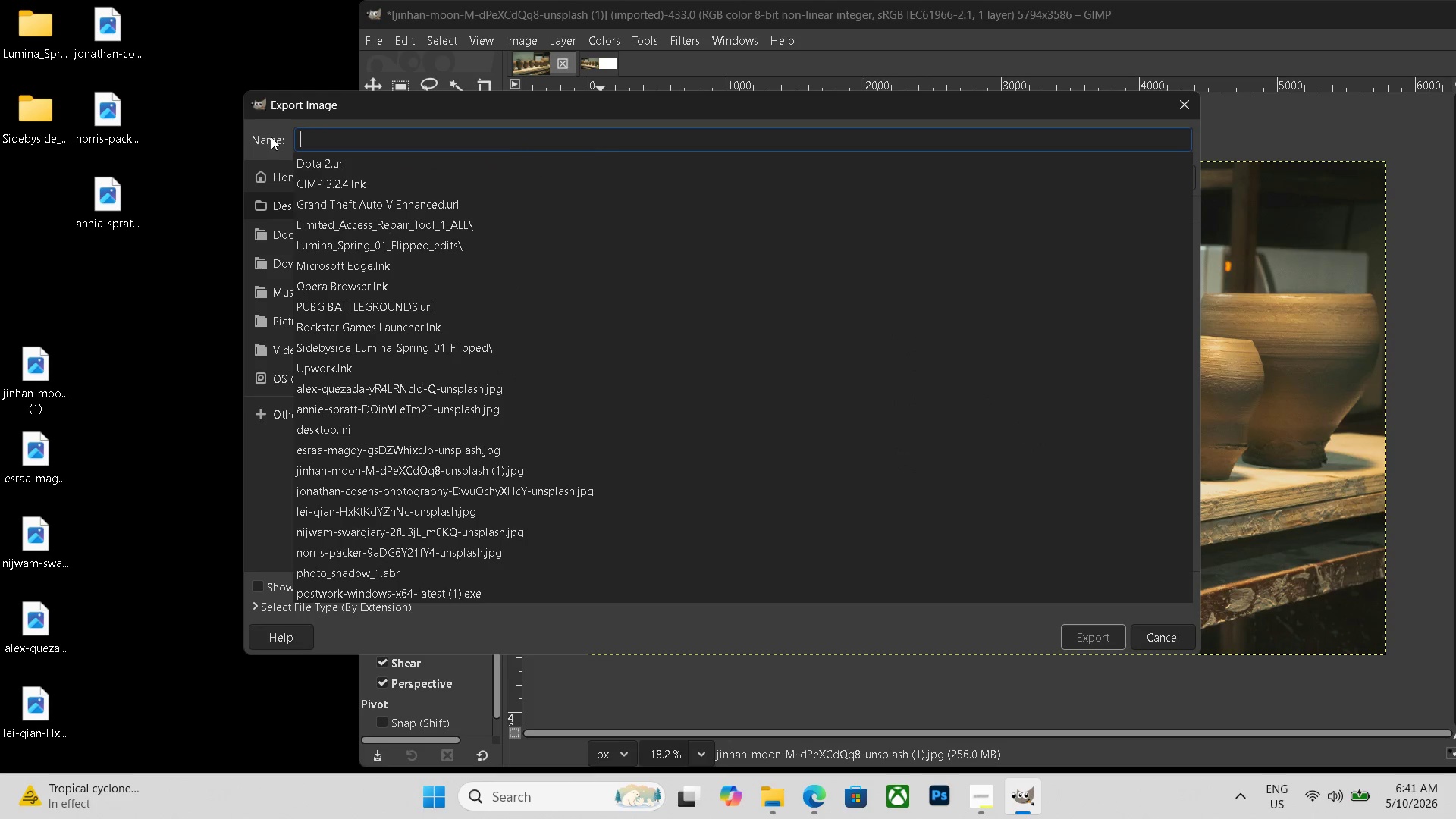 
key(Control+V)
 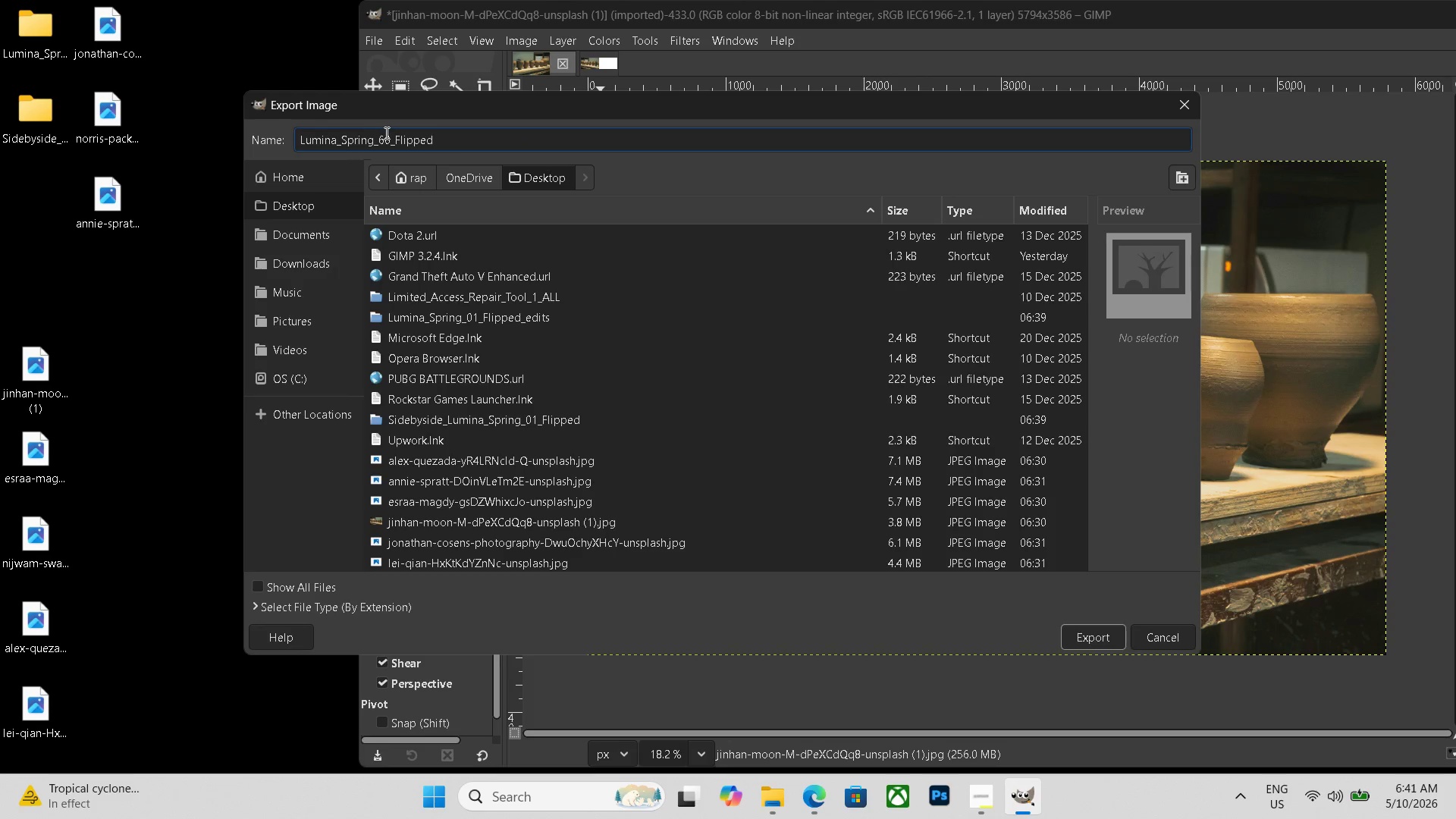 
left_click([390, 137])
 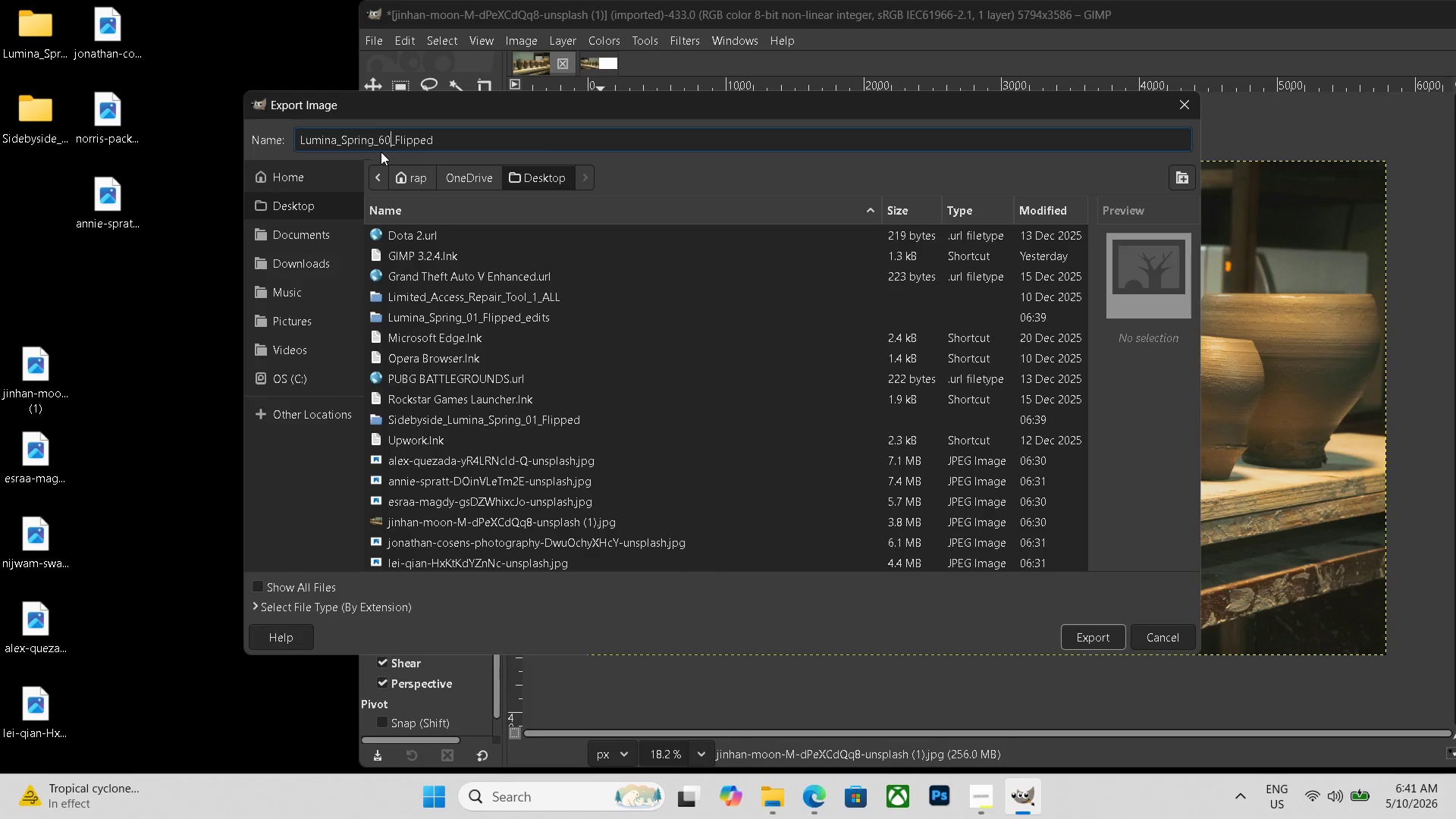 
key(Backspace)
 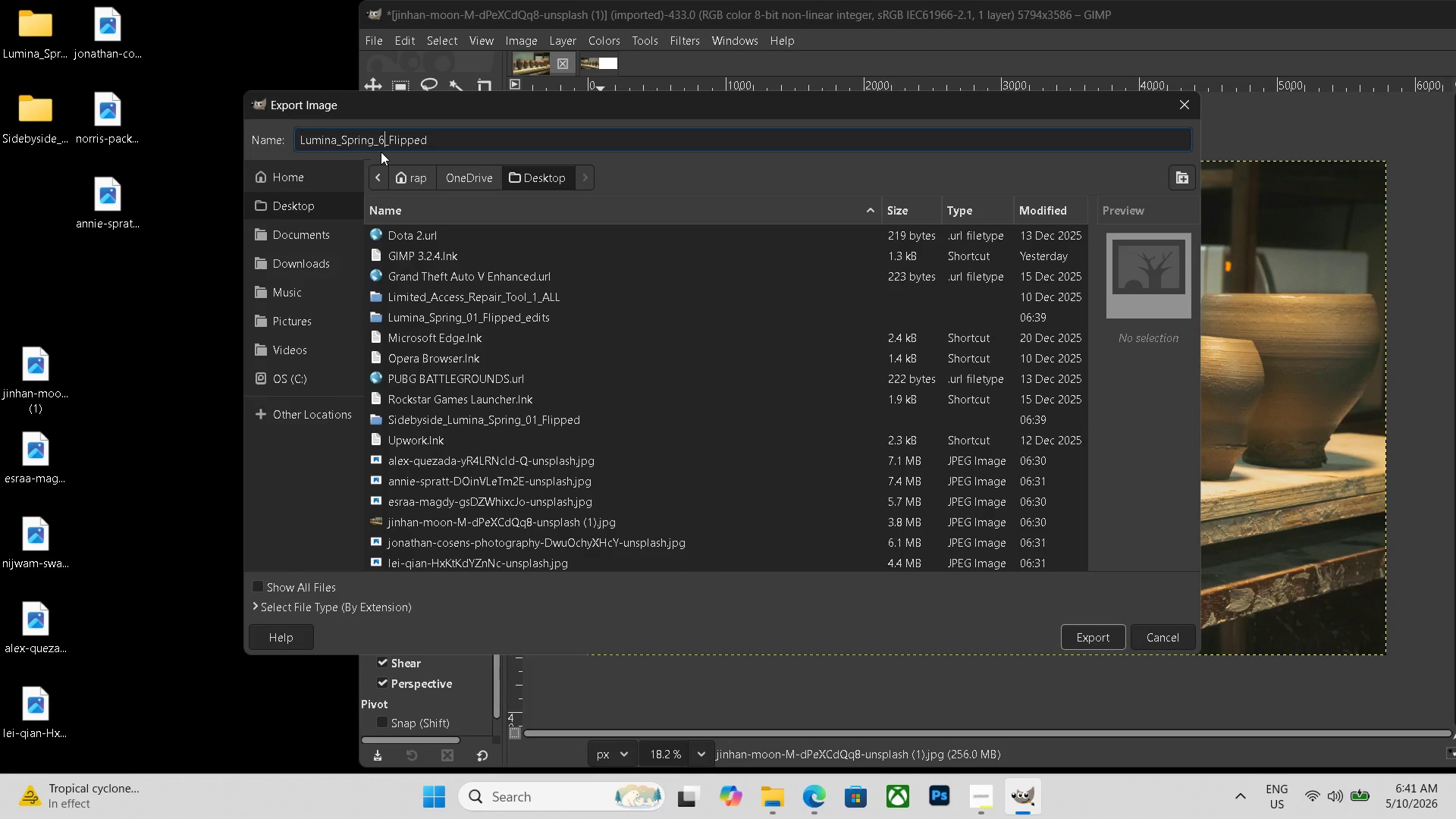 
key(Numpad3)
 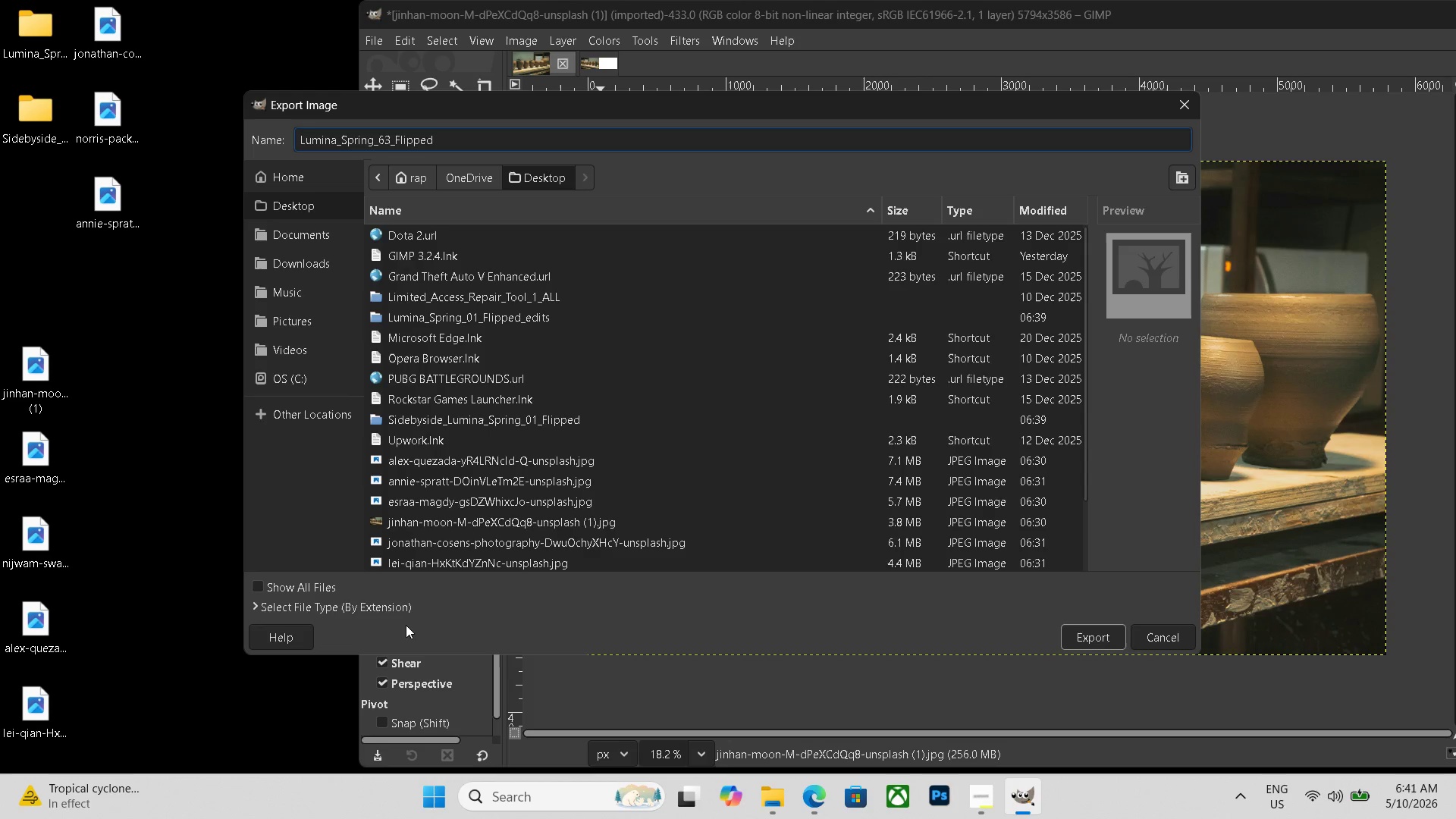 
scroll: coordinate [368, 563], scroll_direction: down, amount: 30.0
 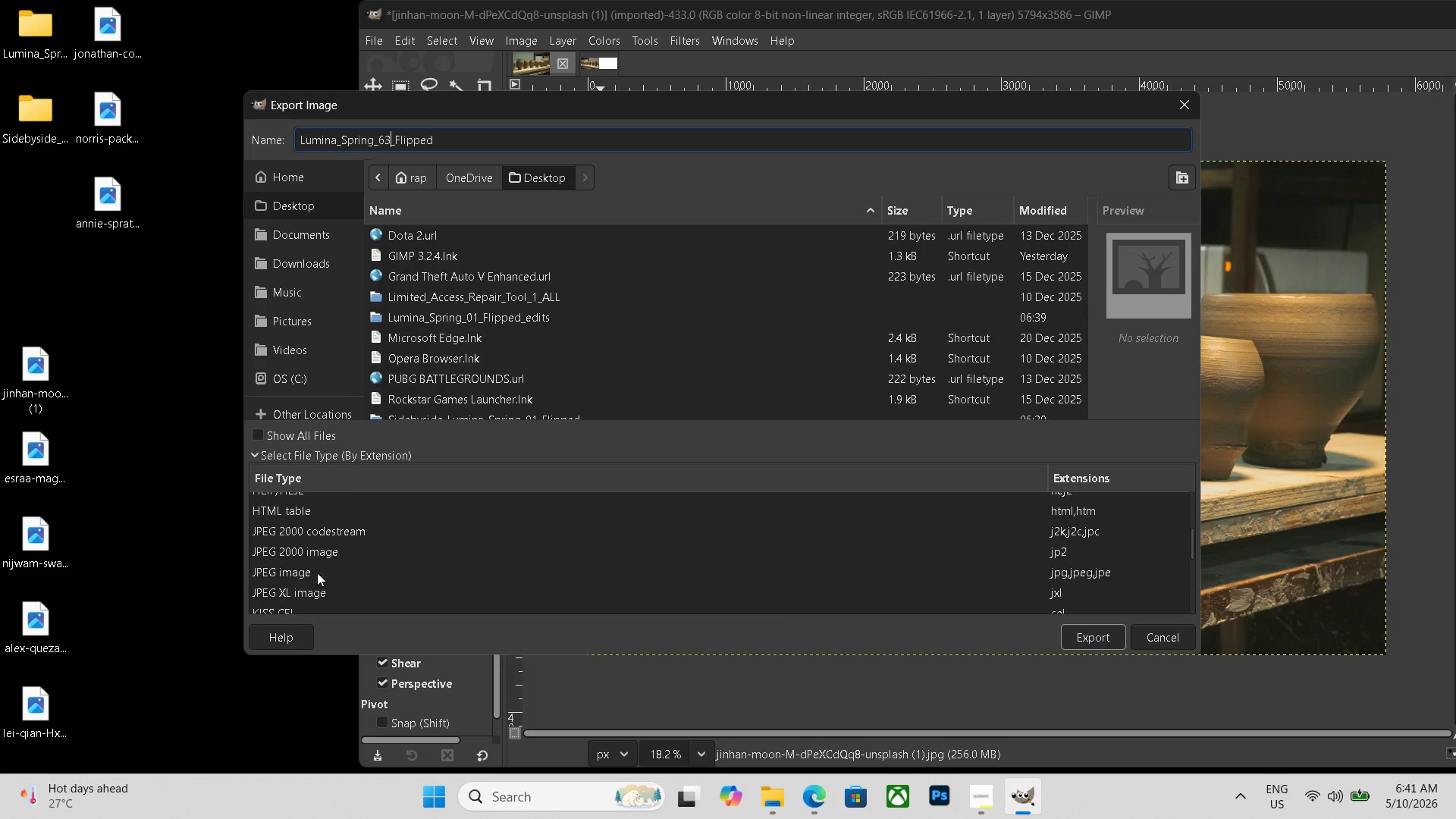 
left_click([312, 571])
 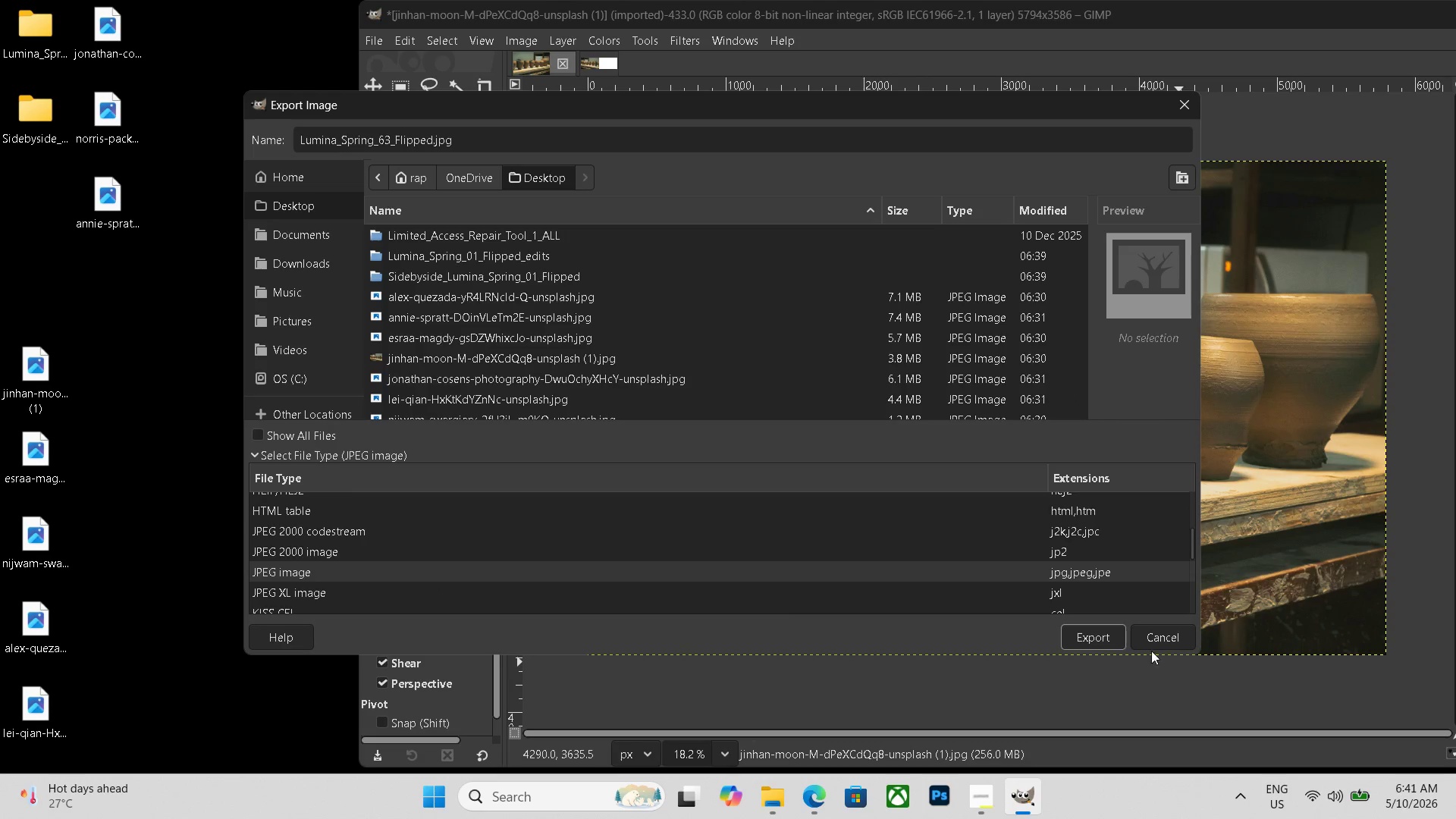 
left_click([1096, 633])
 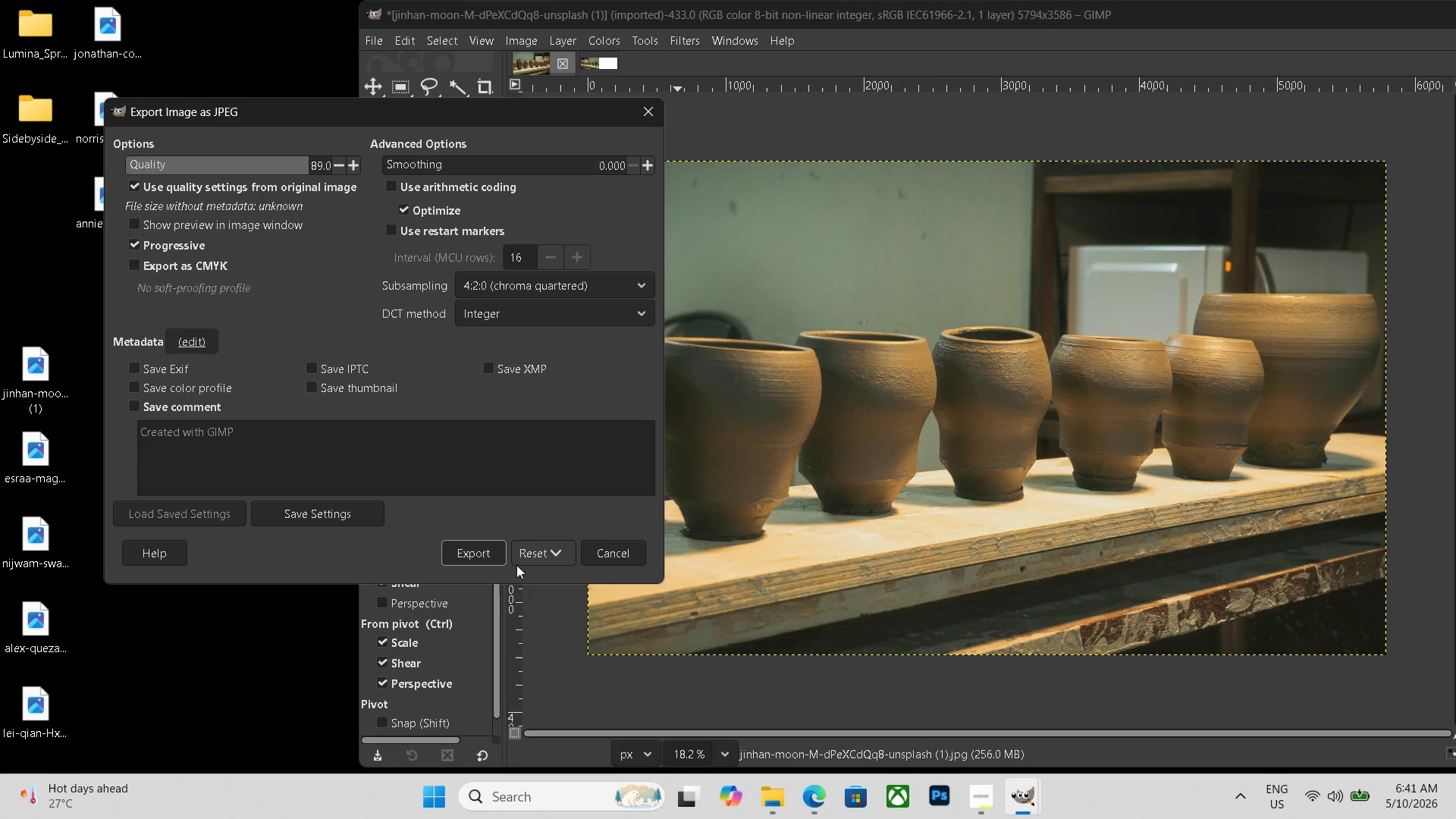 
left_click([475, 555])
 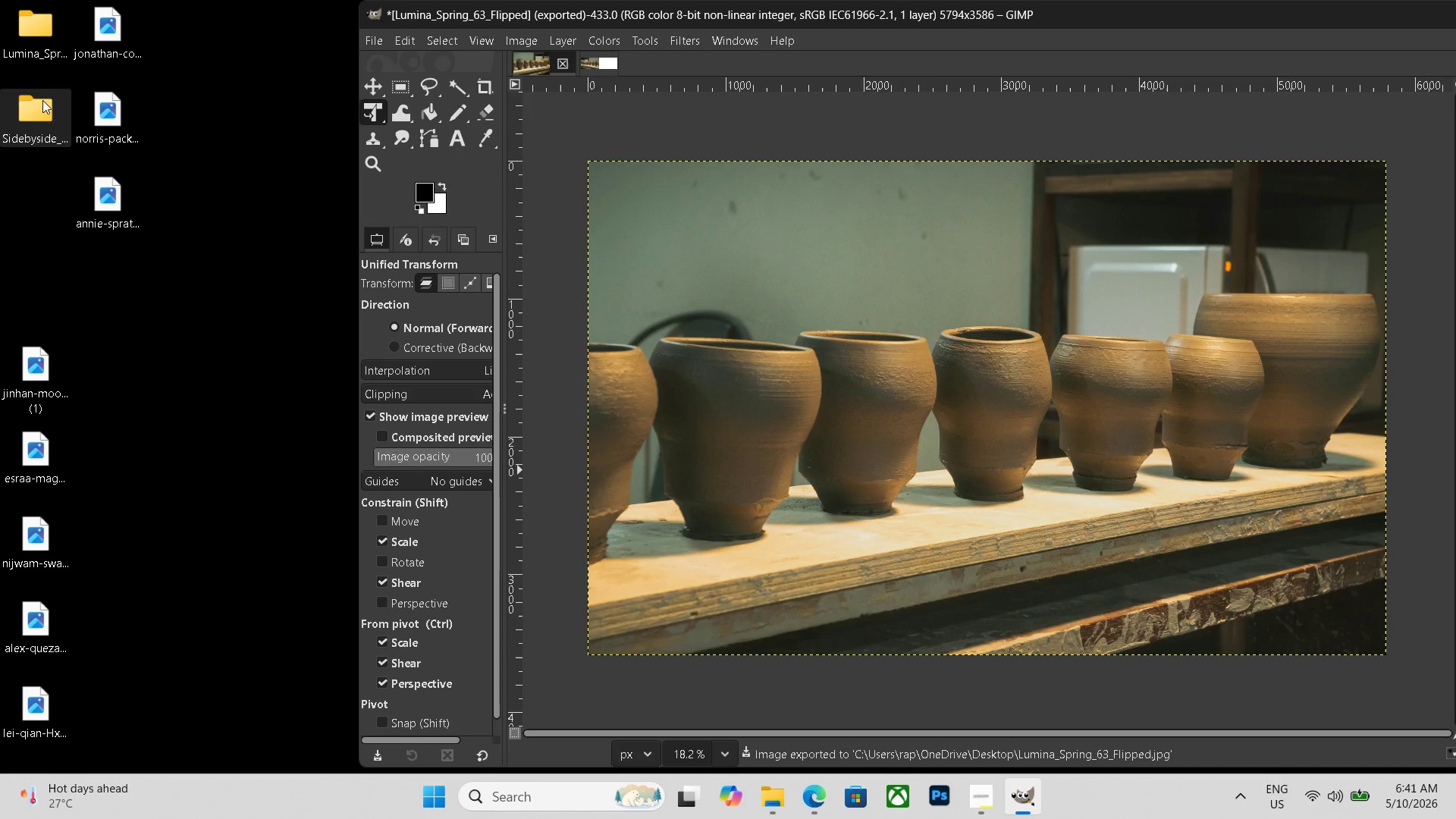 
double_click([41, 53])
 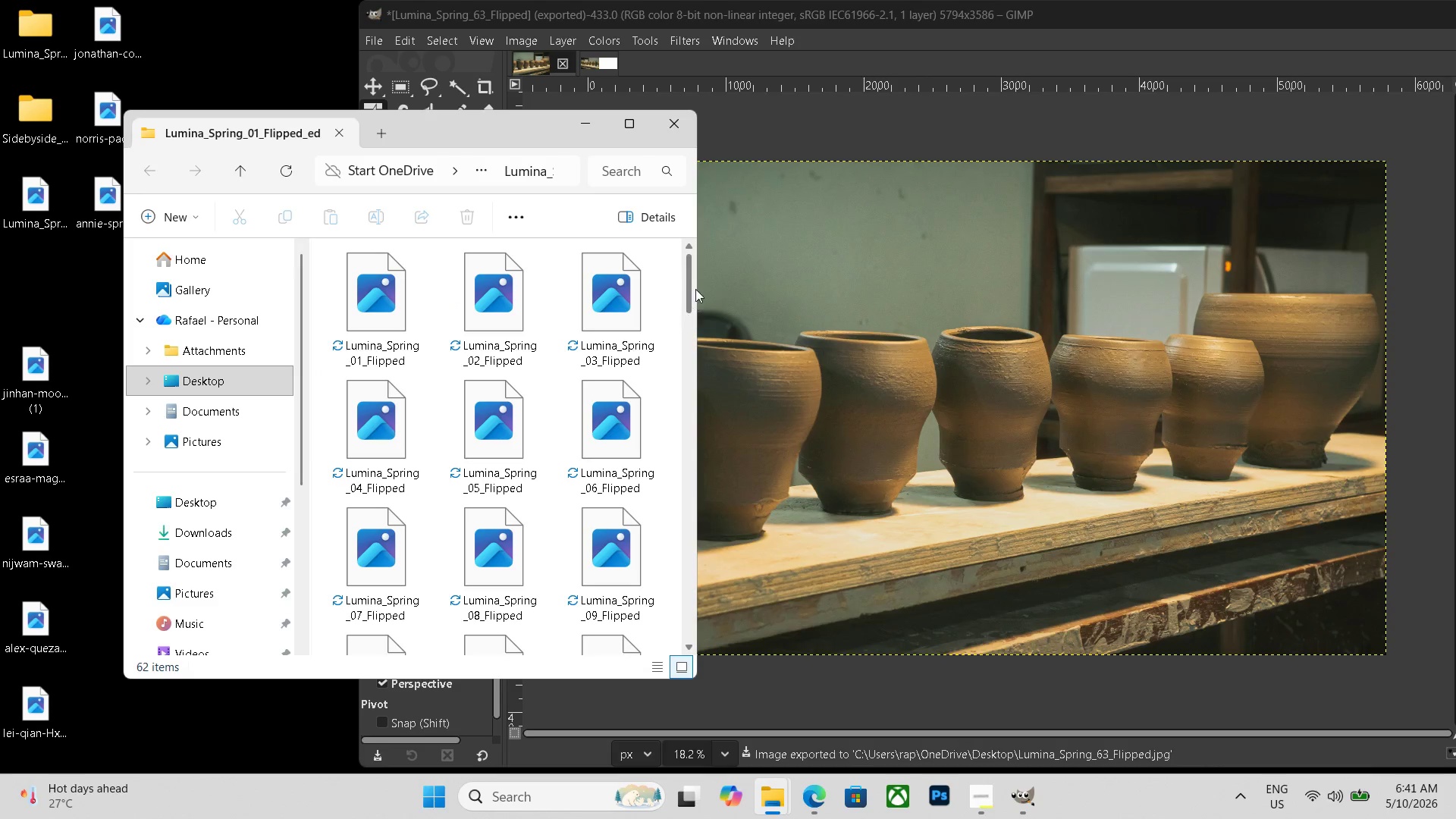 
left_click_drag(start_coordinate=[686, 282], to_coordinate=[686, 642])
 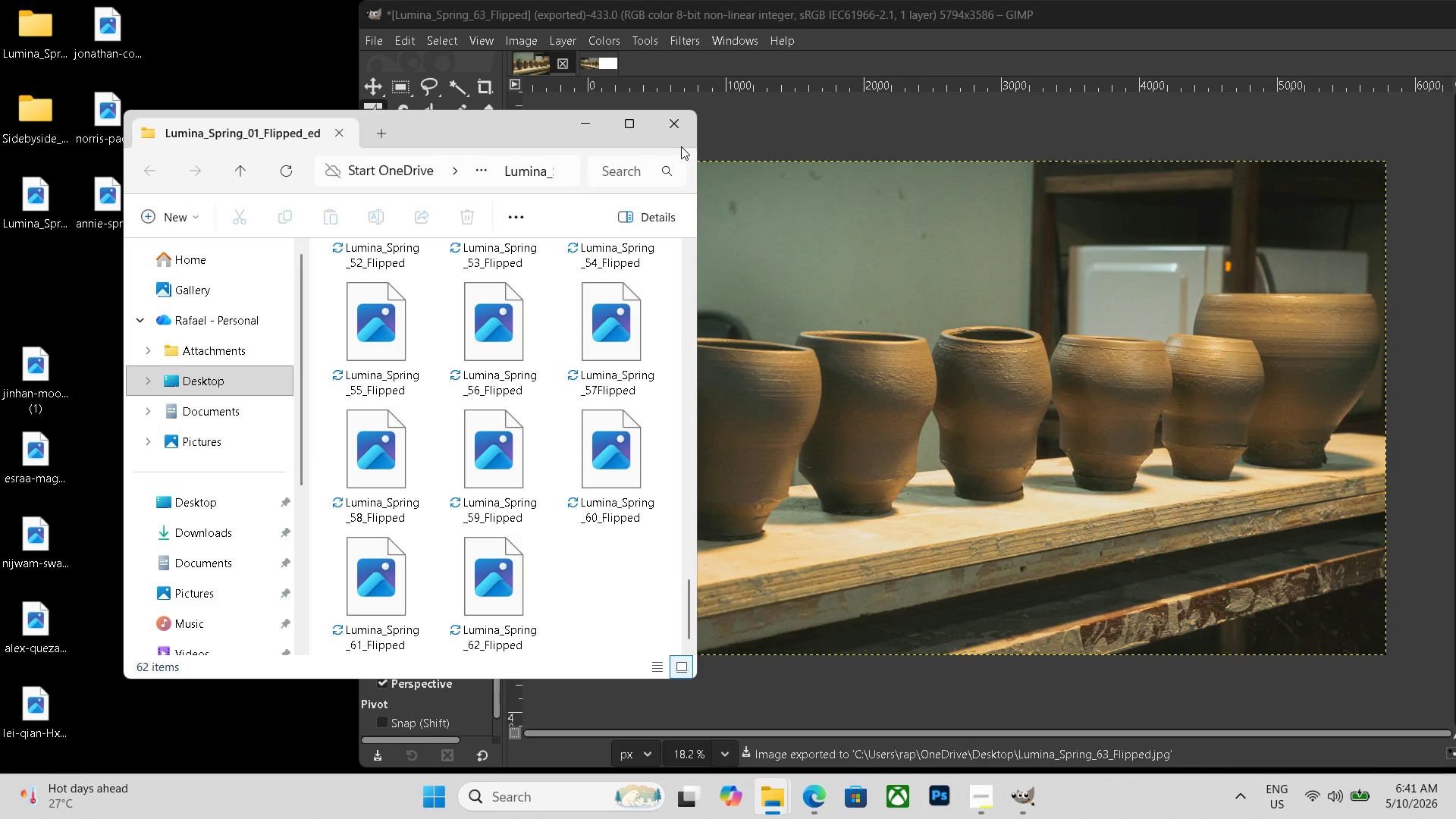 
left_click([679, 131])
 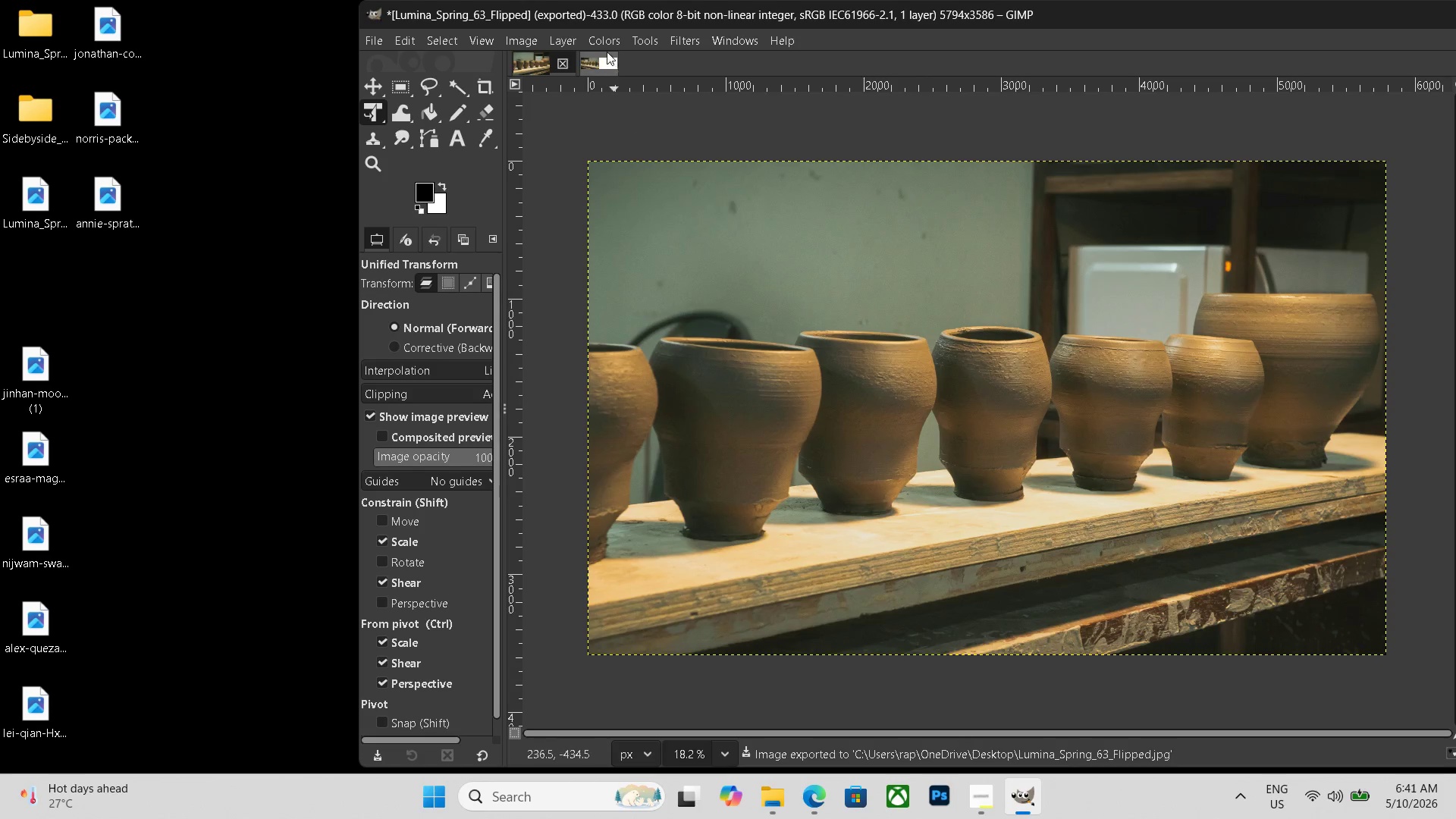 
left_click([600, 65])
 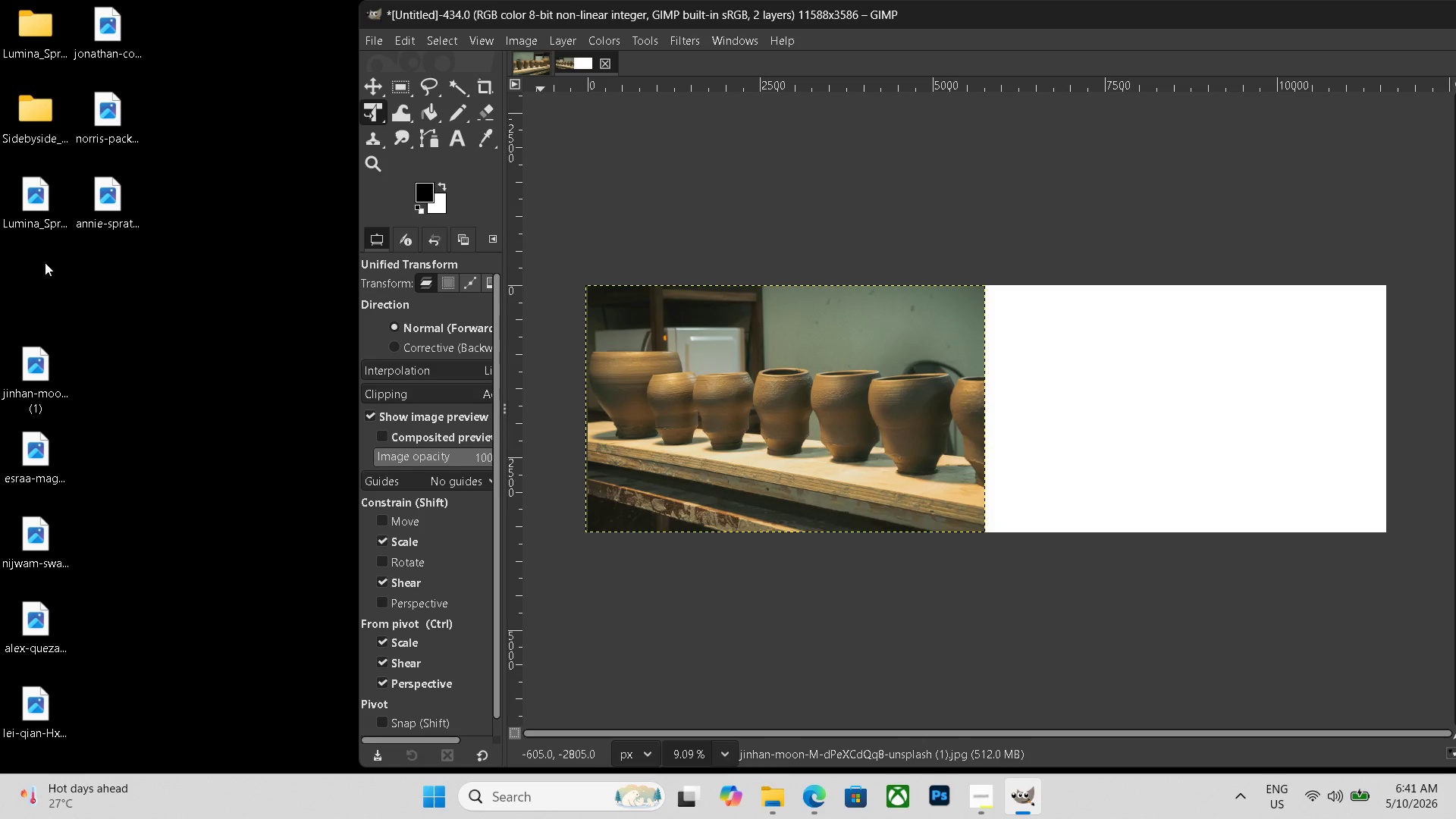 
left_click_drag(start_coordinate=[36, 208], to_coordinate=[1134, 427])
 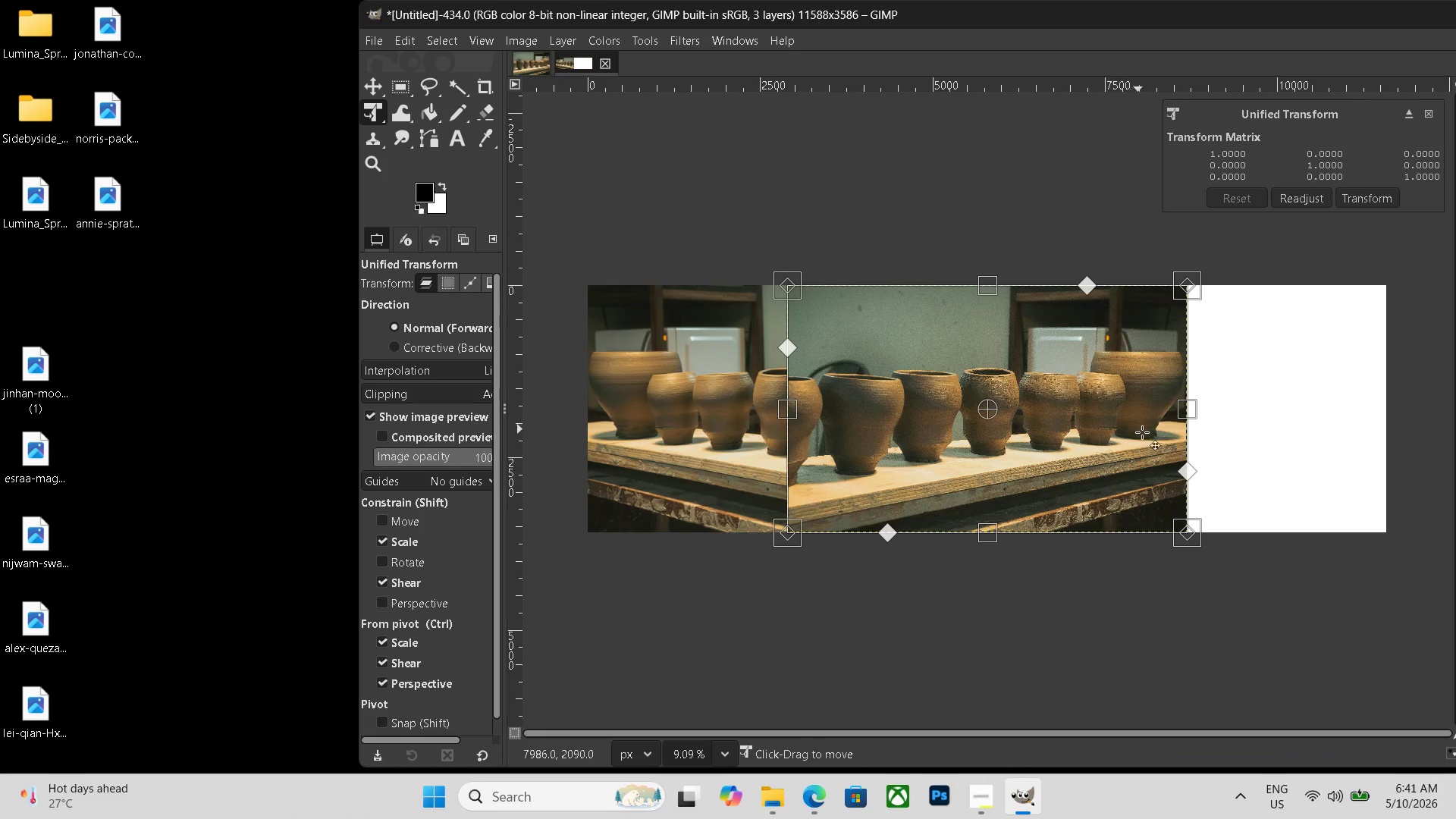 
left_click_drag(start_coordinate=[1046, 435], to_coordinate=[1244, 435])
 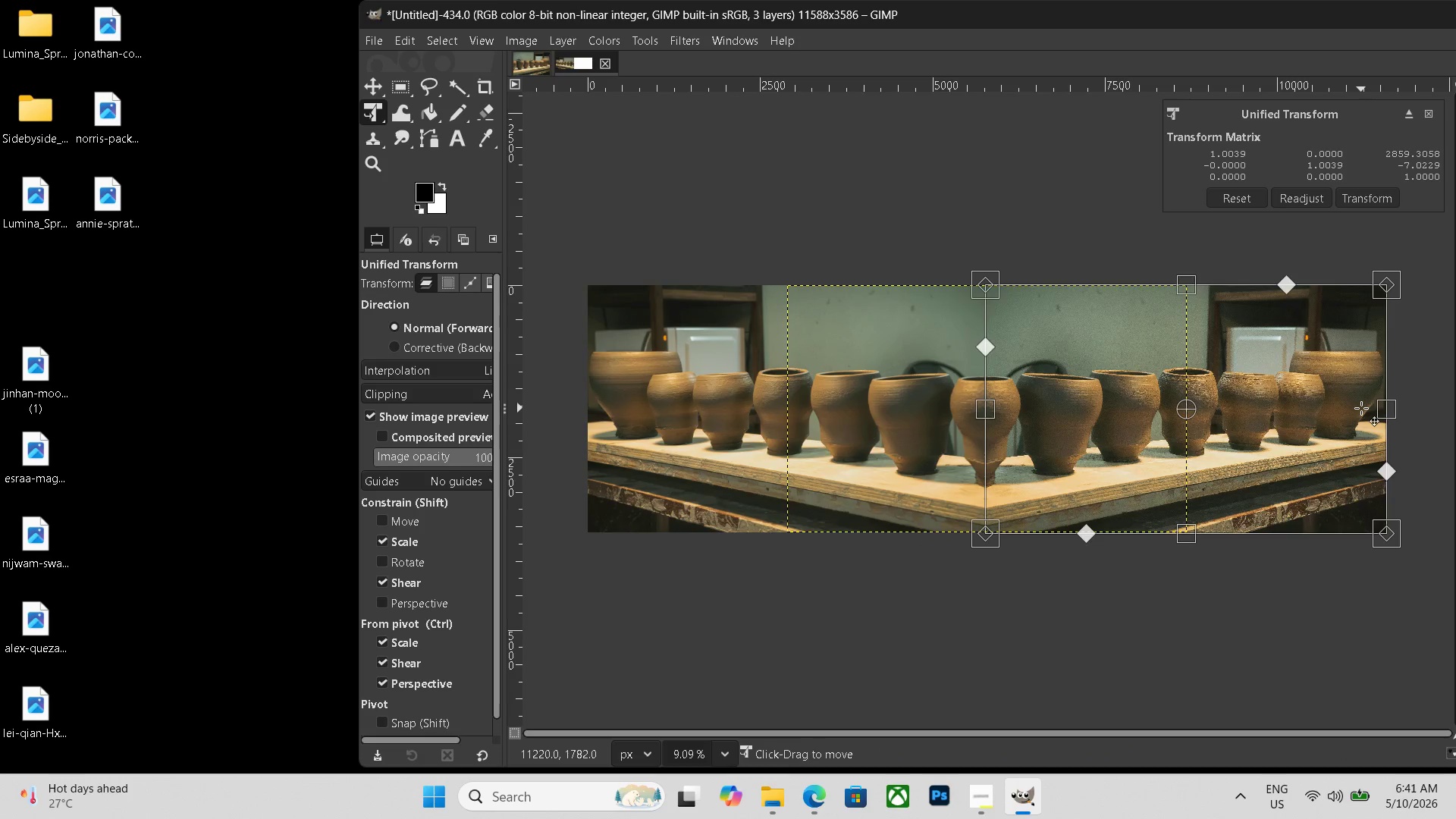 
key(Enter)
 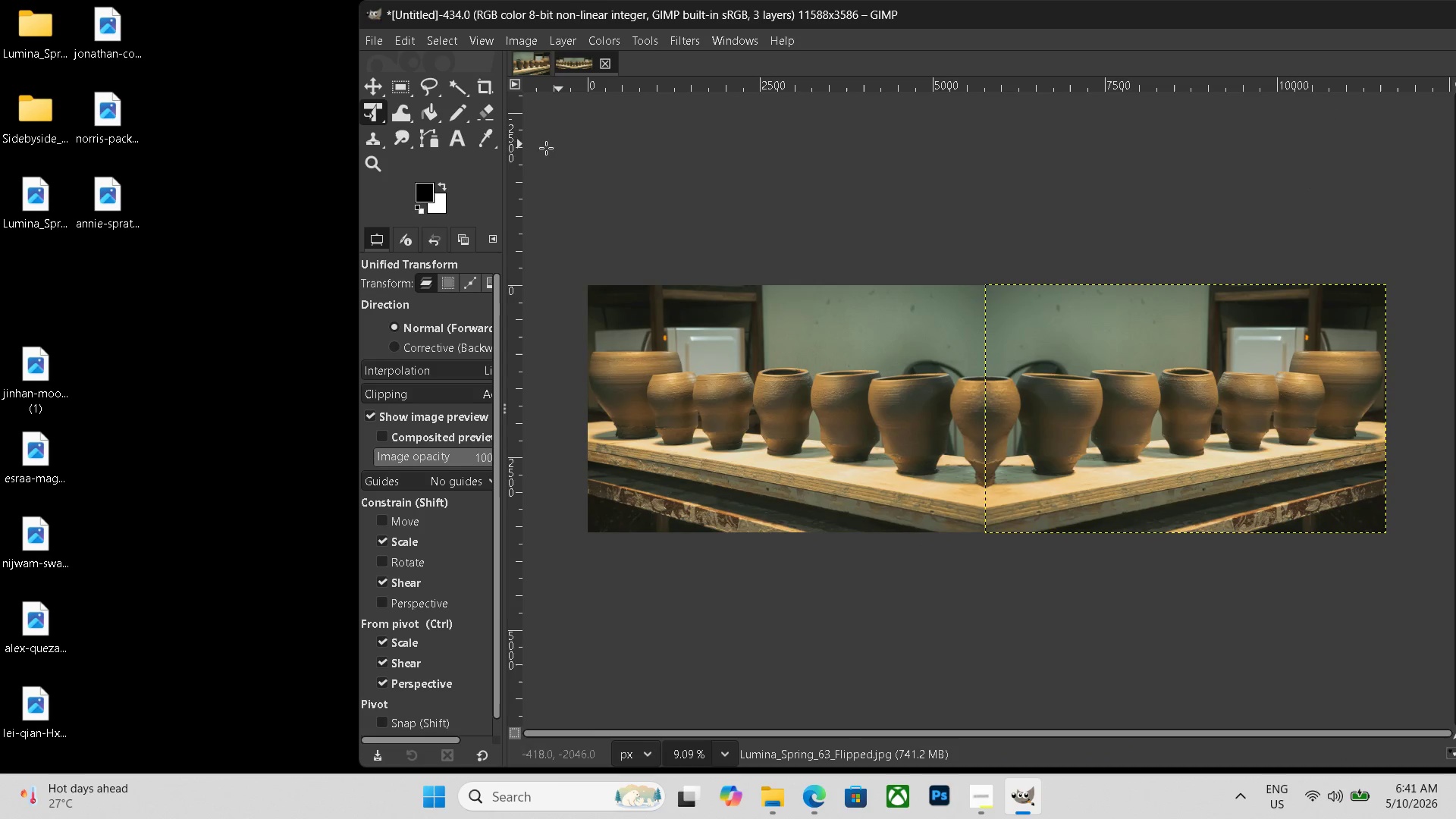 
left_click([466, 139])
 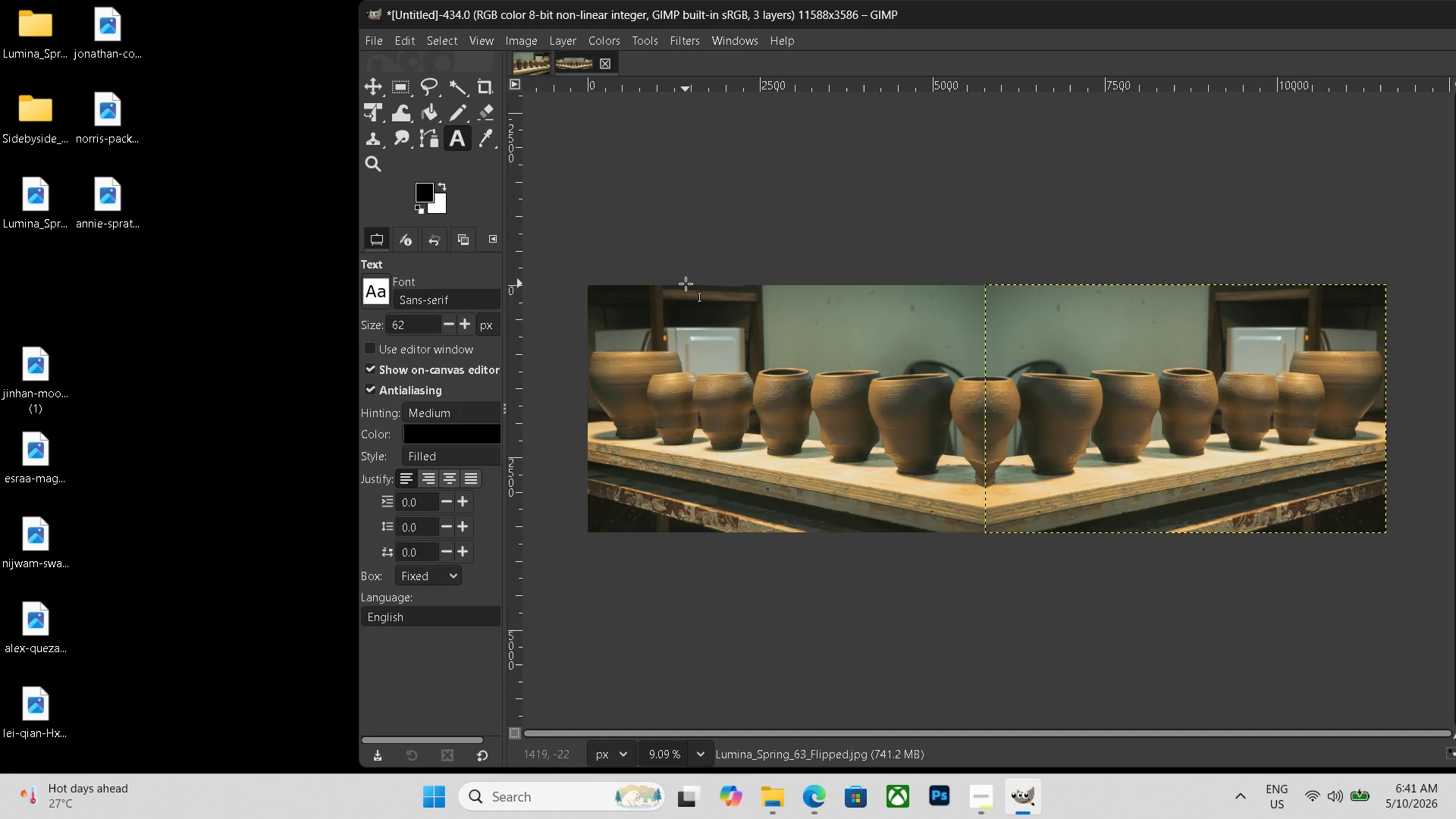 
left_click_drag(start_coordinate=[686, 290], to_coordinate=[1279, 346])
 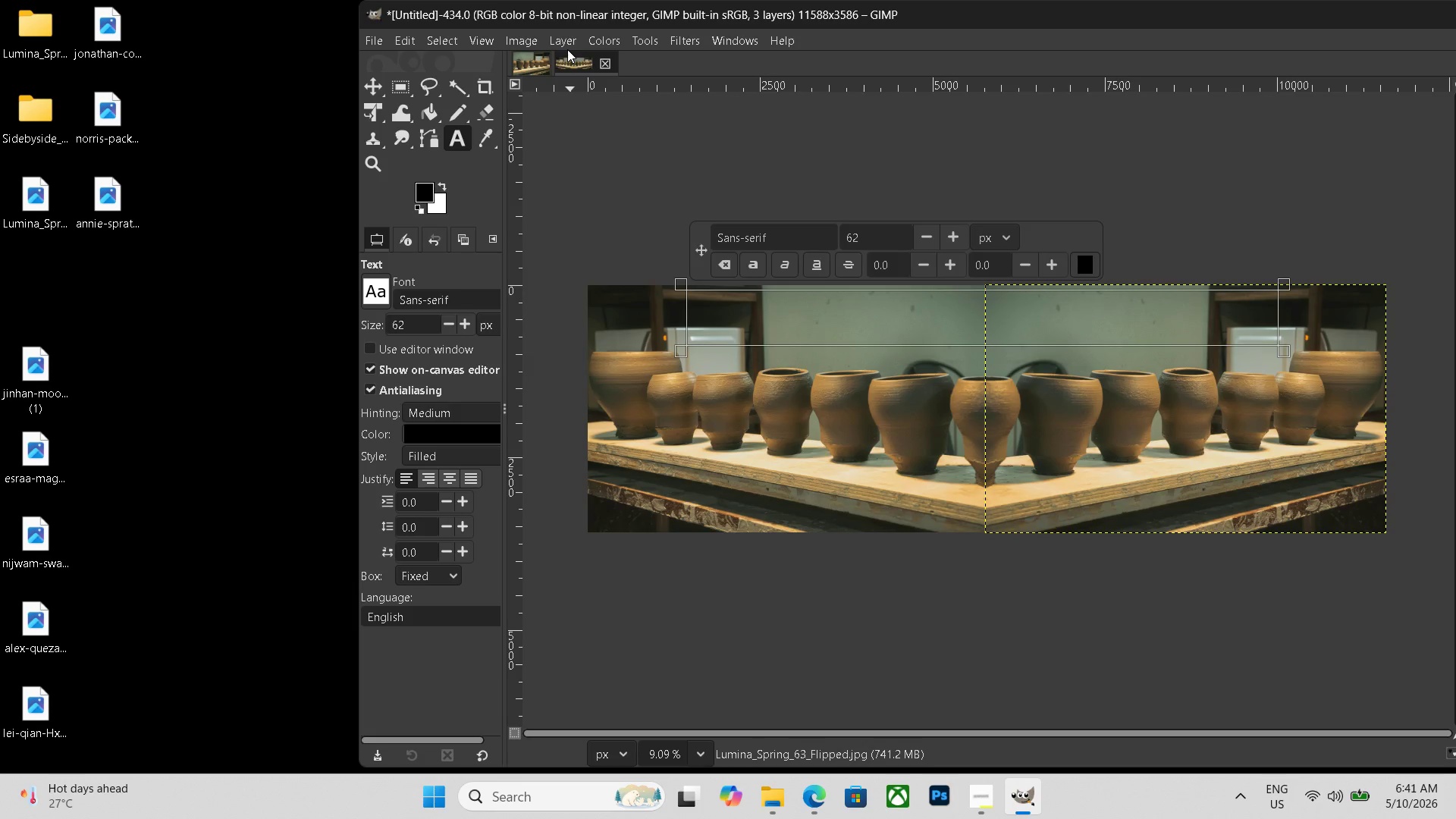 
wait(11.97)
 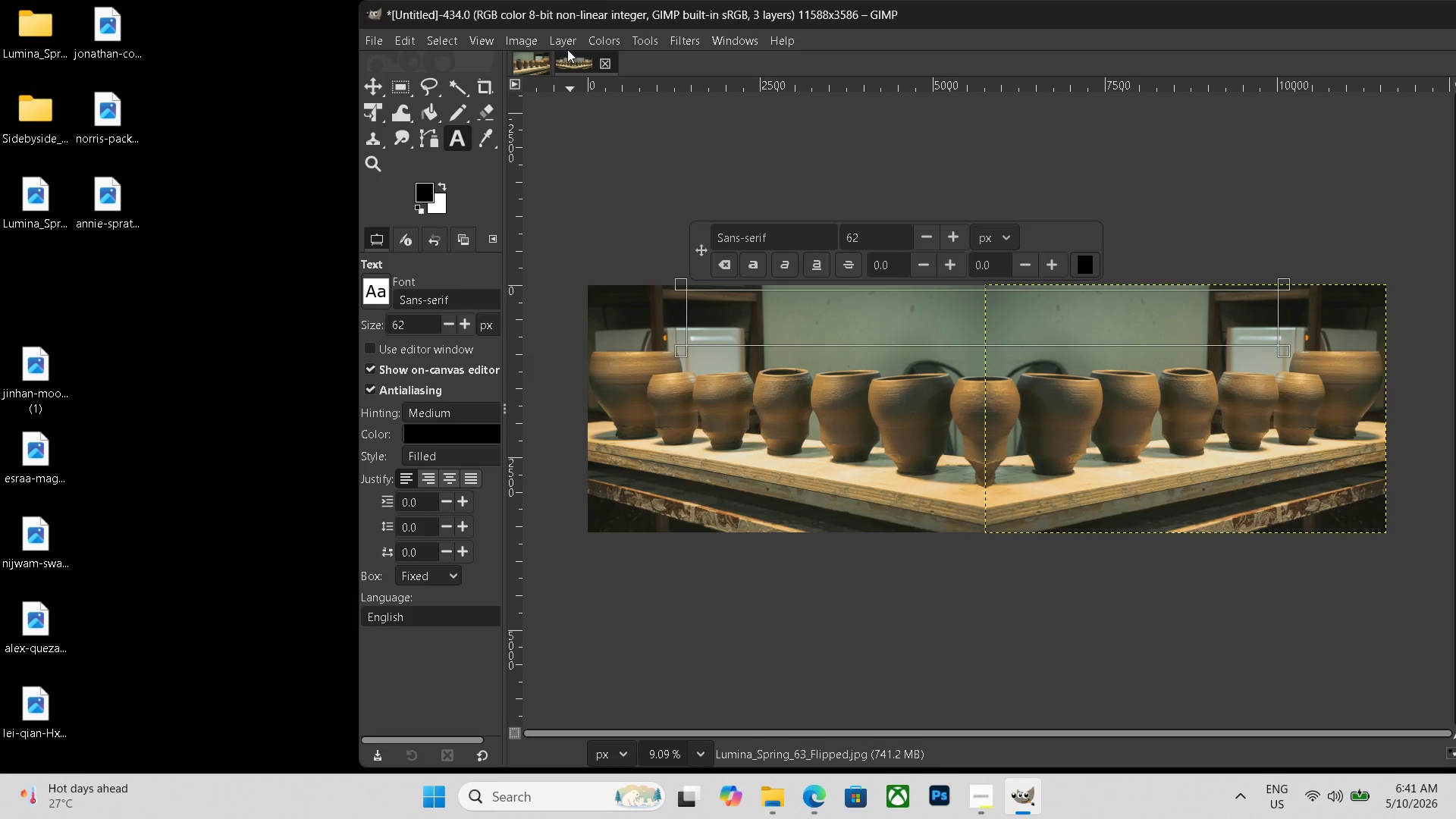 
left_click([1080, 262])
 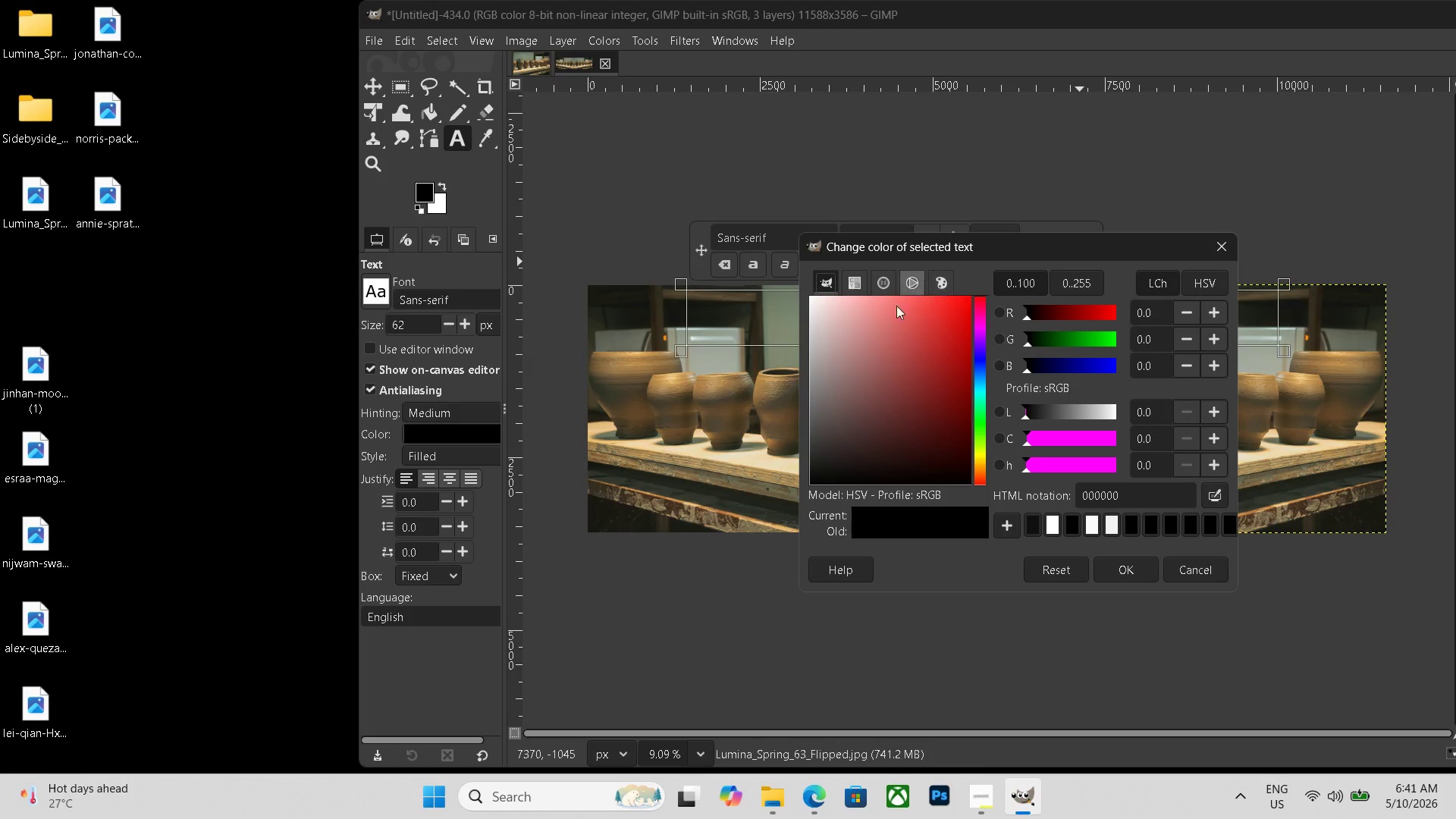 
left_click_drag(start_coordinate=[844, 327], to_coordinate=[653, 253])
 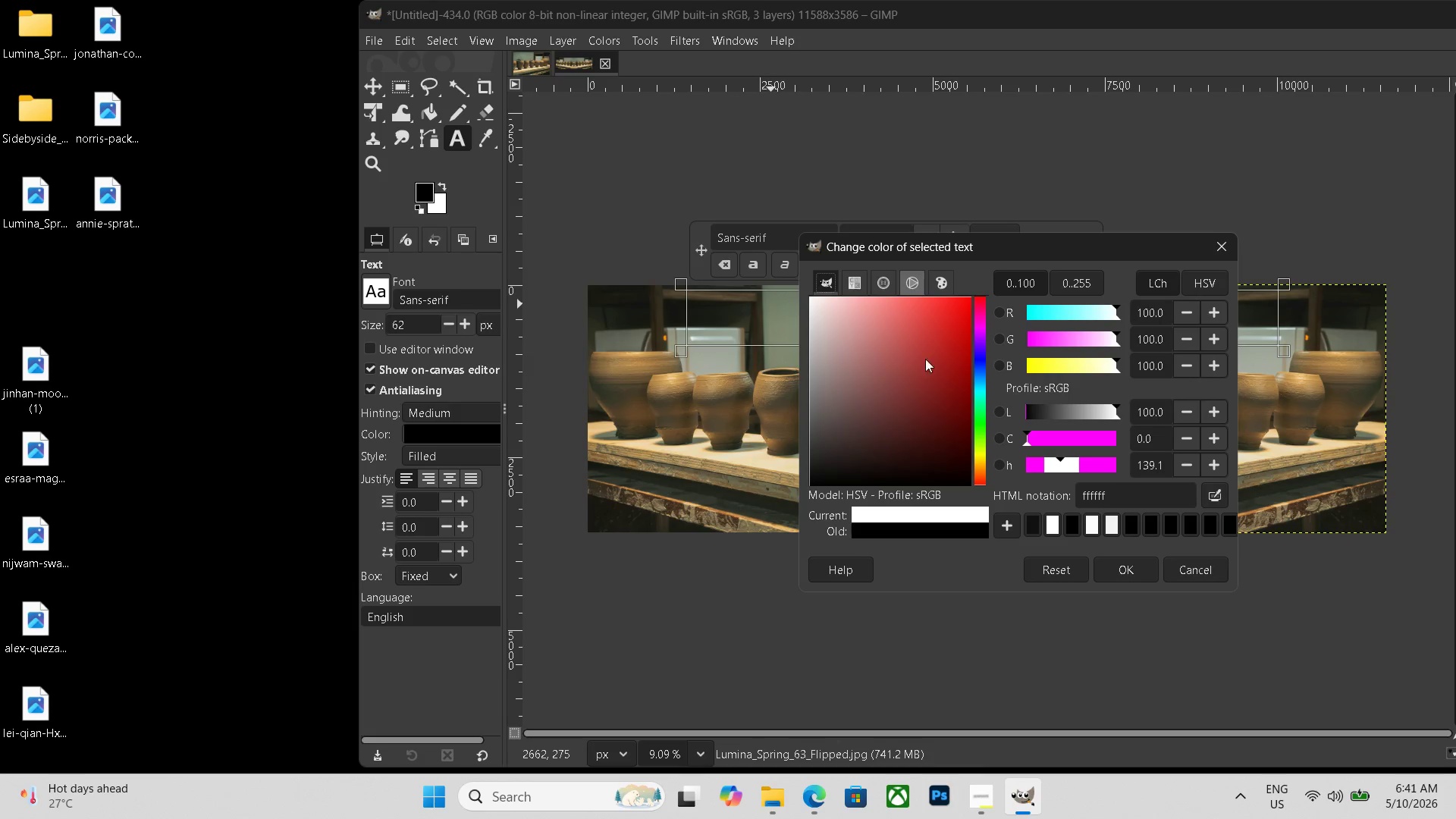 
left_click_drag(start_coordinate=[895, 367], to_coordinate=[687, 598])
 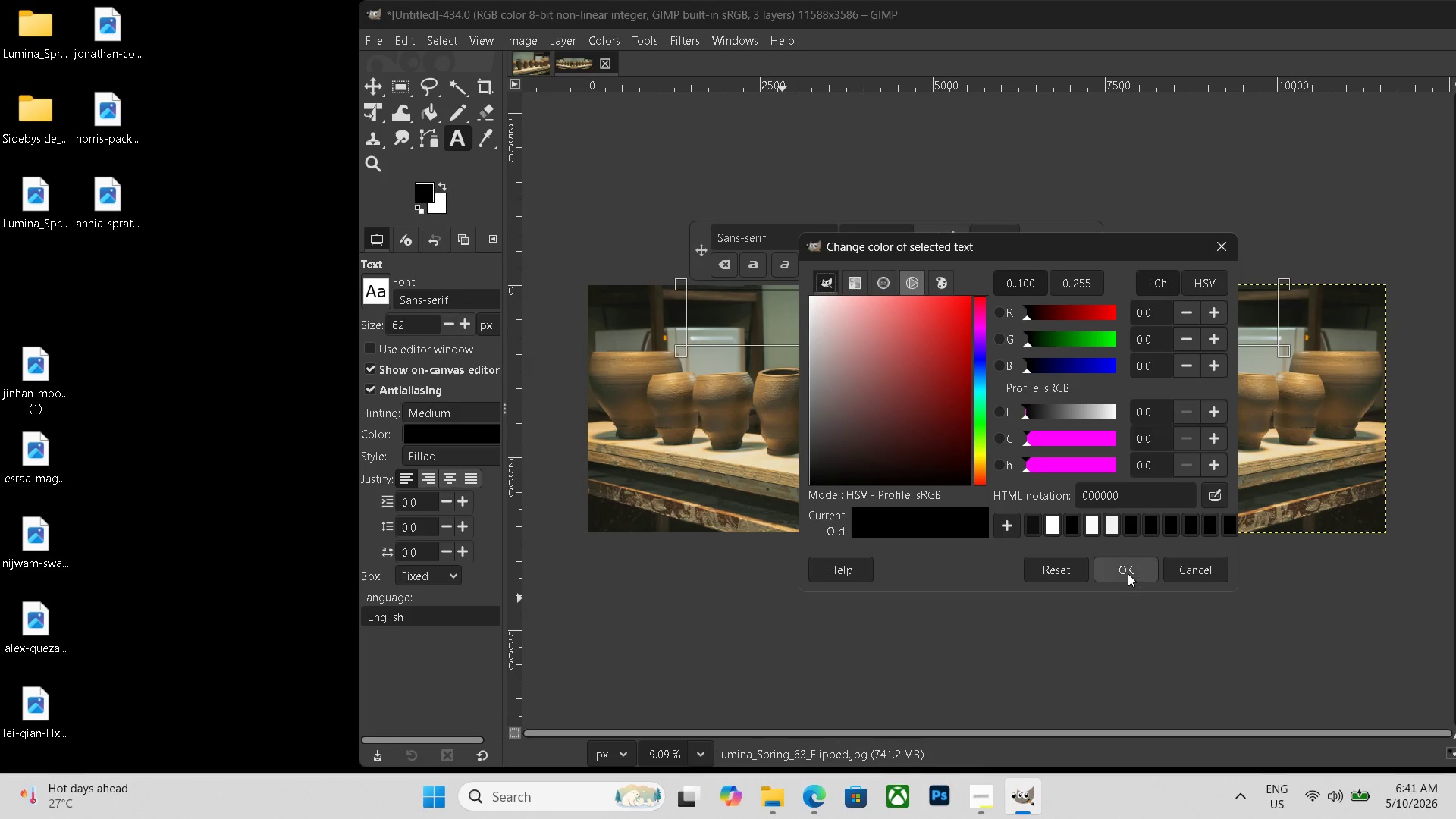 
left_click([1128, 570])
 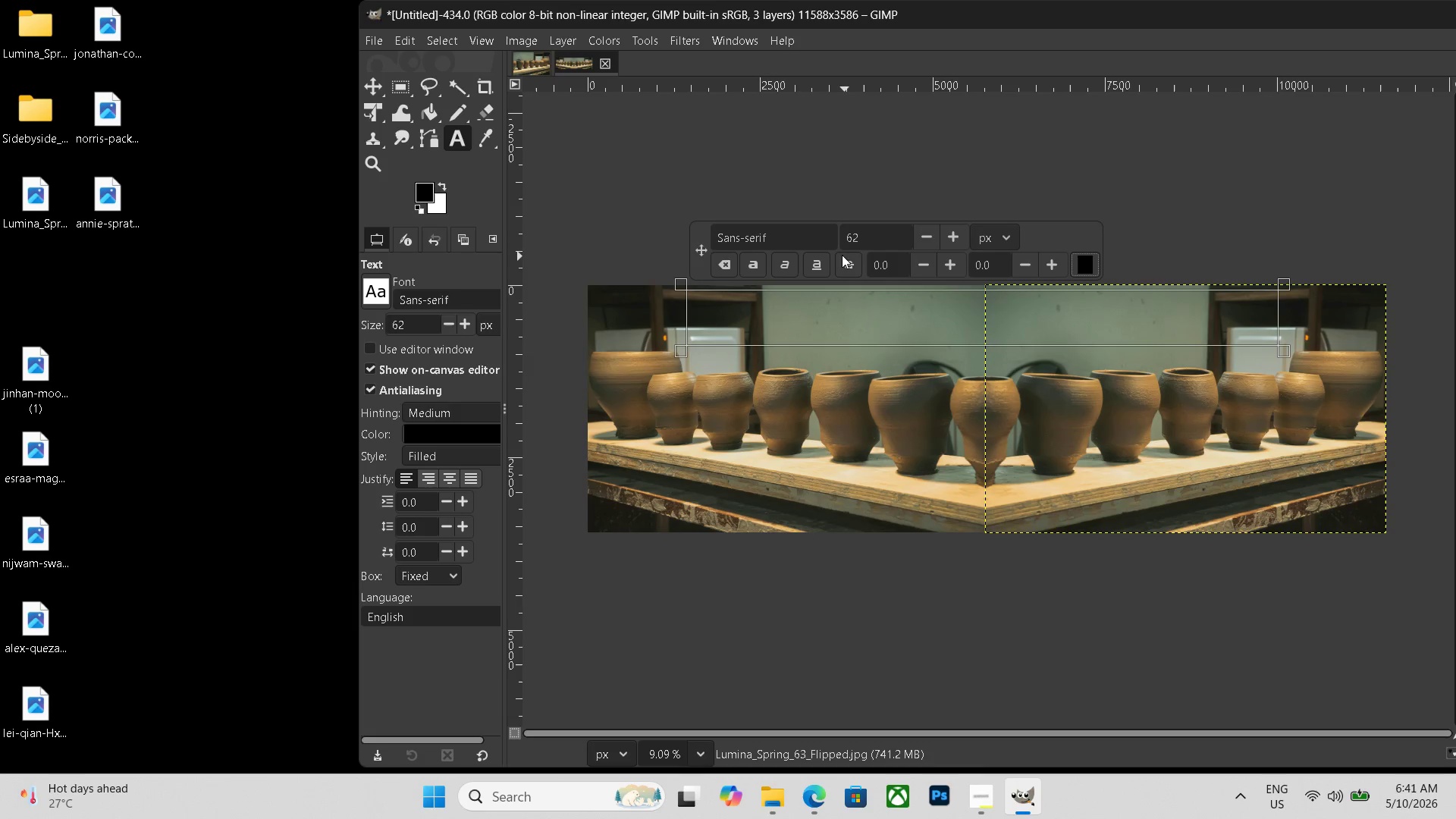 
left_click_drag(start_coordinate=[874, 231], to_coordinate=[809, 231])
 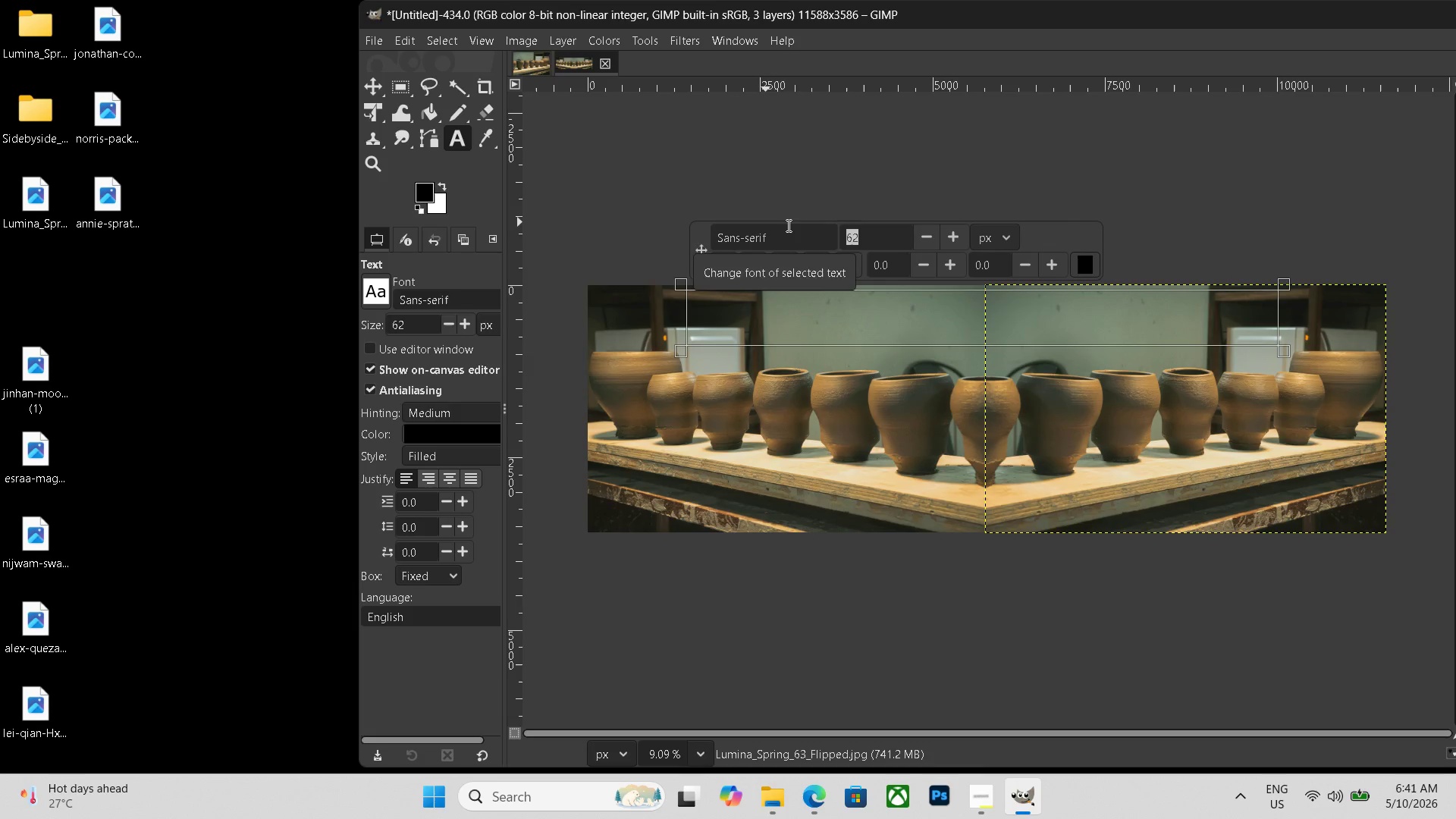 
key(Numpad3)
 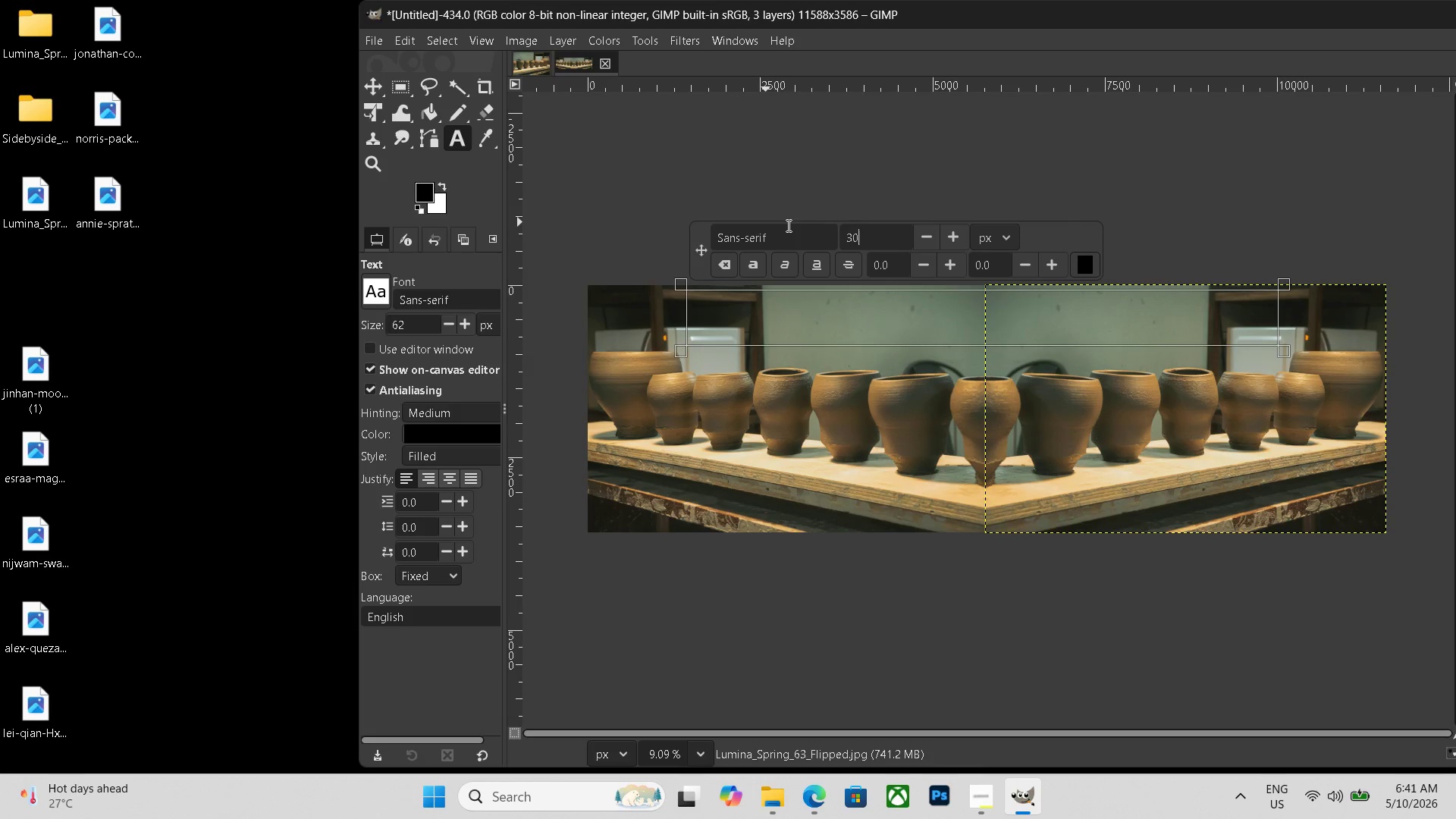 
key(Numpad0)
 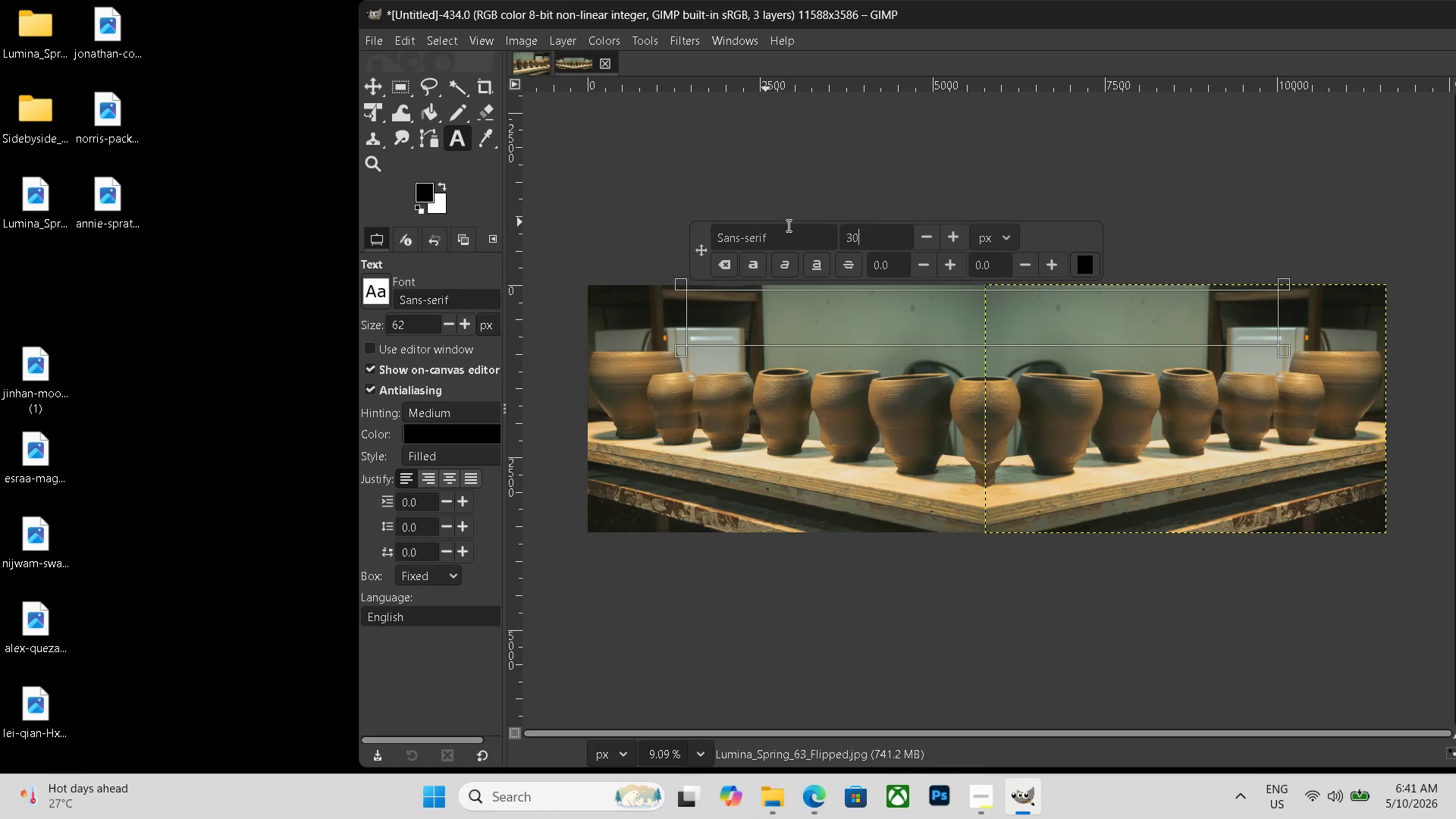 
key(Numpad0)
 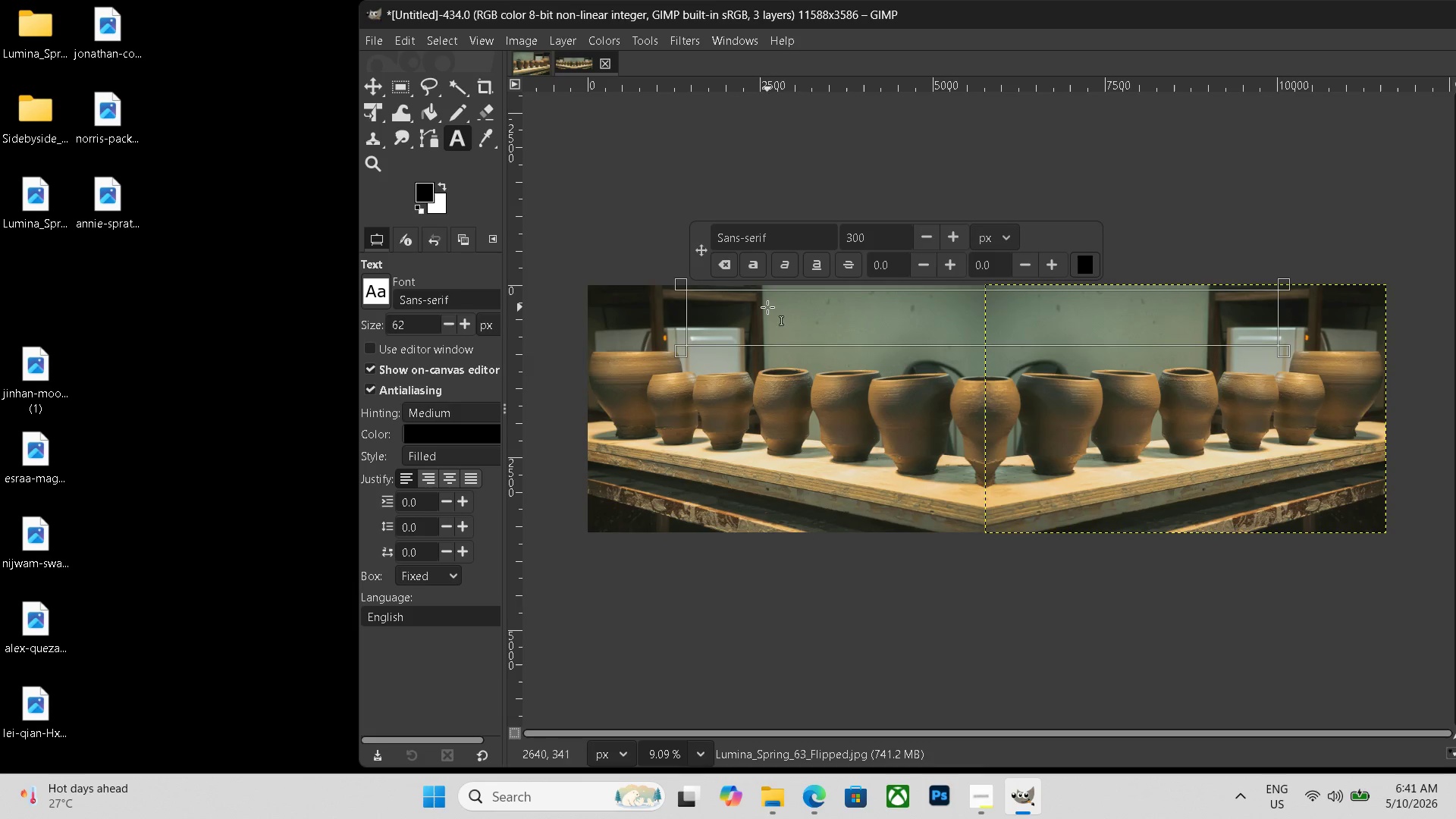 
left_click([700, 318])
 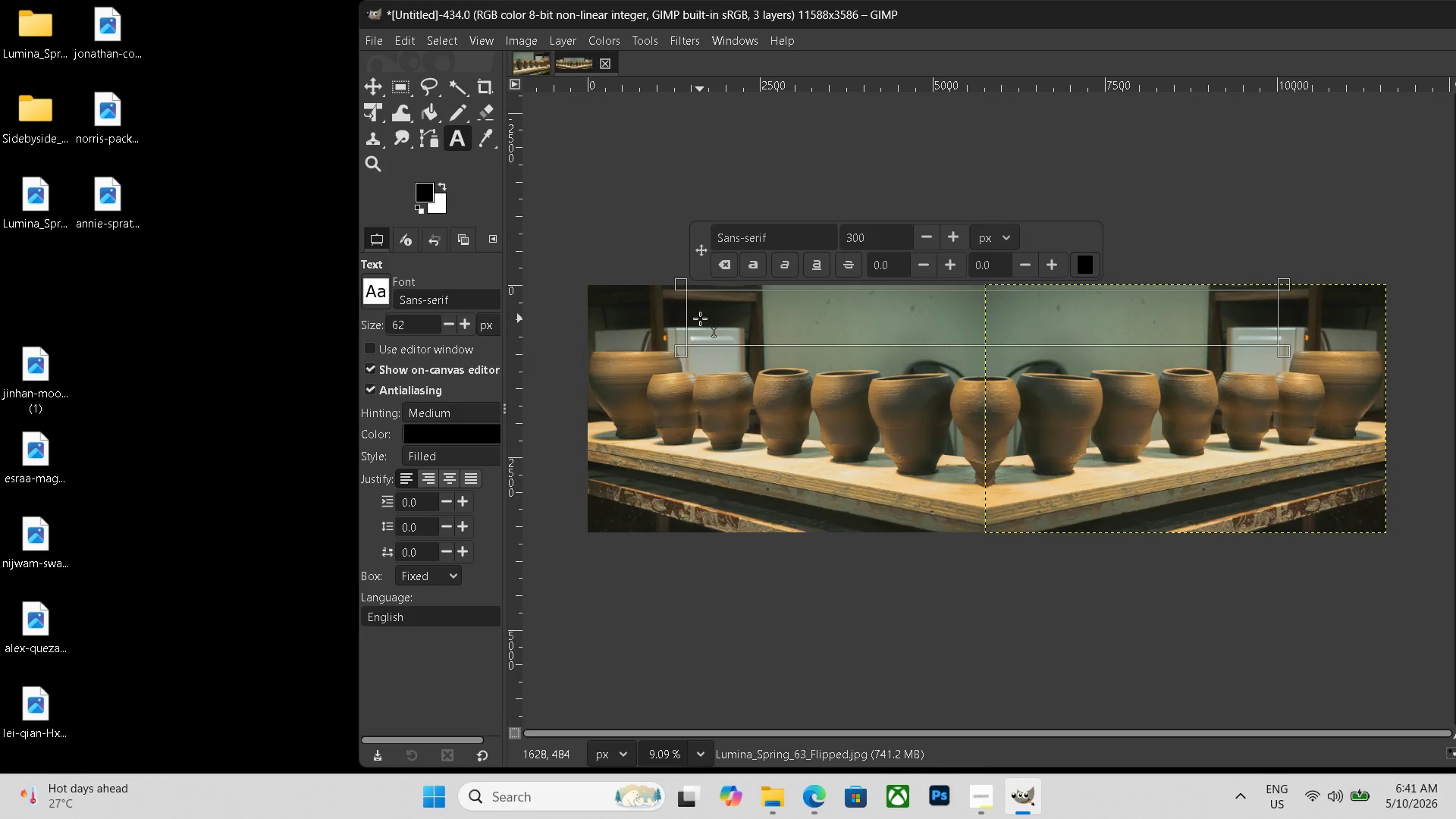 
type(before)
 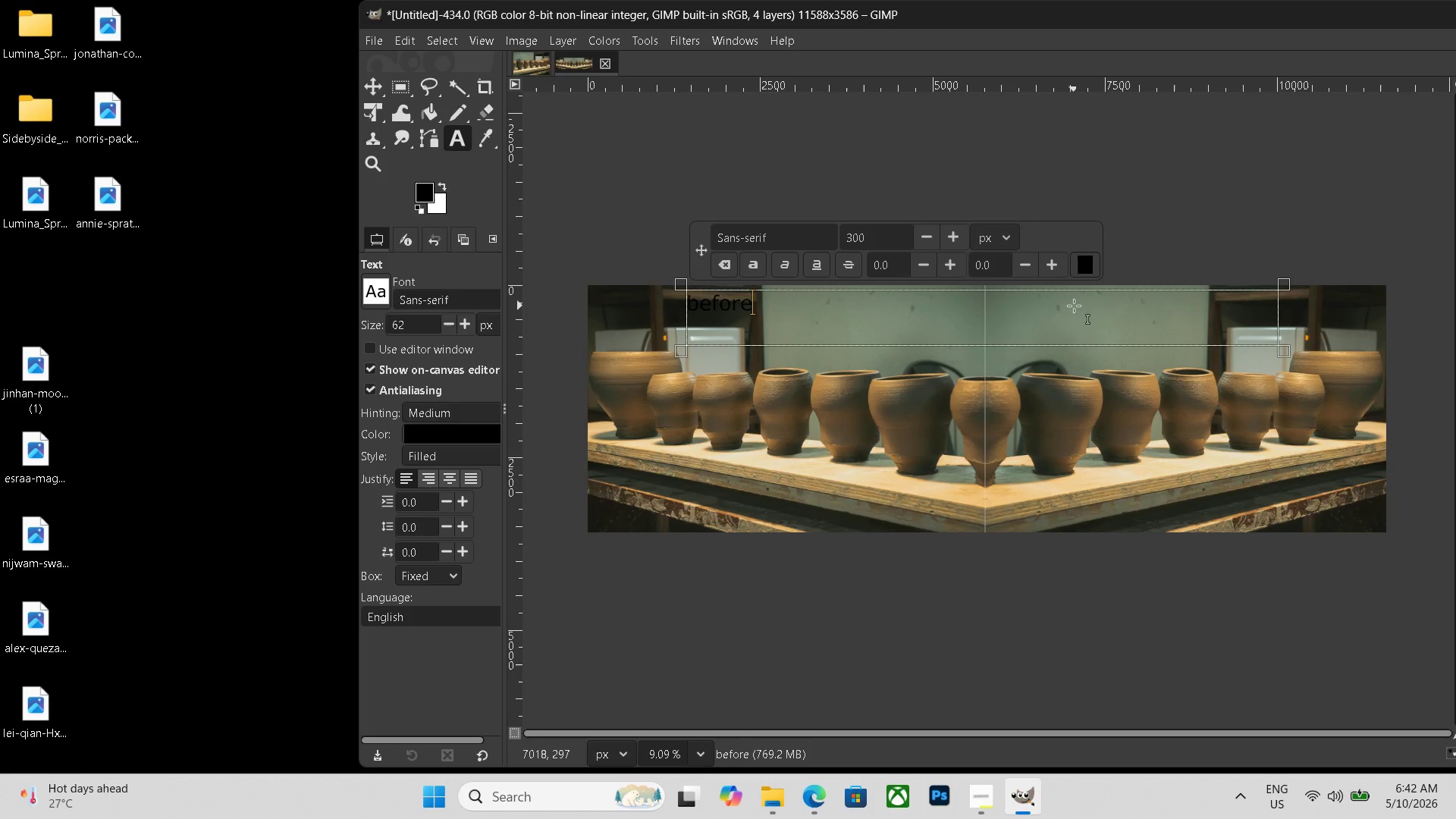 
hold_key(key=Space, duration=1.5)
 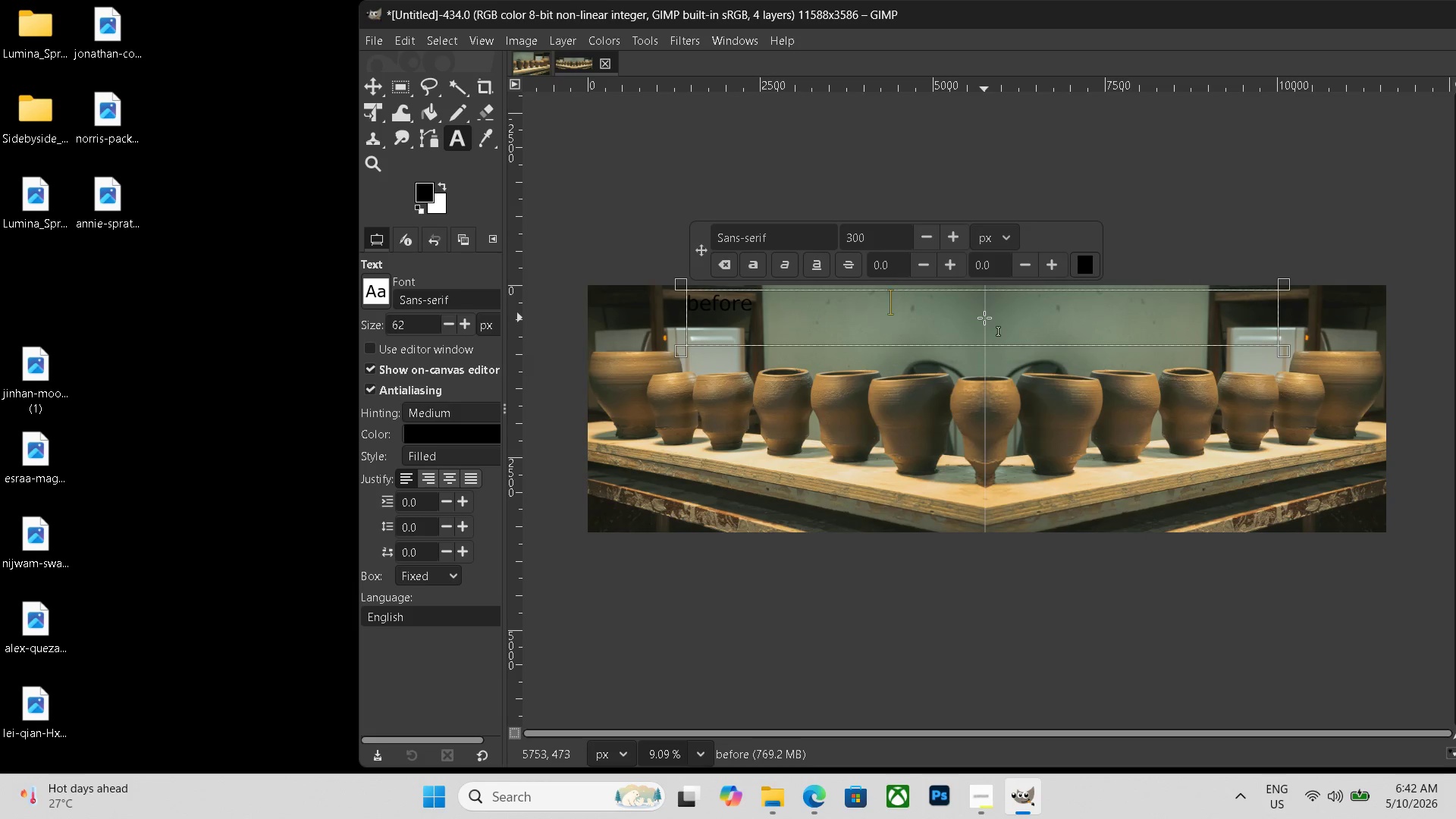 
hold_key(key=Space, duration=1.39)
 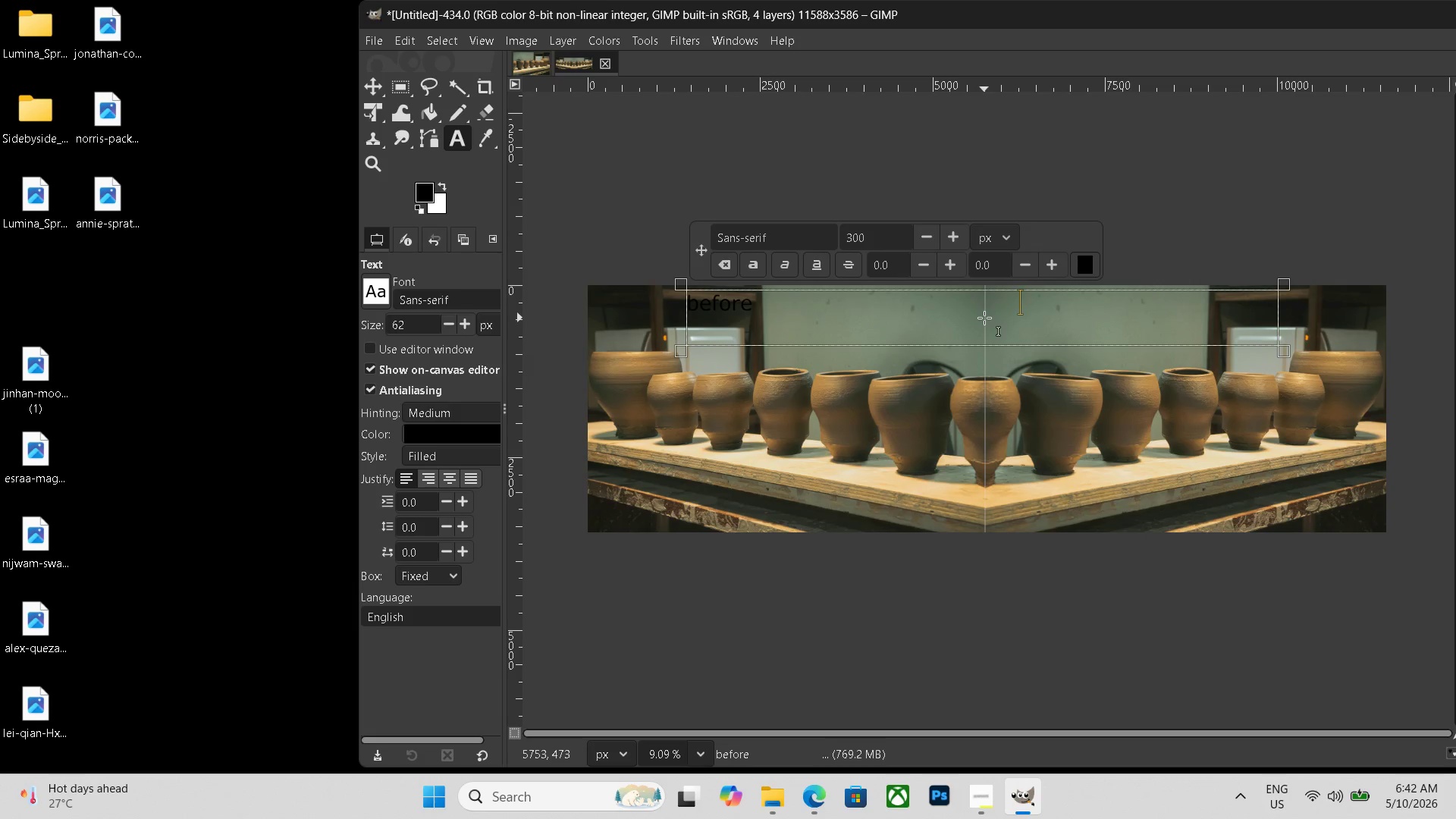 
type( after)
 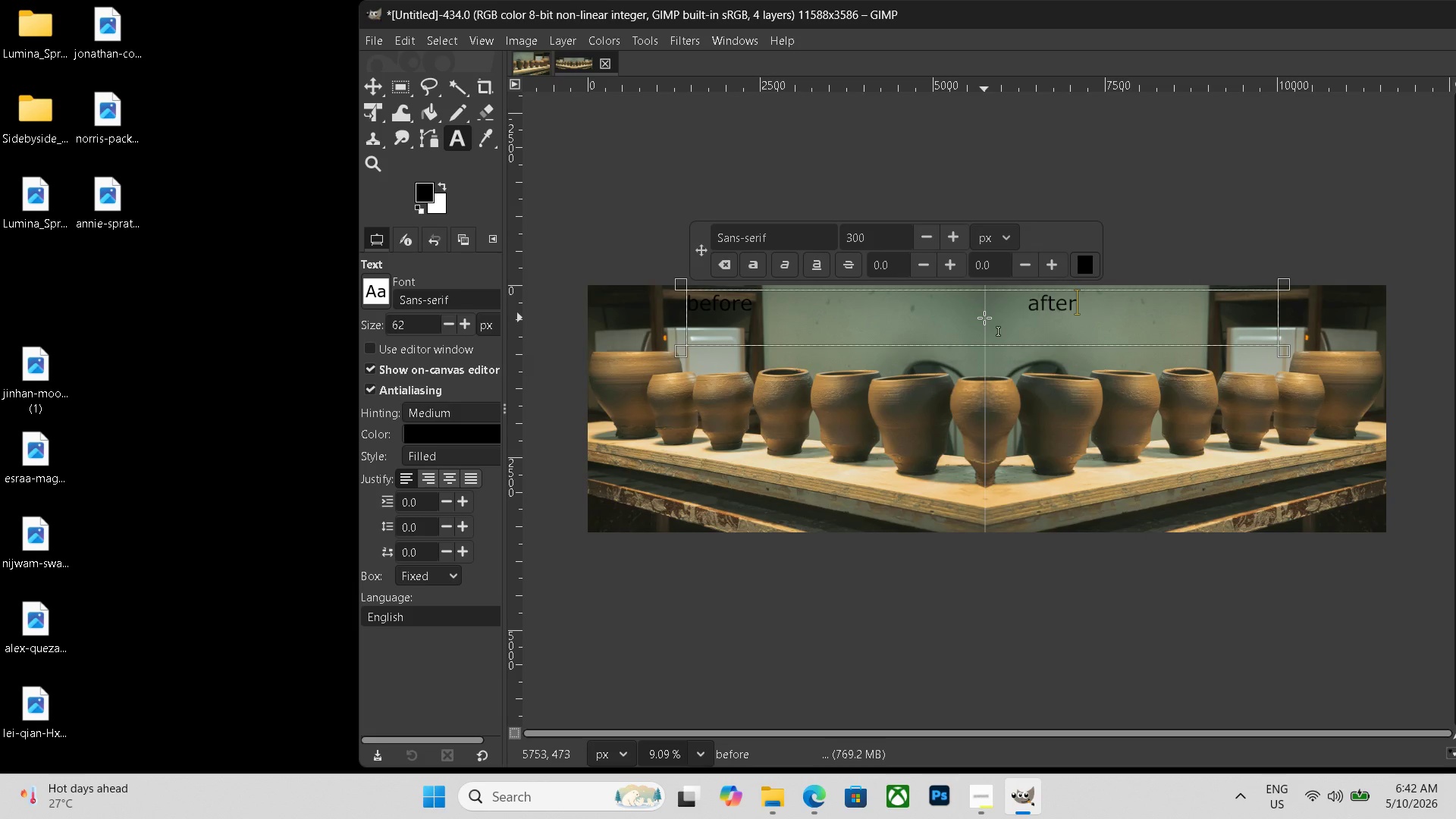 
key(Control+Shift+ShiftLeft)
 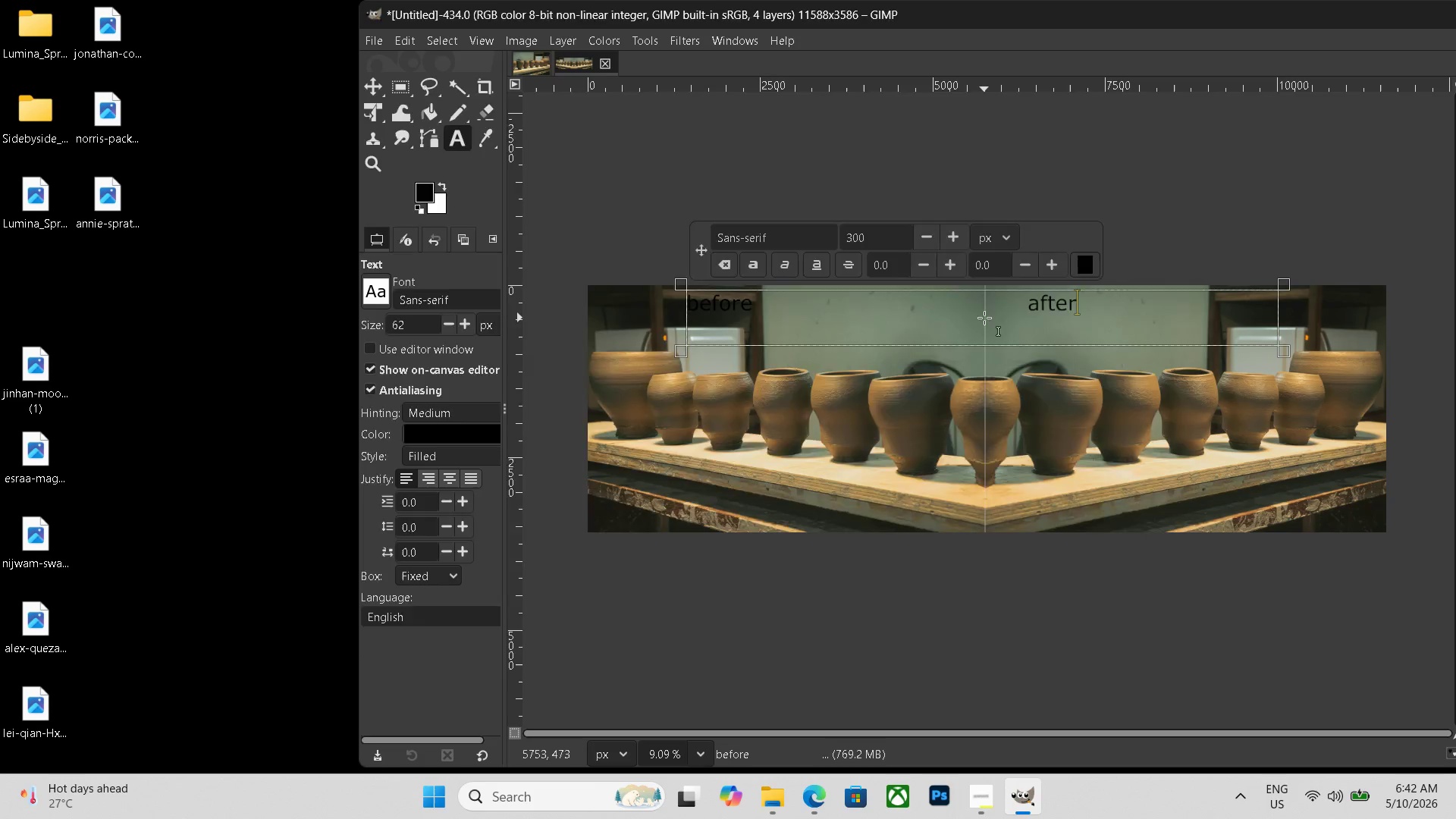 
key(Control+Shift+E)
 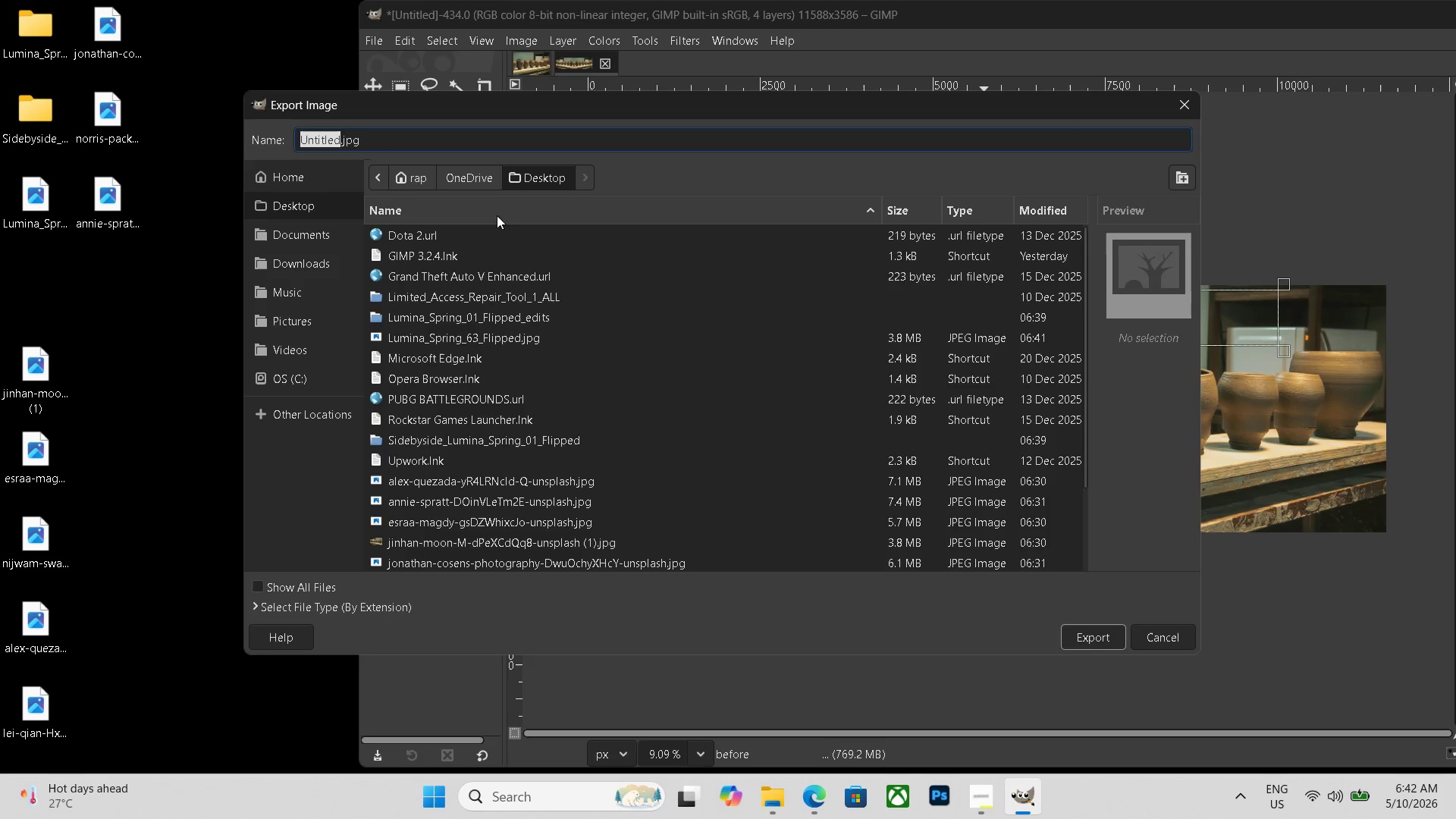 
left_click_drag(start_coordinate=[391, 146], to_coordinate=[111, 122])
 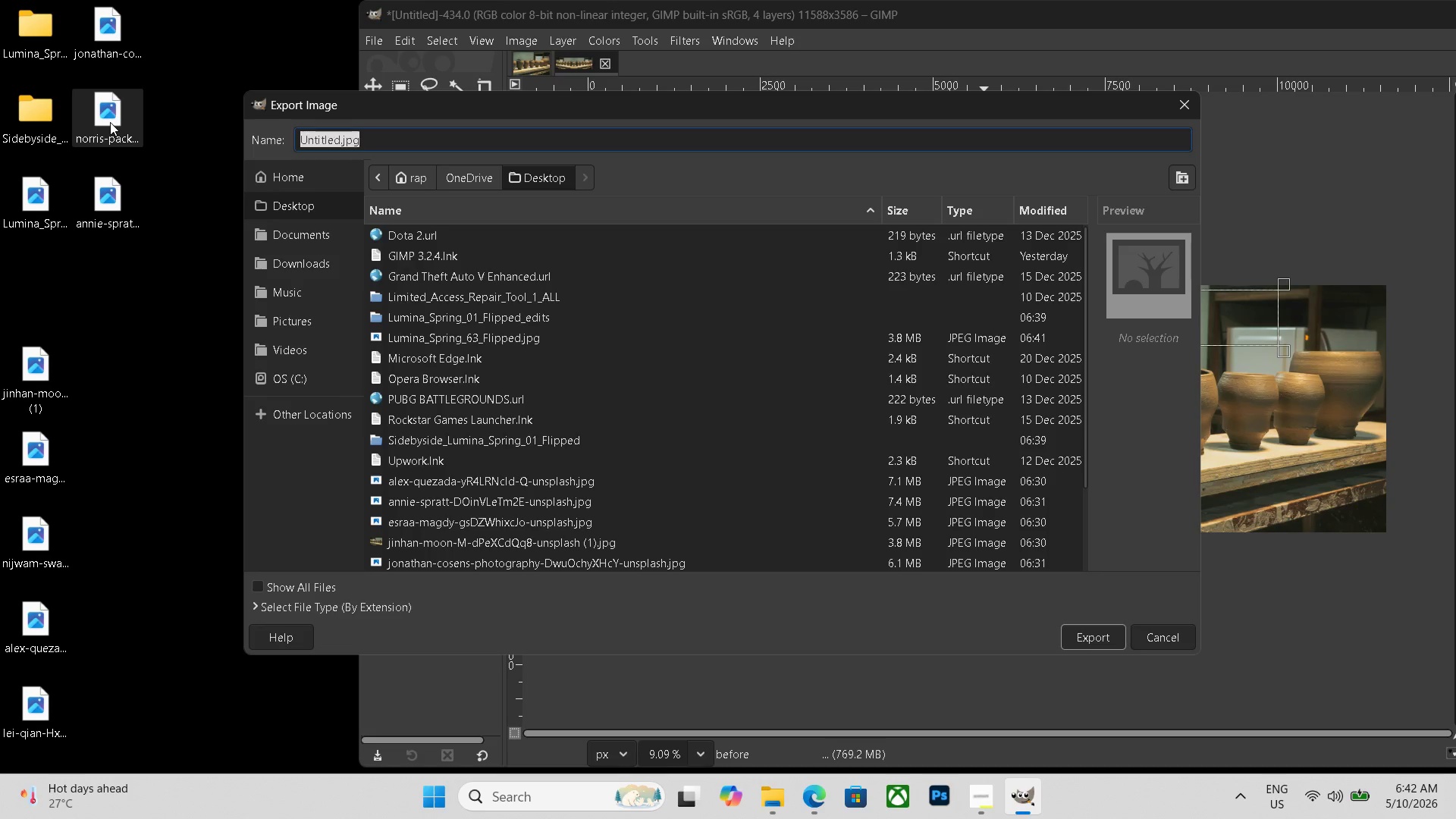 
key(Backspace)
type(sidebys)
 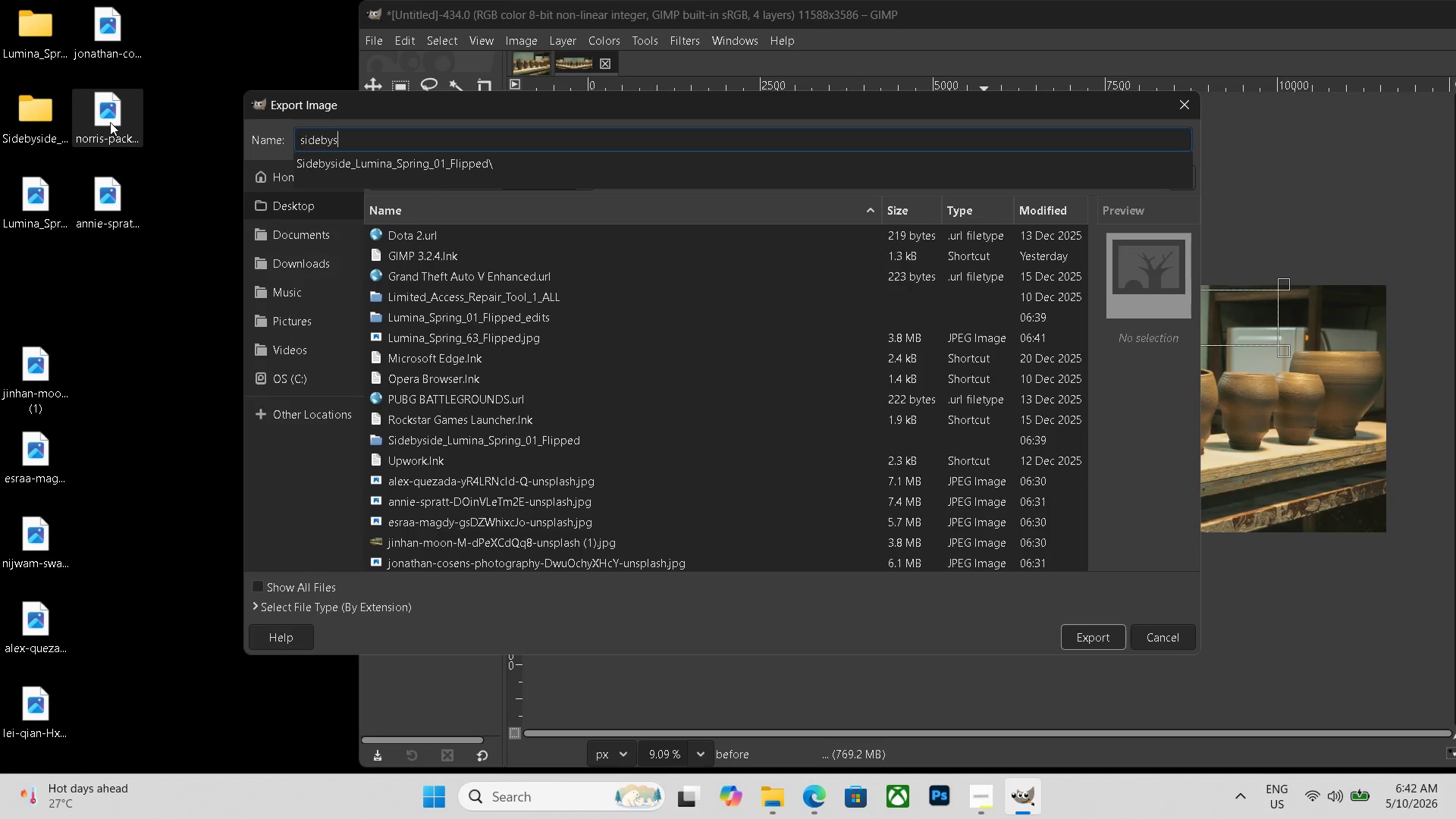 
type(ide_)
 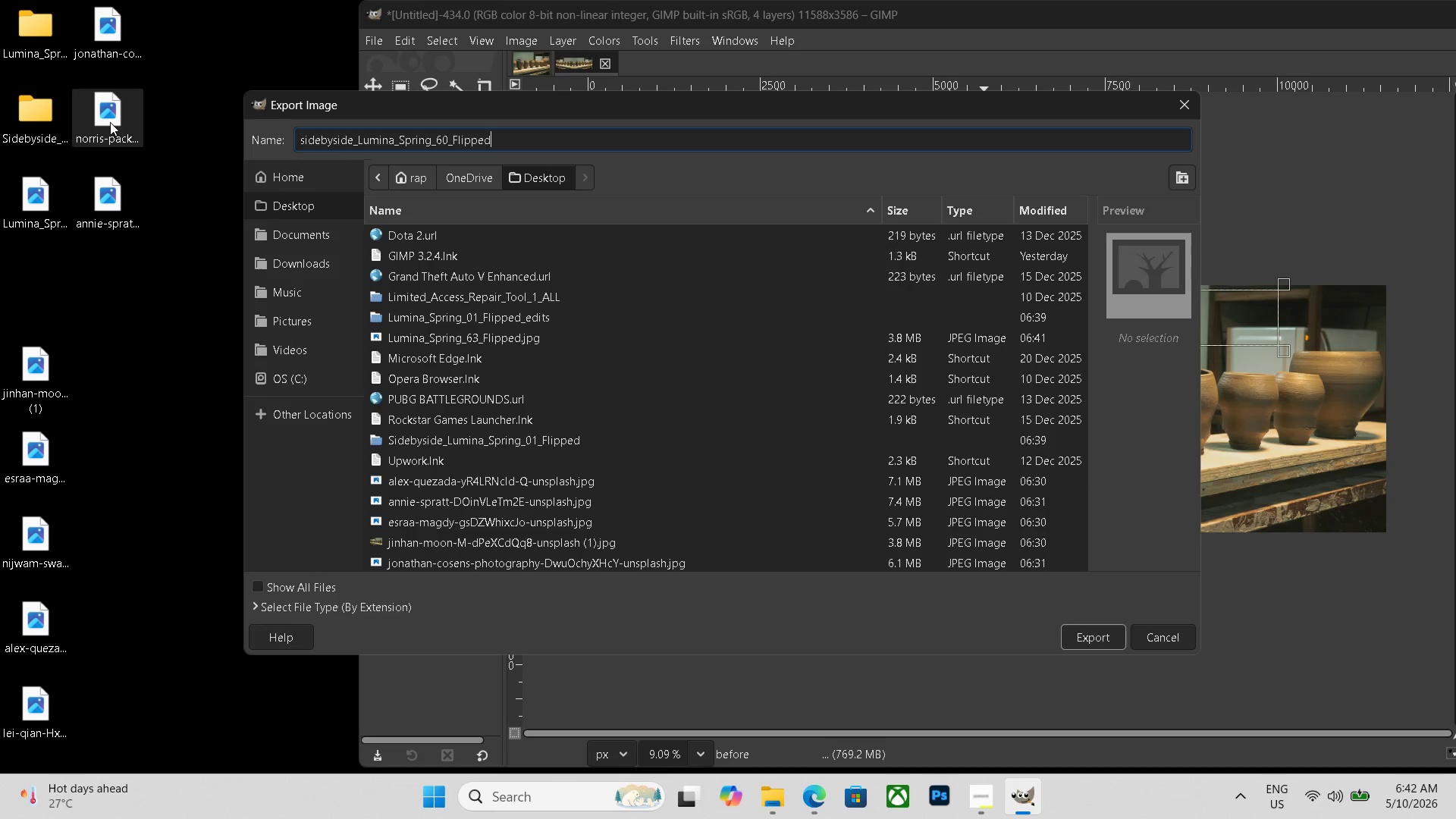 
 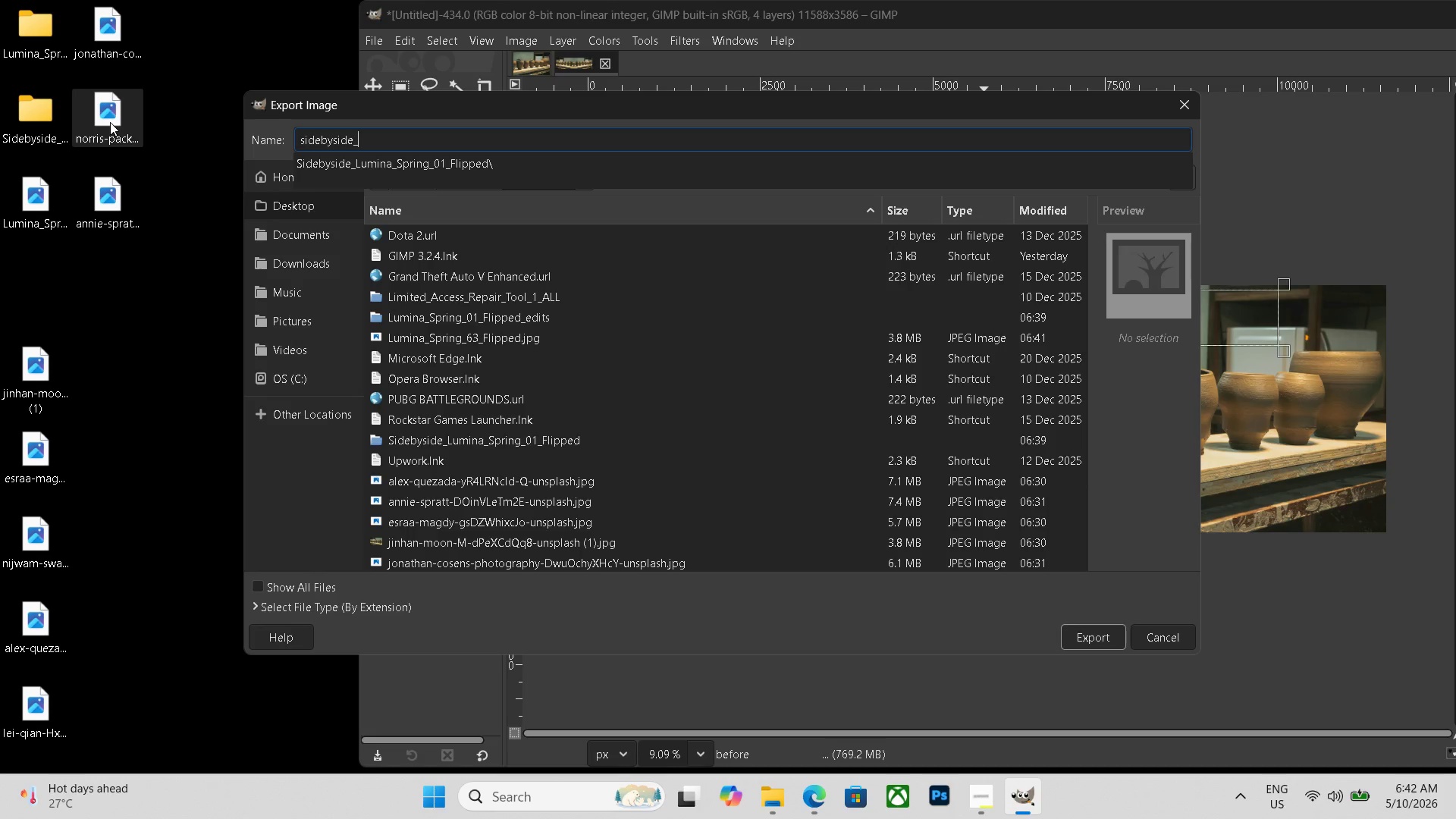 
key(Control+ControlLeft)
 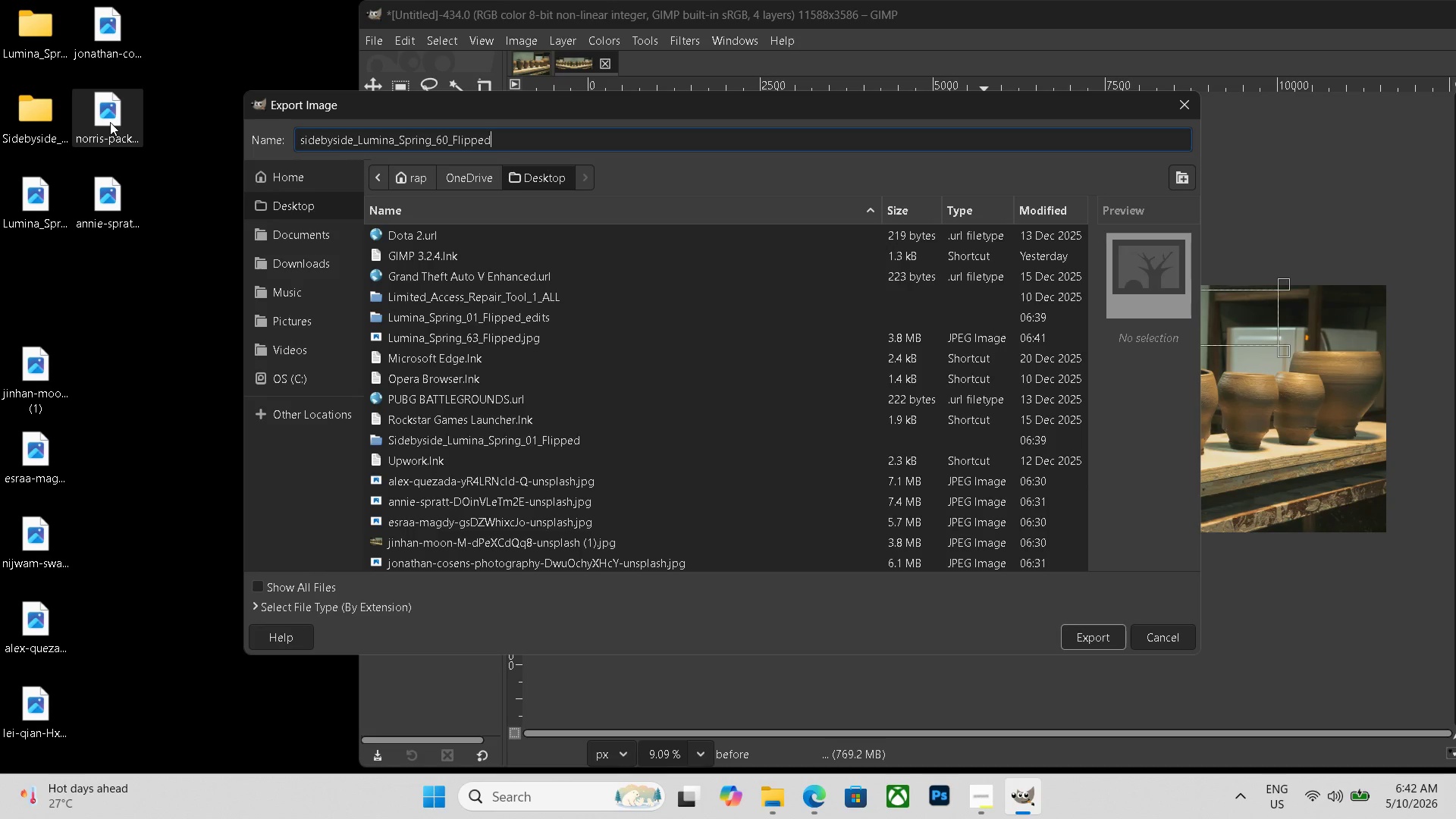 
key(Control+V)
 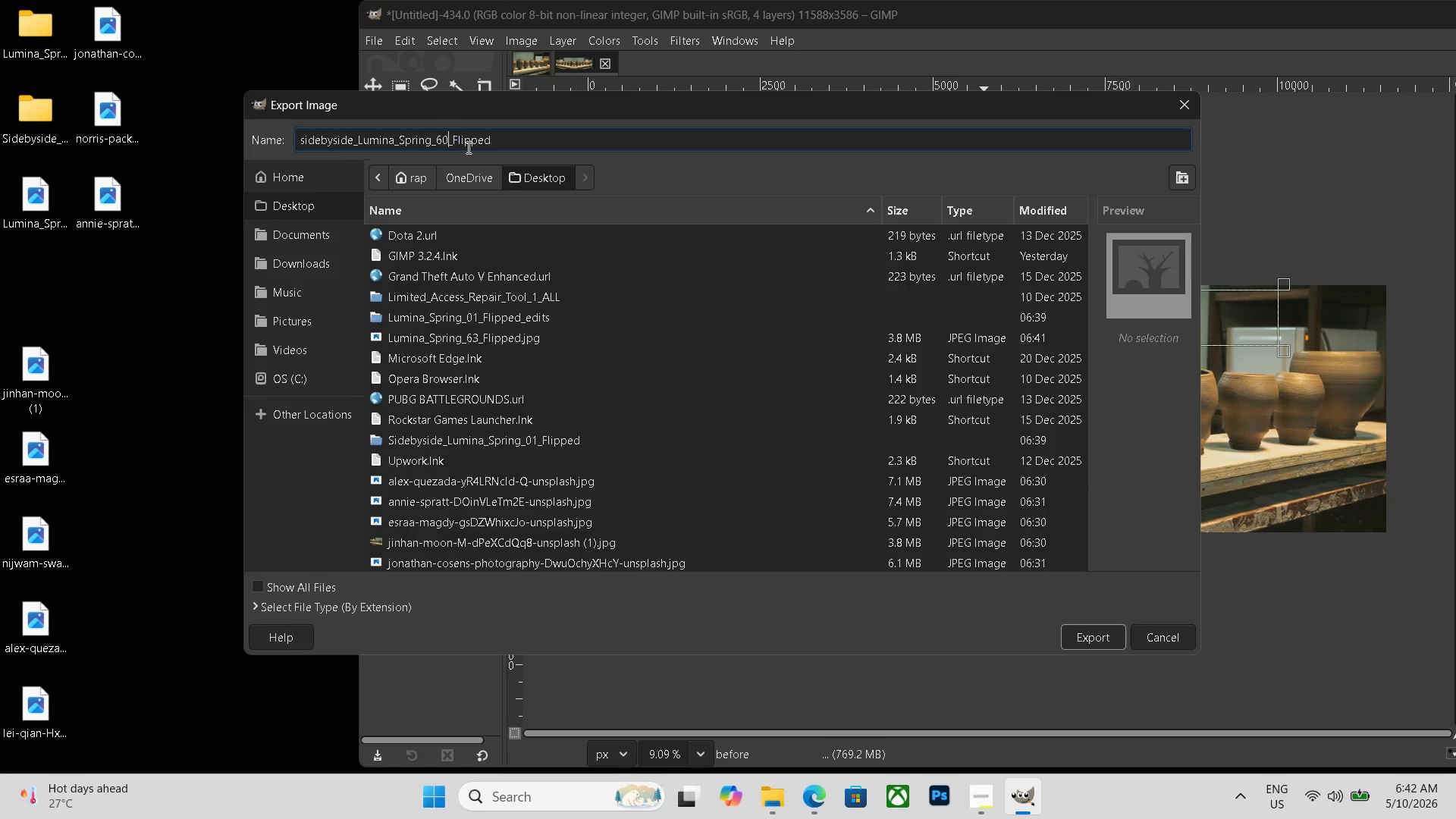 
key(Backspace)
 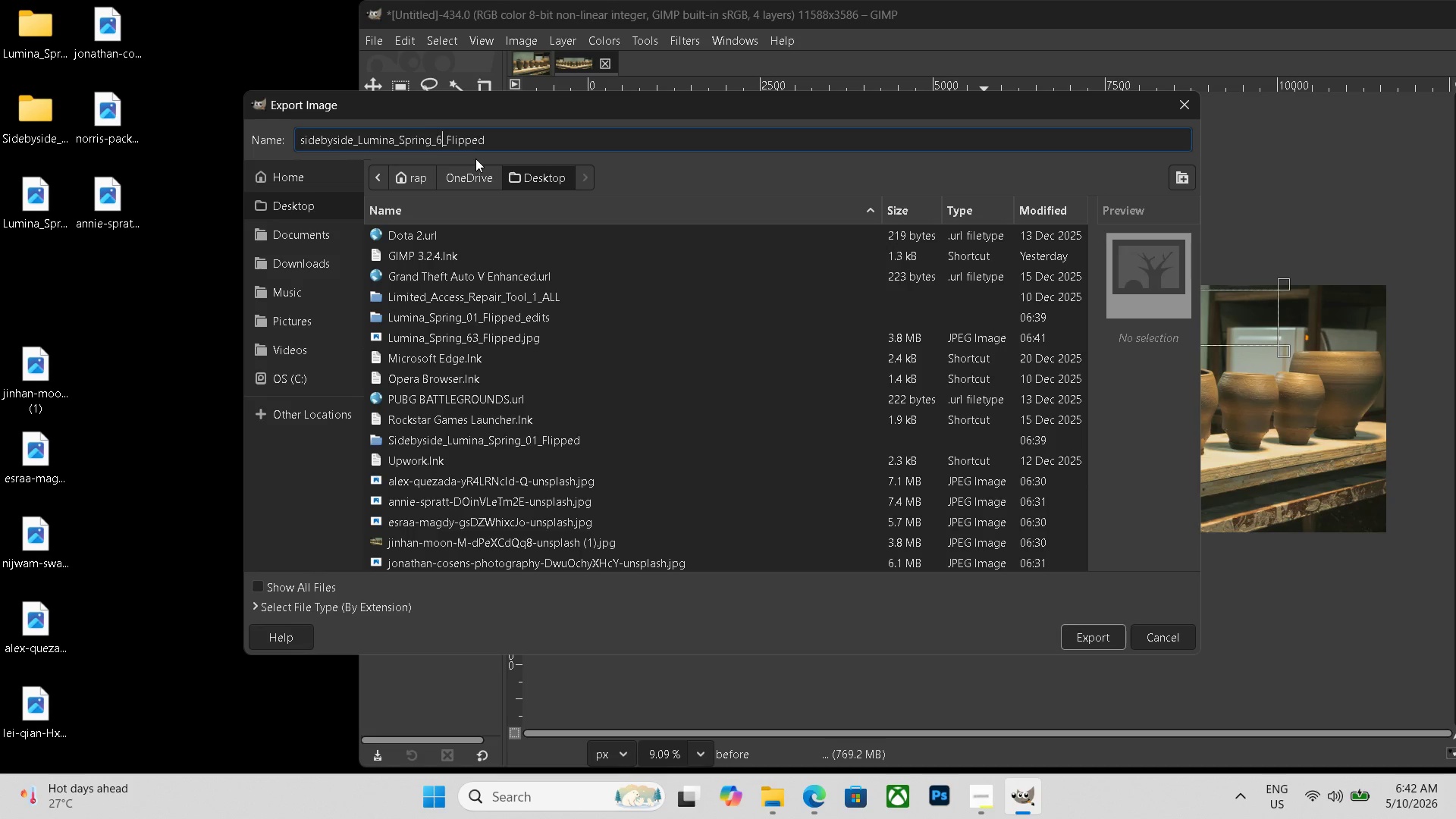 
key(Numpad3)
 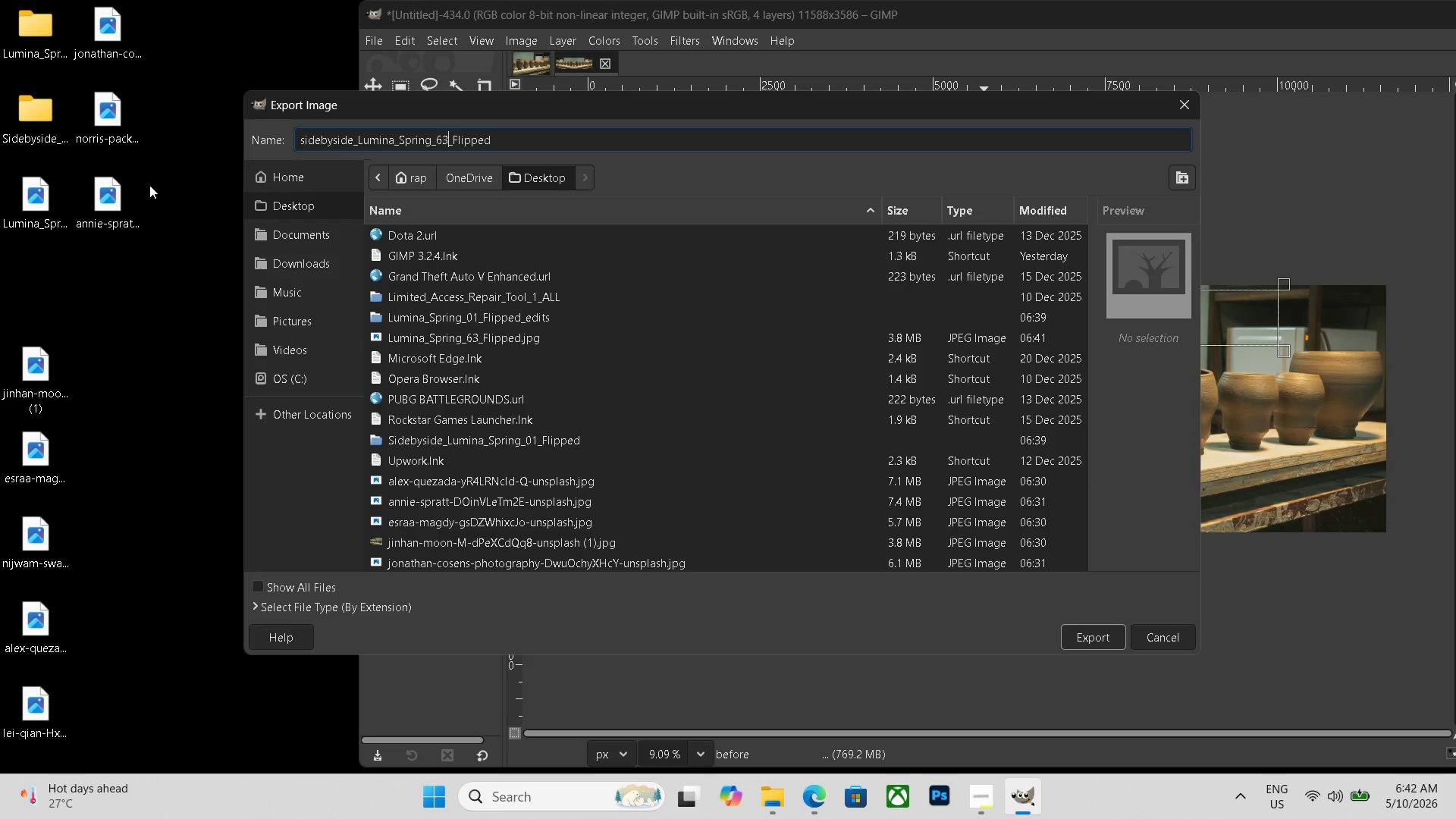 
wait(8.11)
 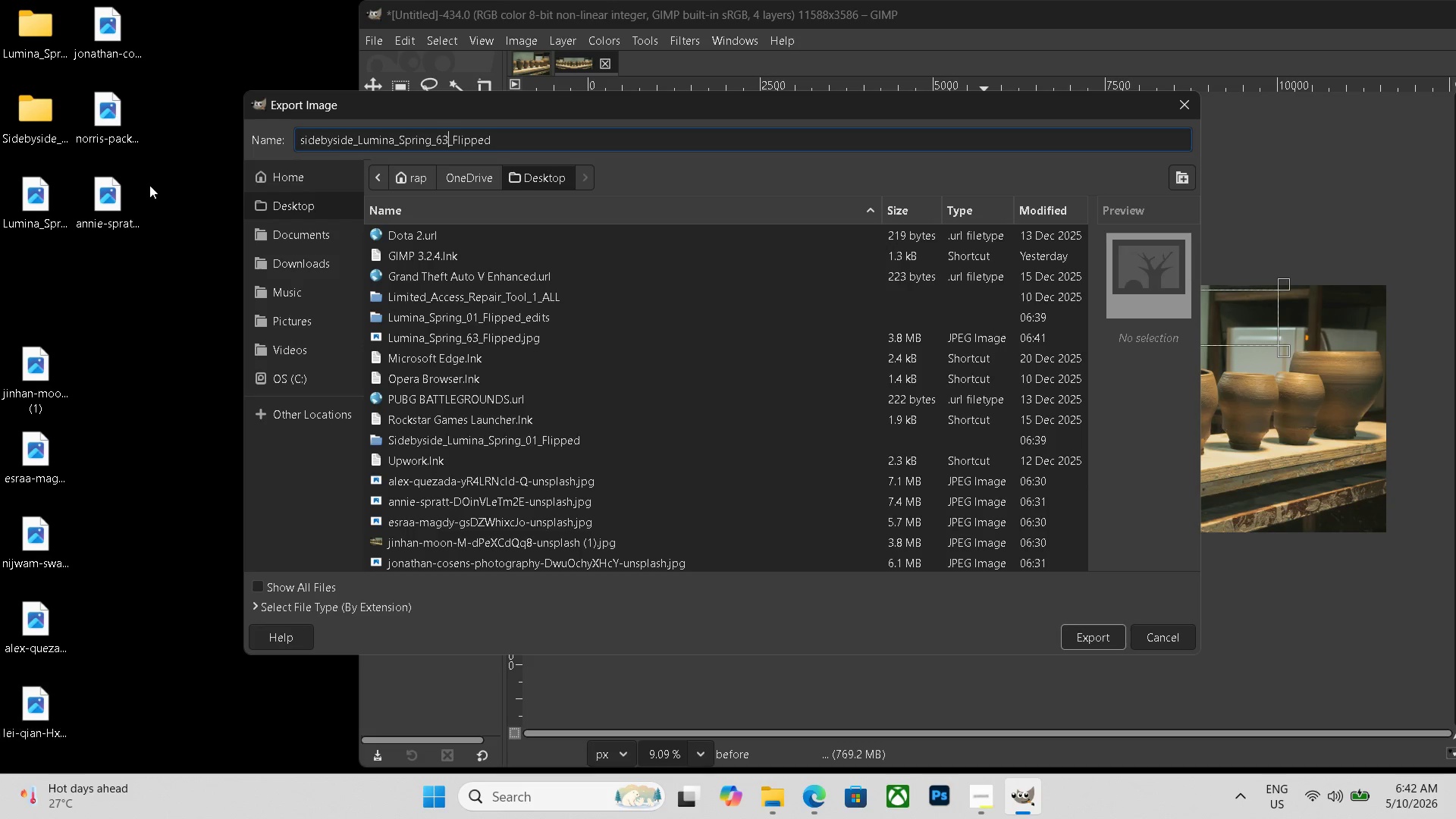 
scroll: coordinate [336, 560], scroll_direction: down, amount: 21.0
 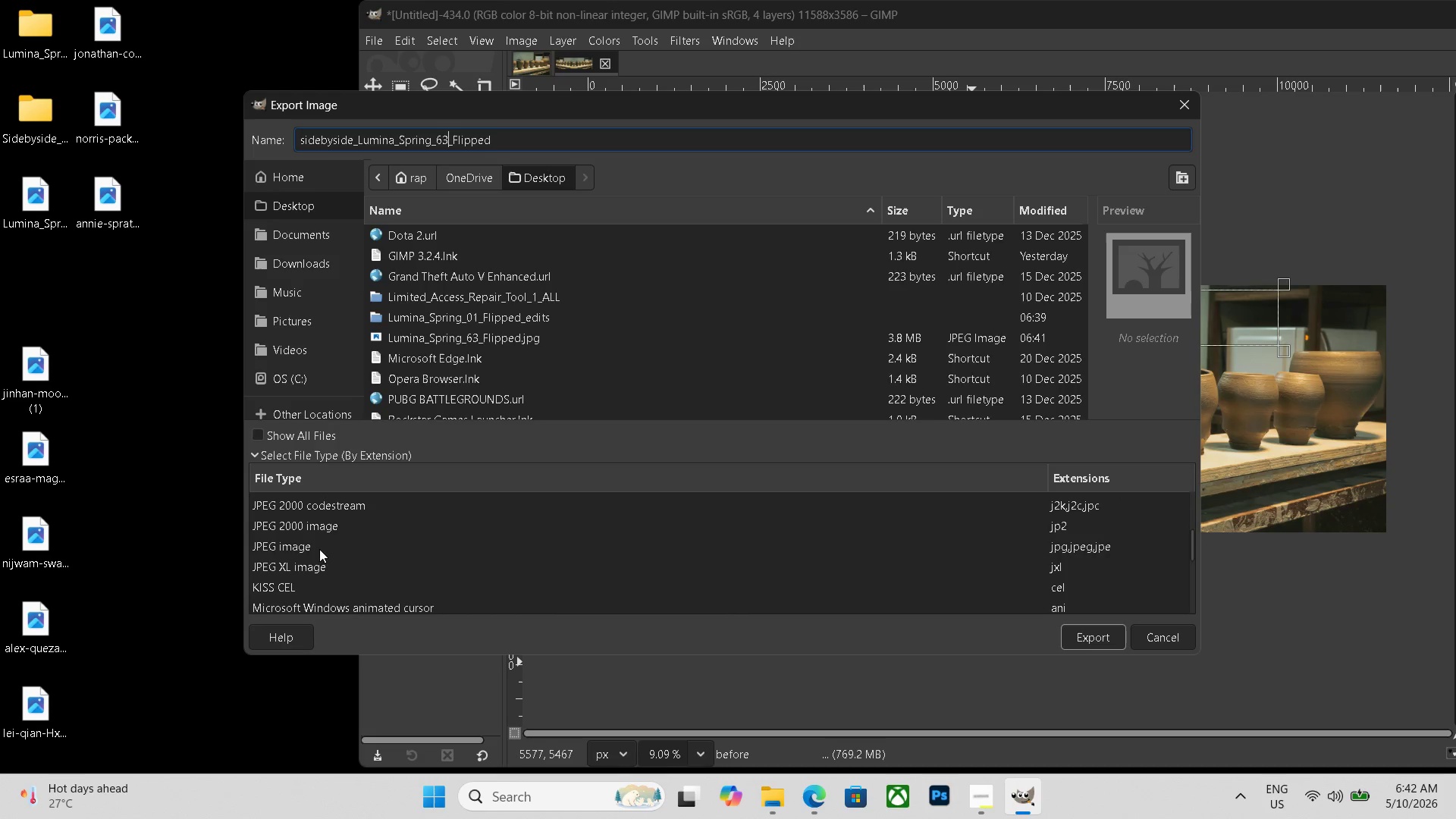 
left_click([315, 547])
 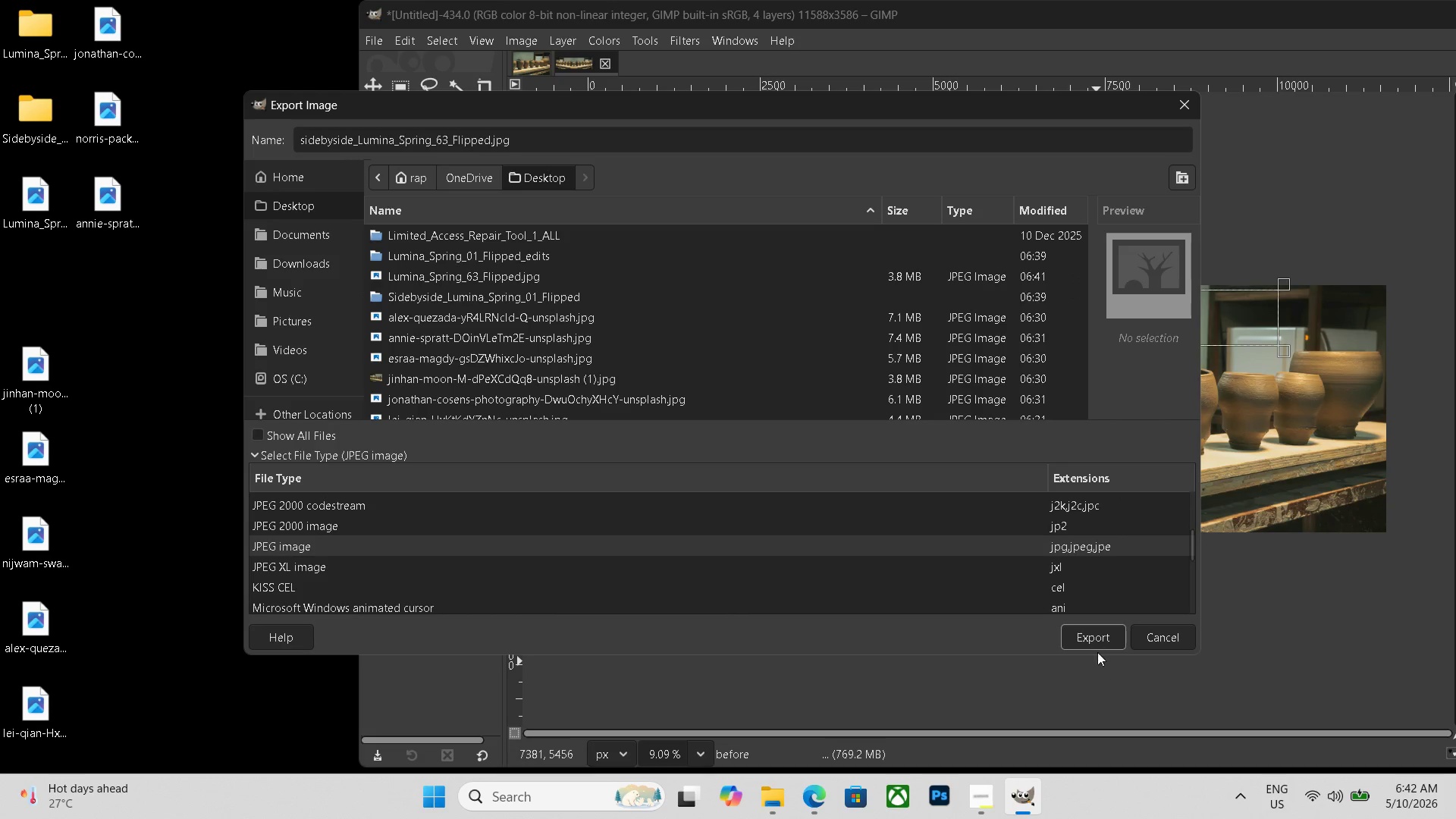 
double_click([1099, 634])
 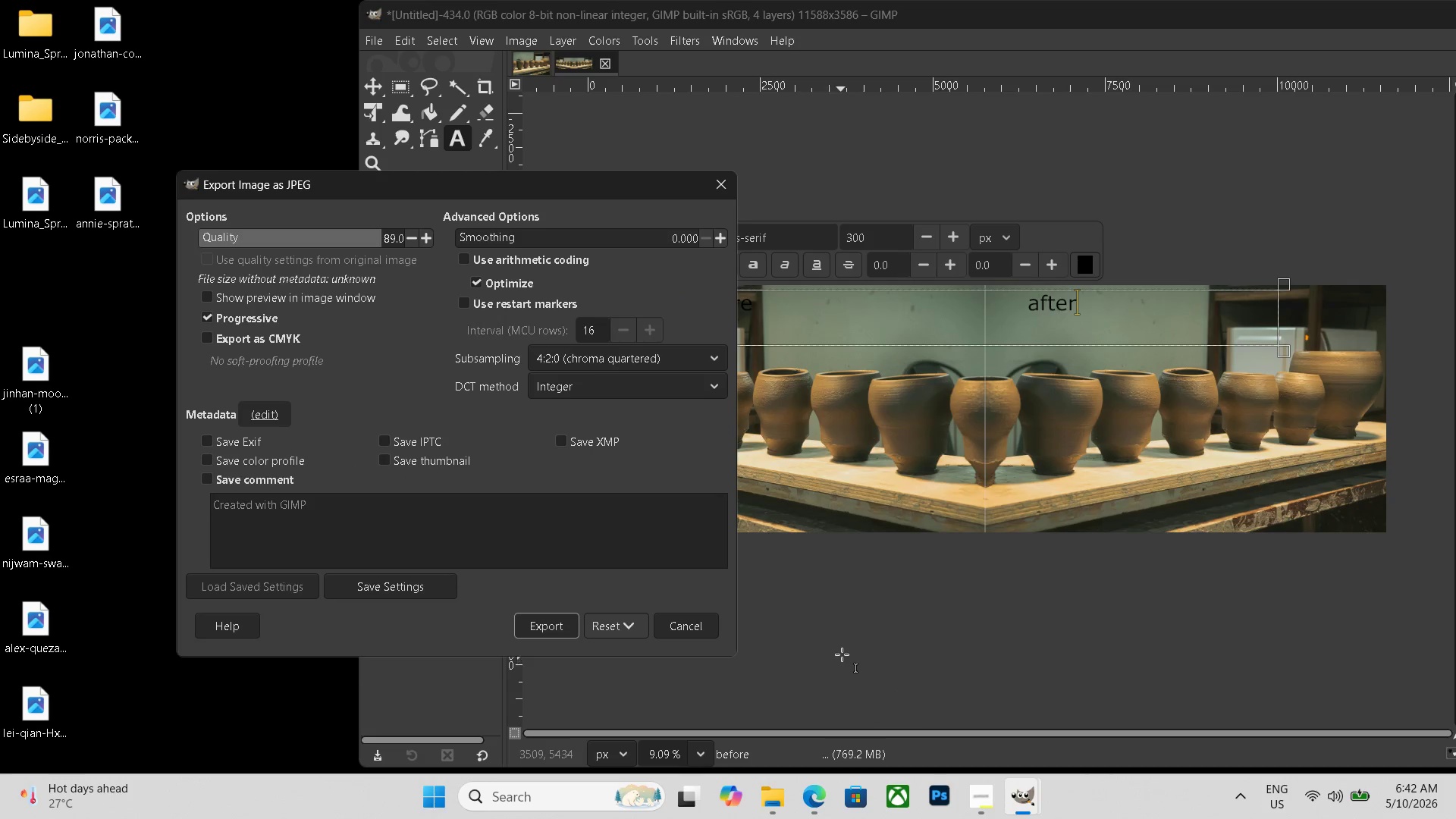 
left_click([544, 632])
 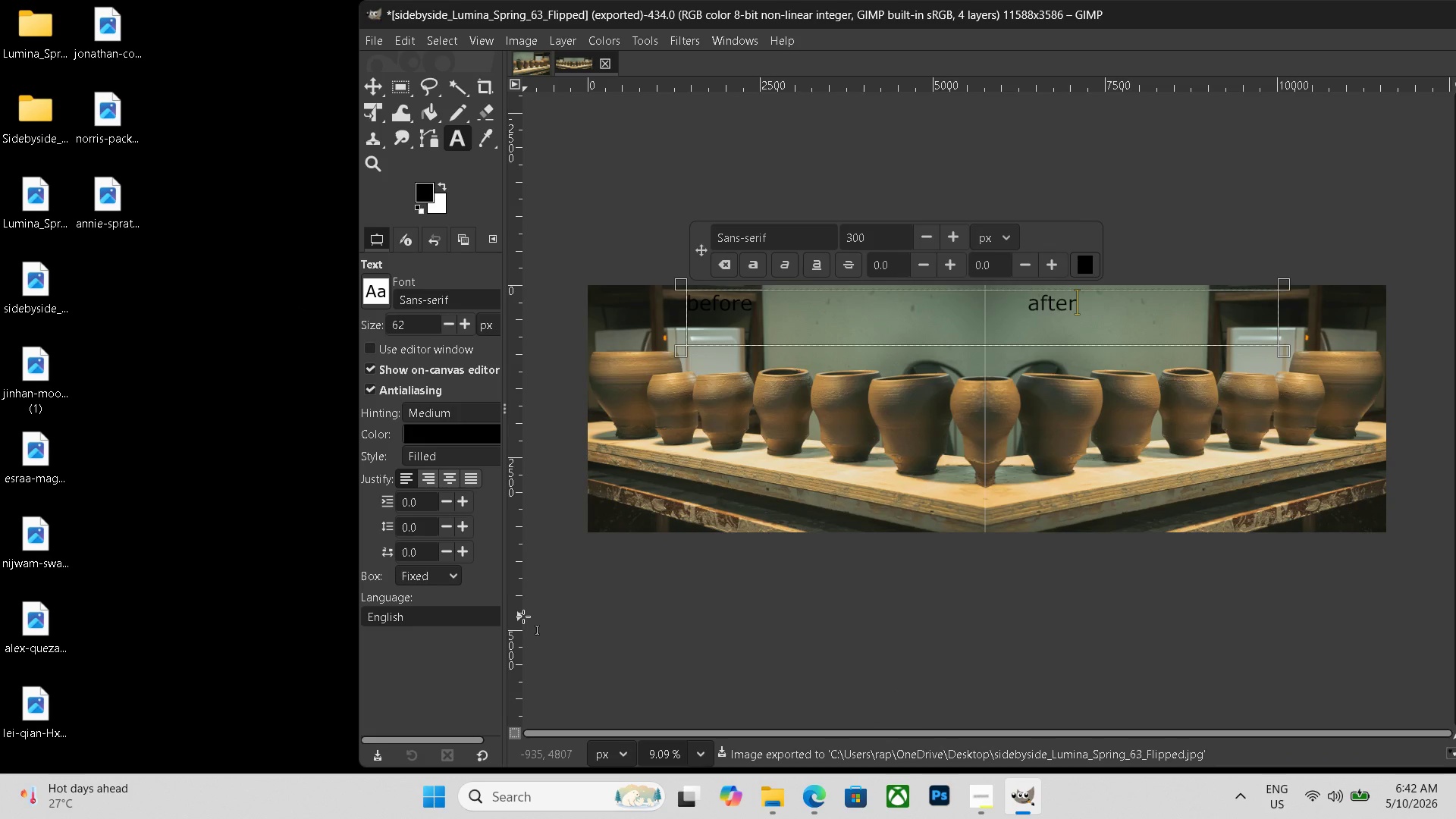 
wait(7.98)
 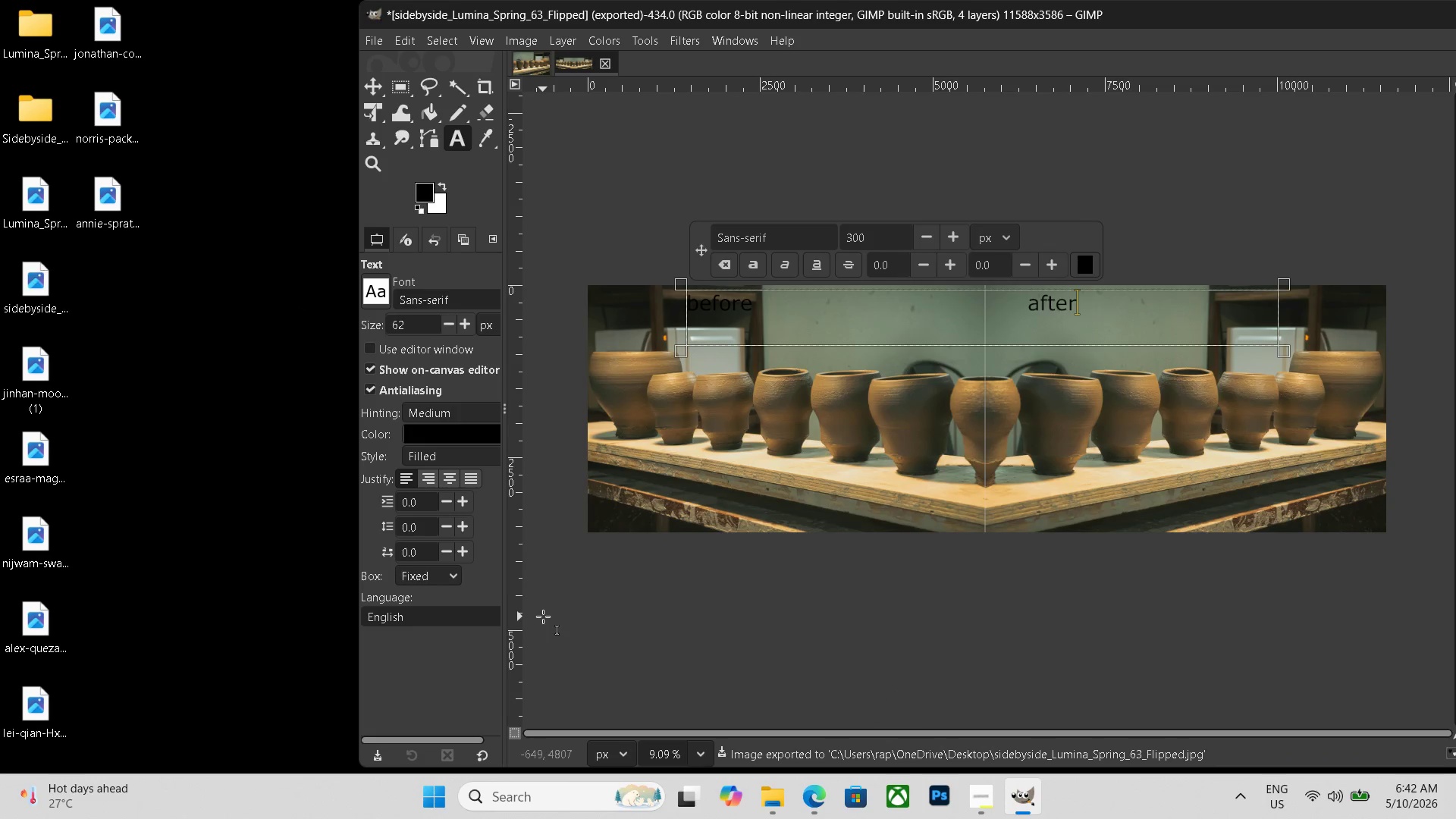 
left_click_drag(start_coordinate=[38, 197], to_coordinate=[15, 46])
 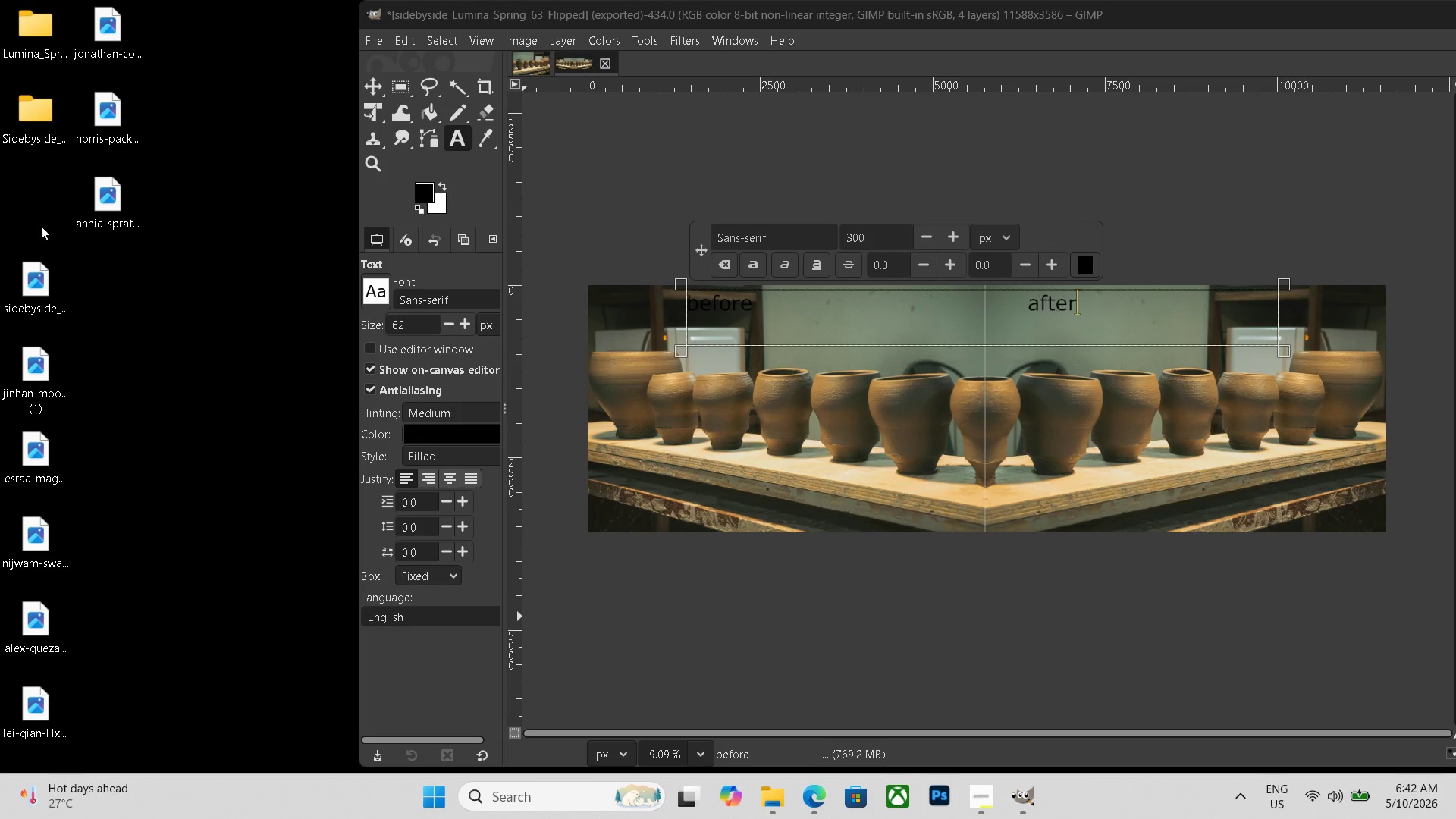 
left_click_drag(start_coordinate=[30, 270], to_coordinate=[44, 110])
 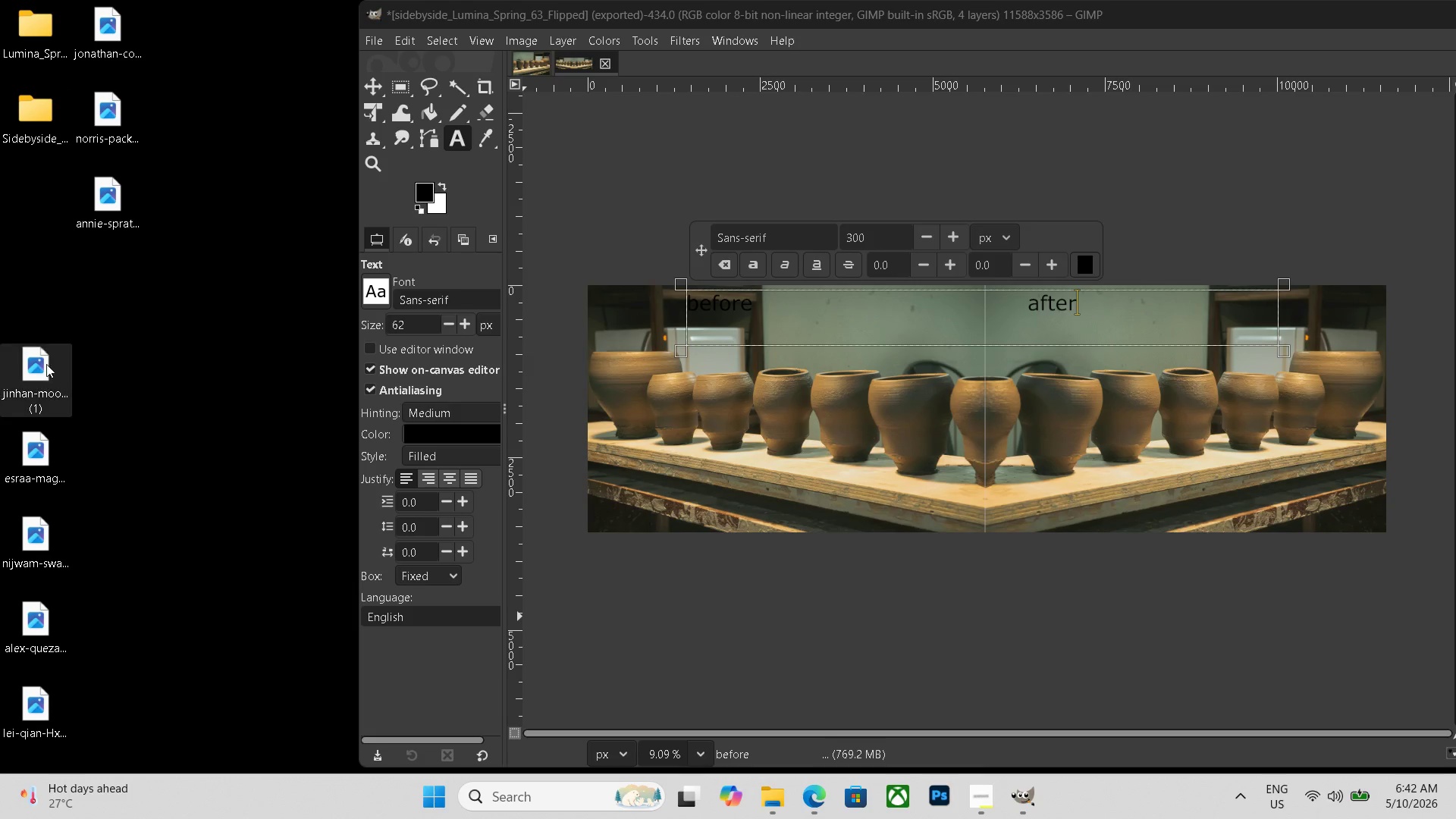 
left_click([46, 378])
 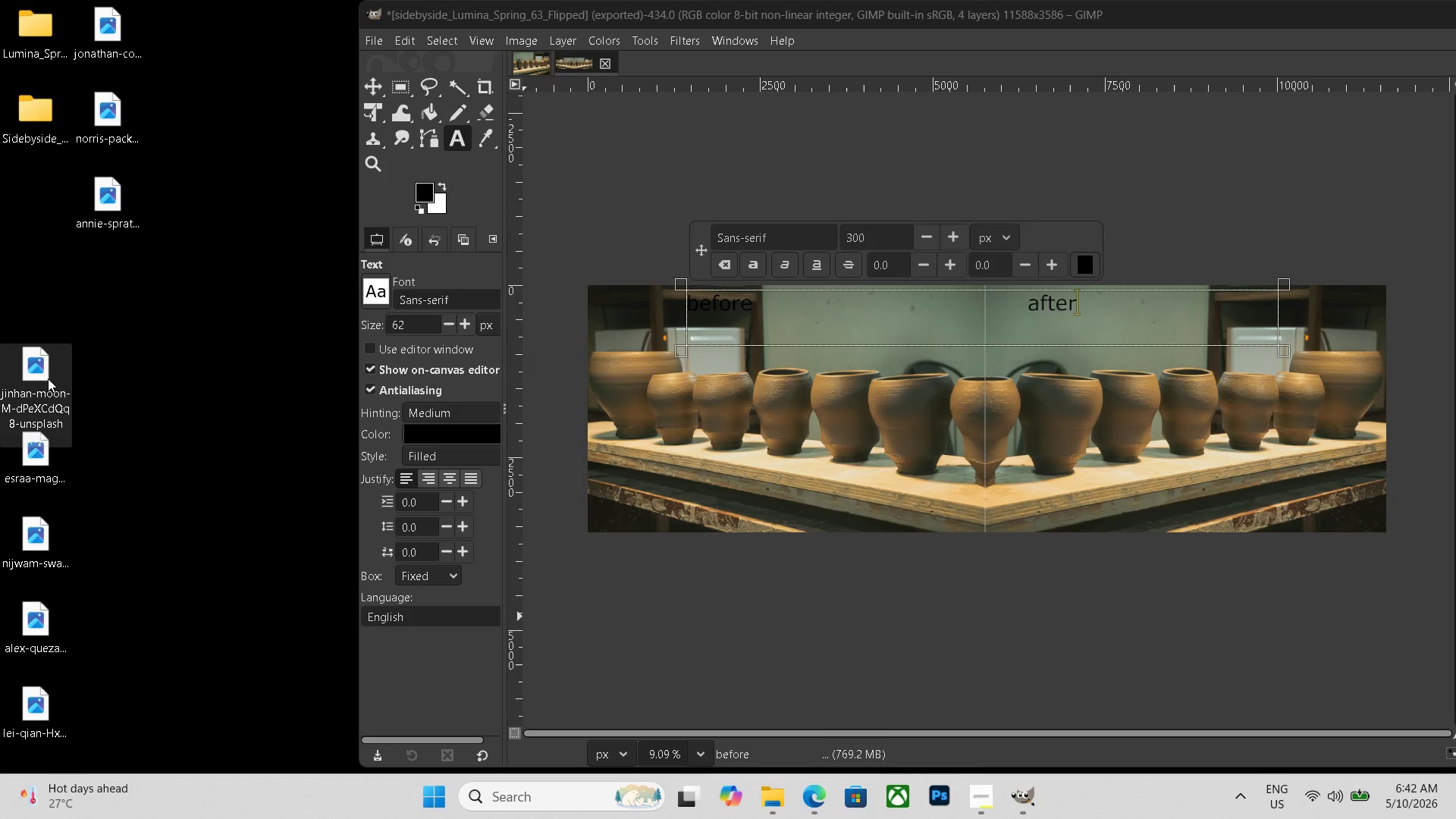 
key(Delete)
 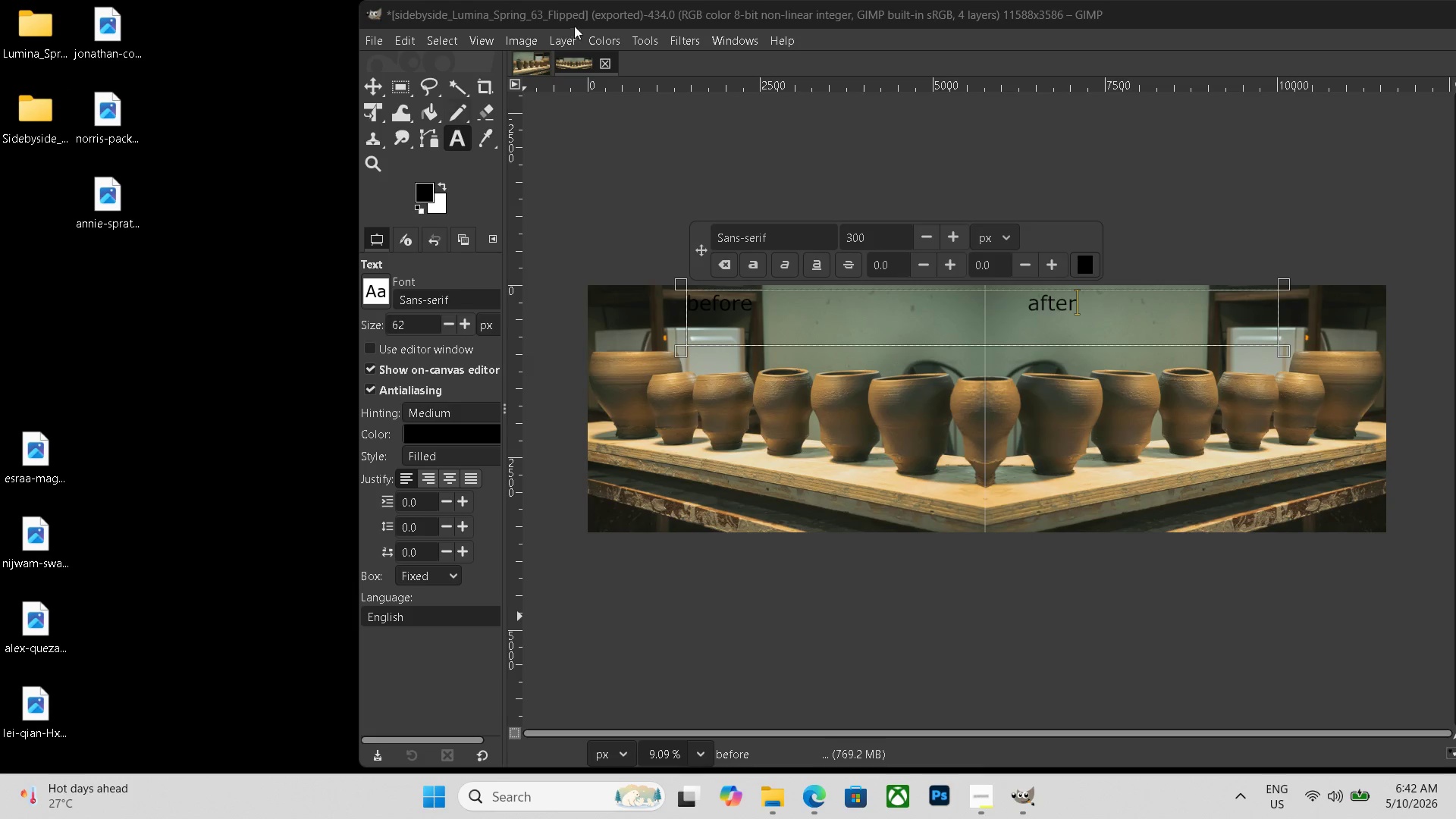 
left_click([601, 62])
 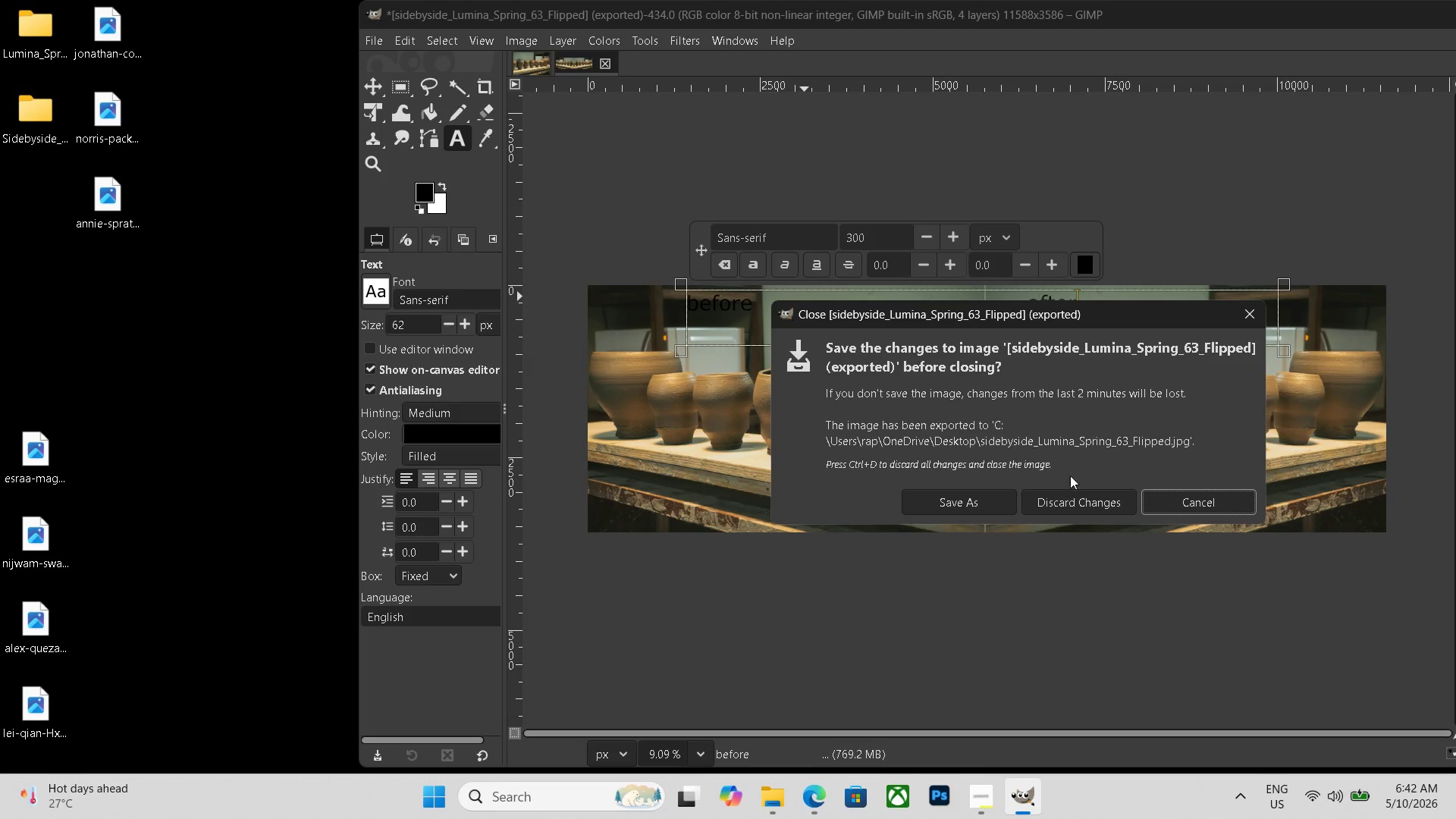 
left_click([1079, 493])
 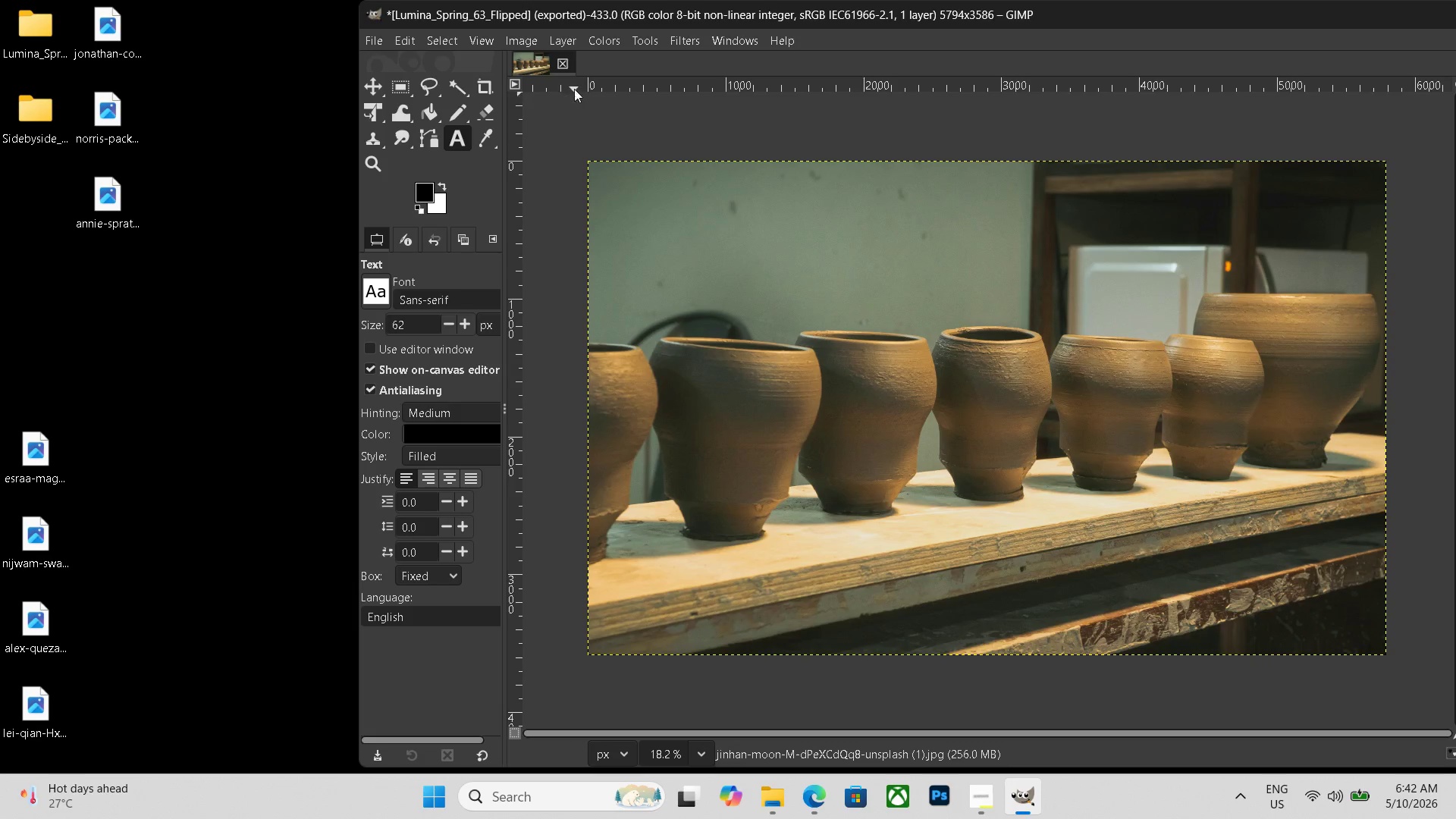 
left_click([560, 64])
 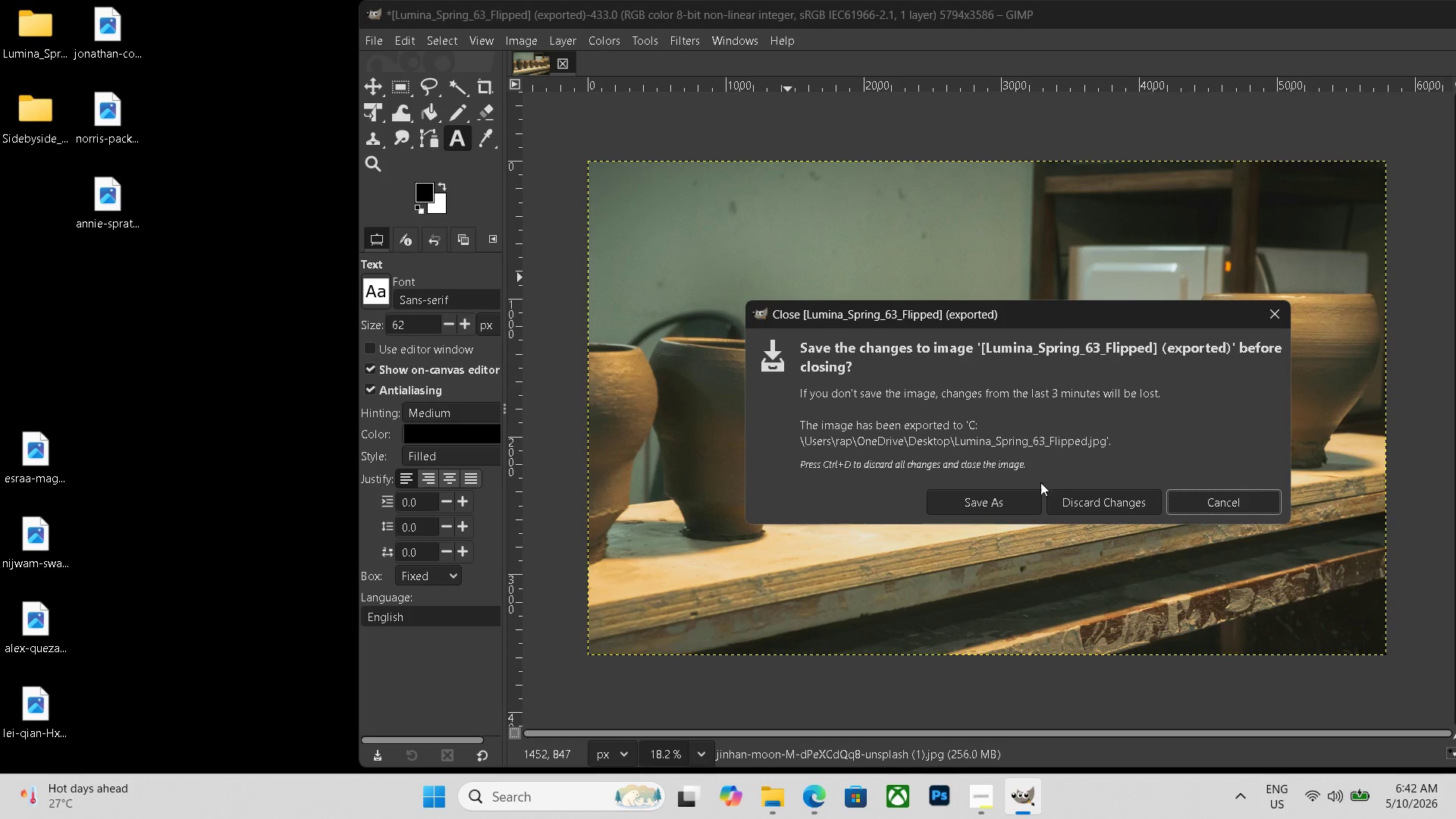 
left_click([1094, 499])
 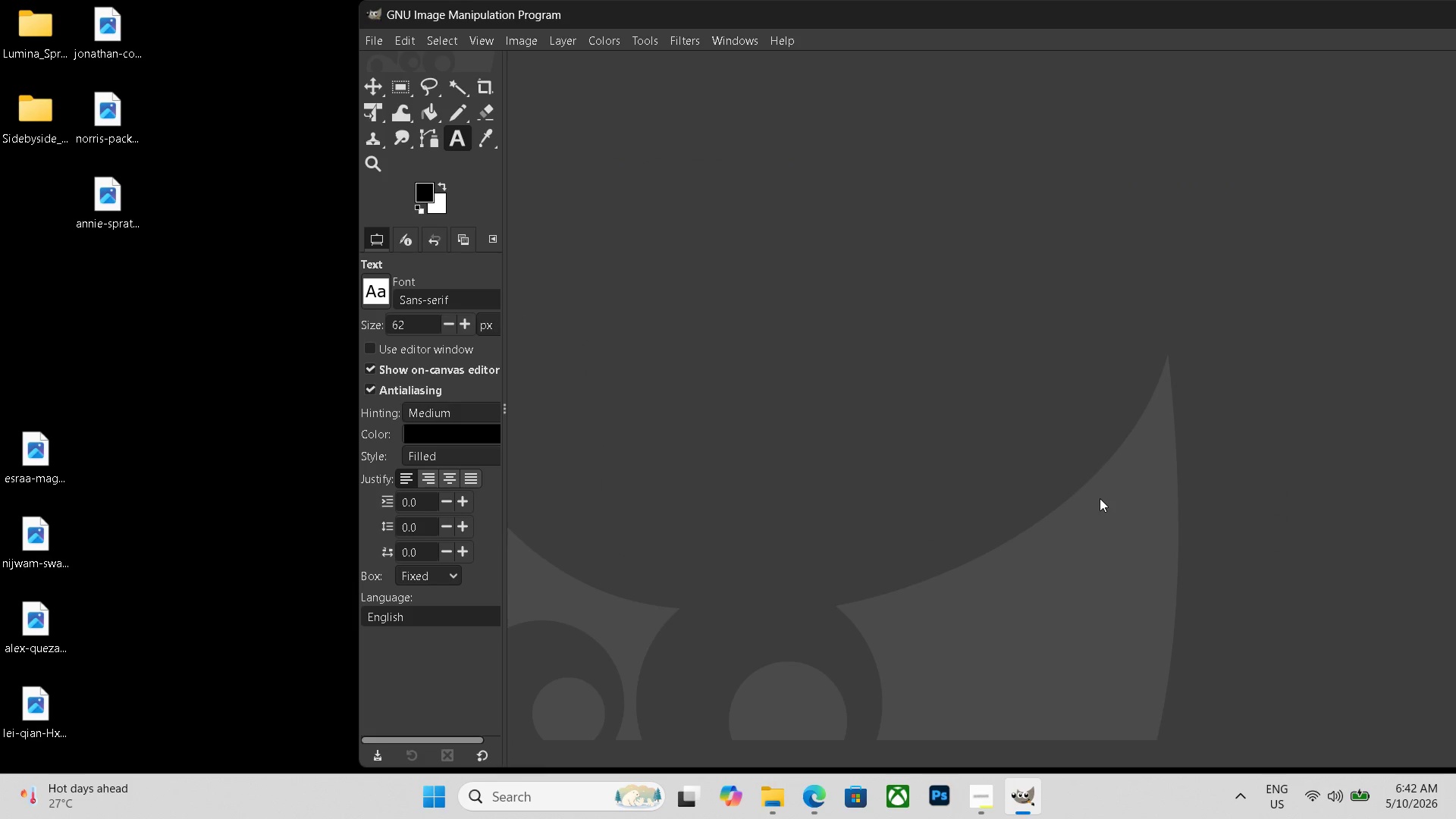 
key(Control+ControlLeft)
 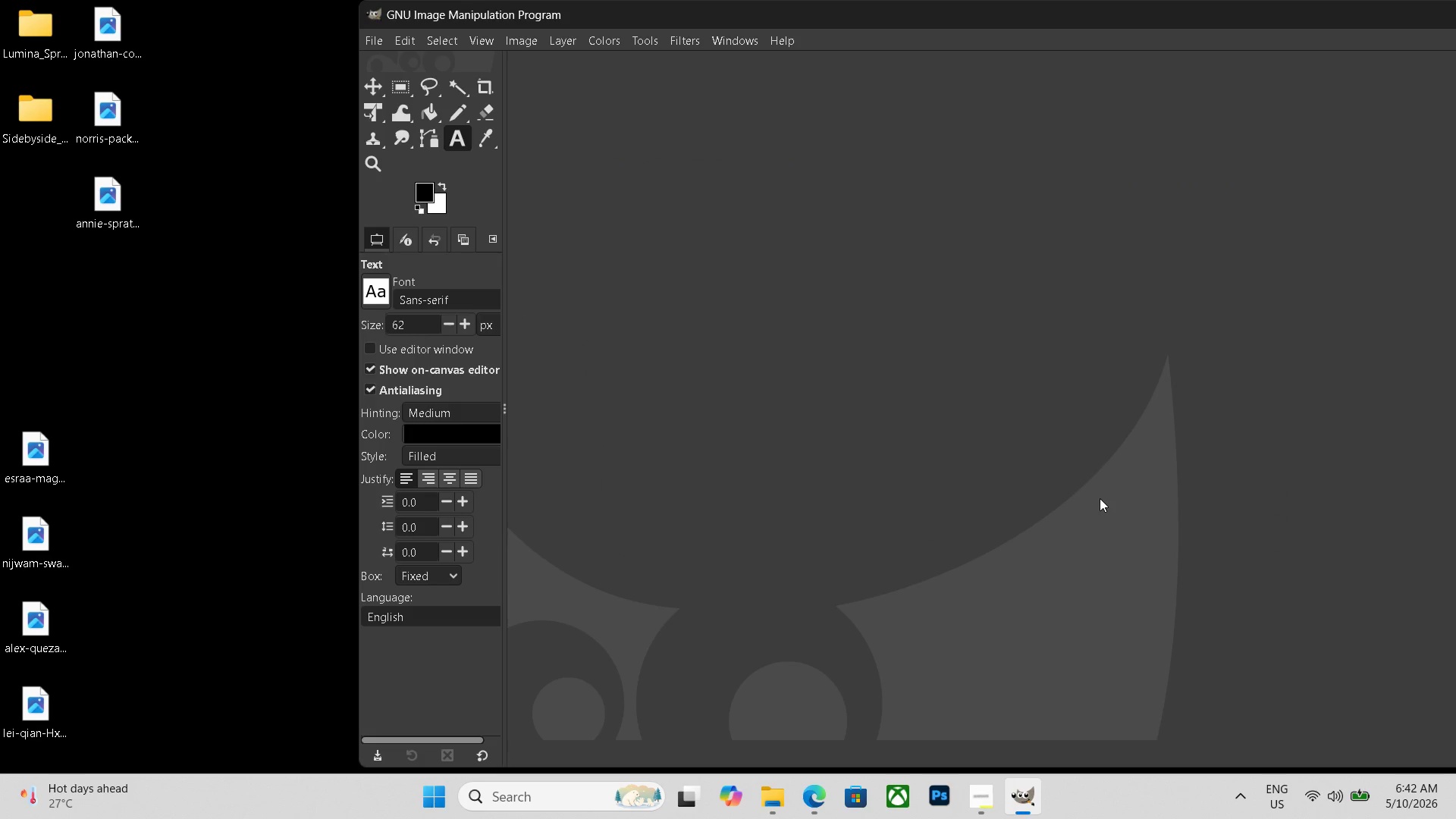 
key(Control+N)
 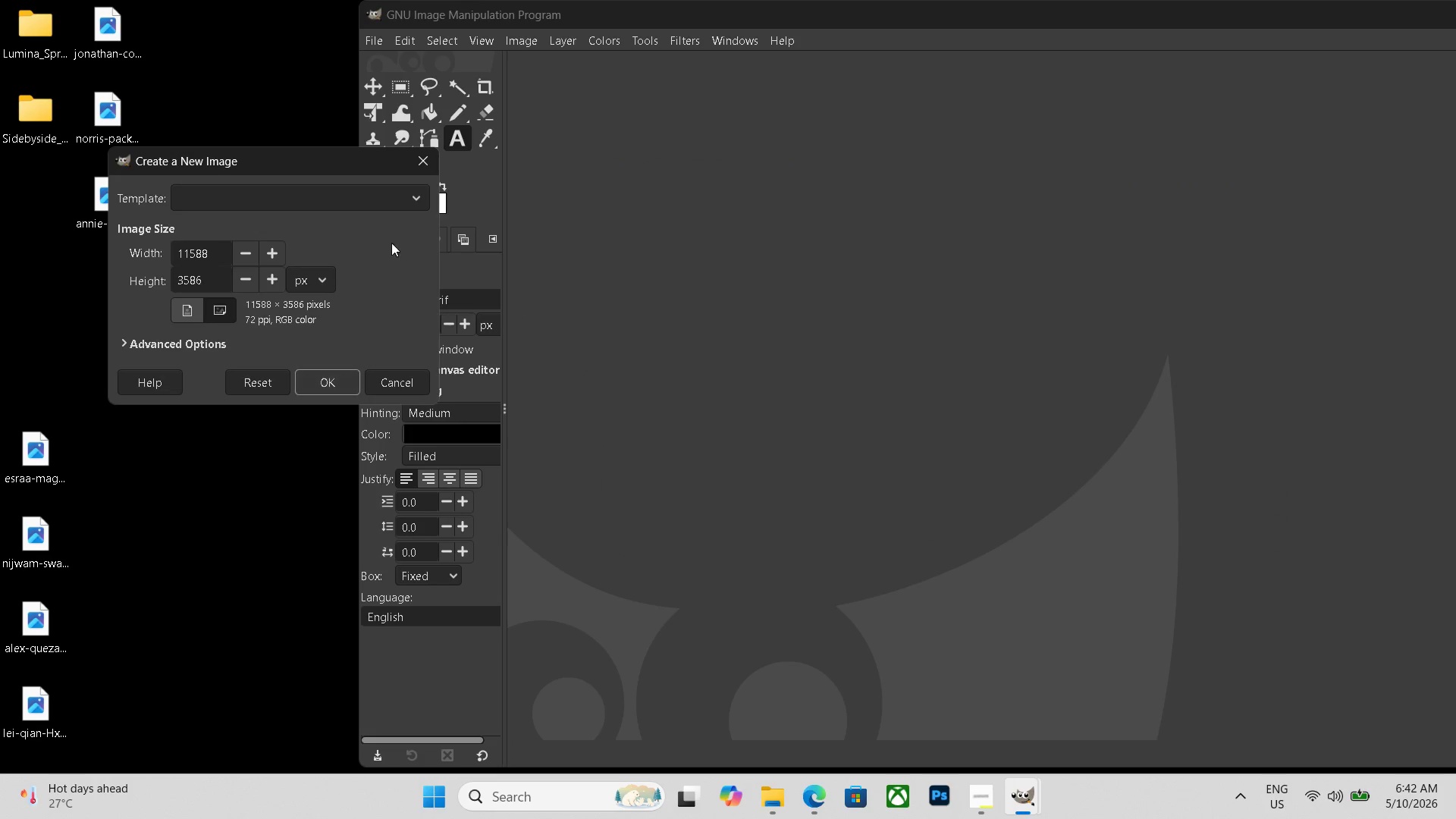 
left_click([412, 375])
 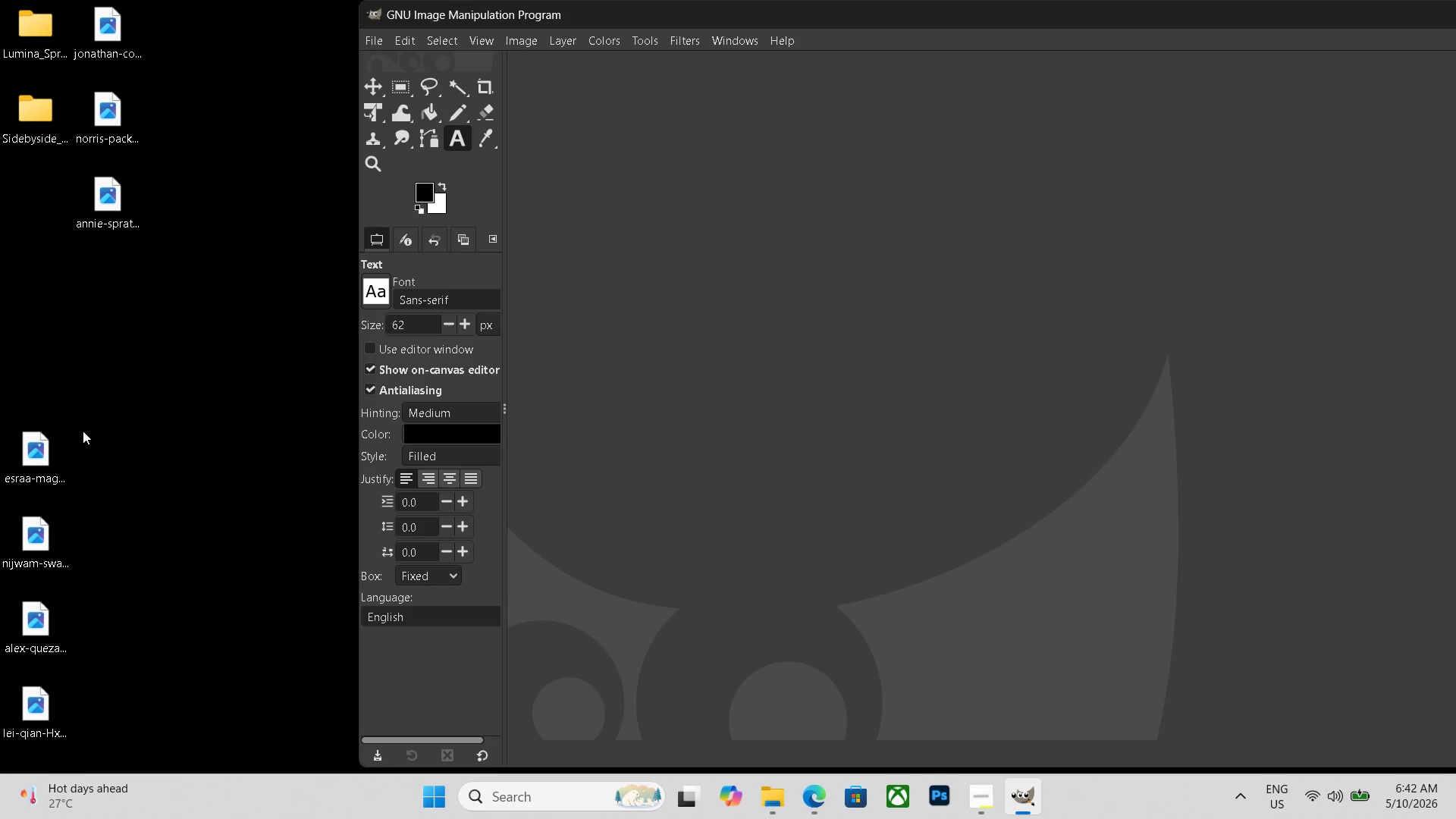 
left_click_drag(start_coordinate=[33, 453], to_coordinate=[699, 423])
 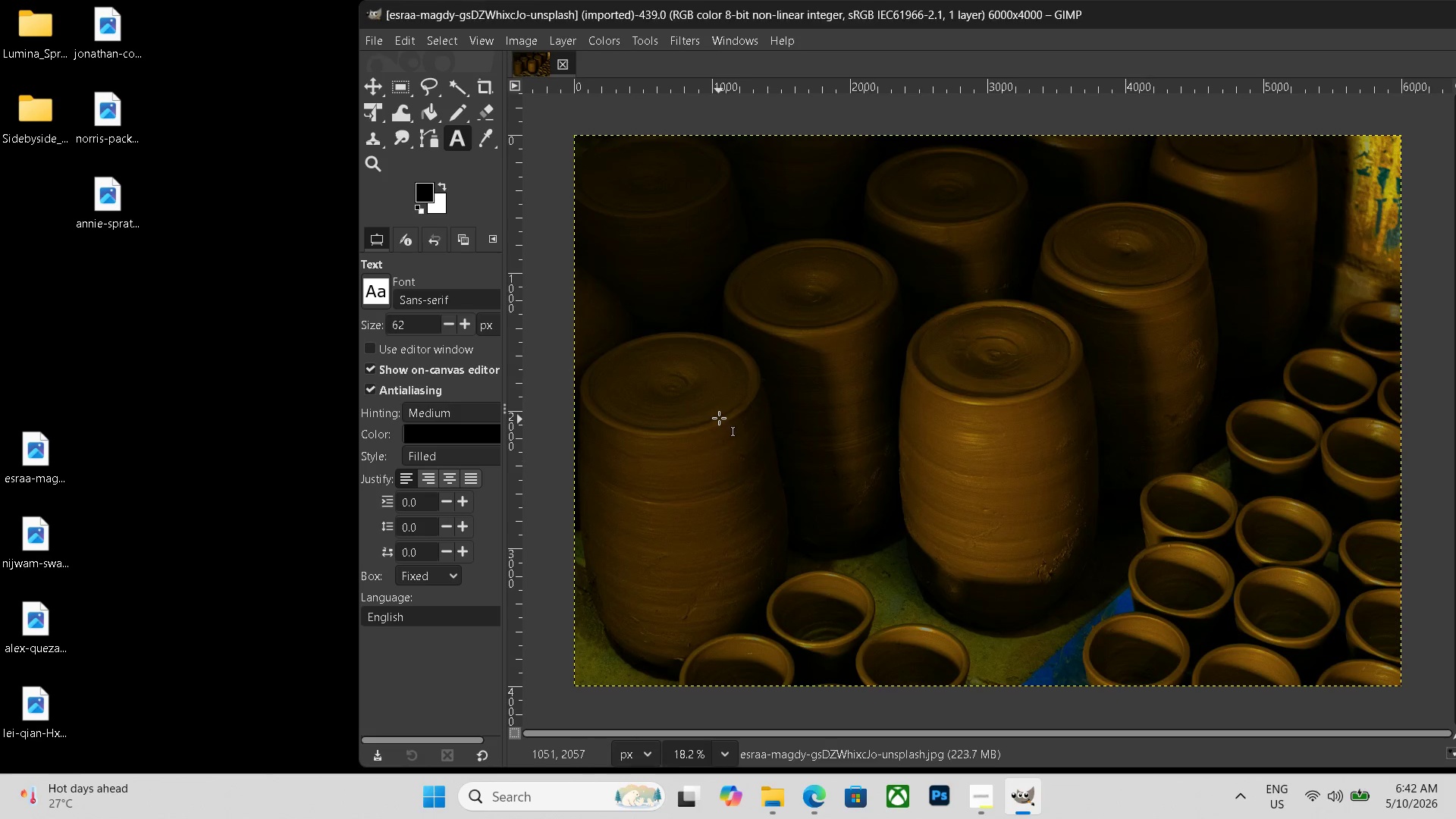 
scroll: coordinate [729, 417], scroll_direction: down, amount: 3.0
 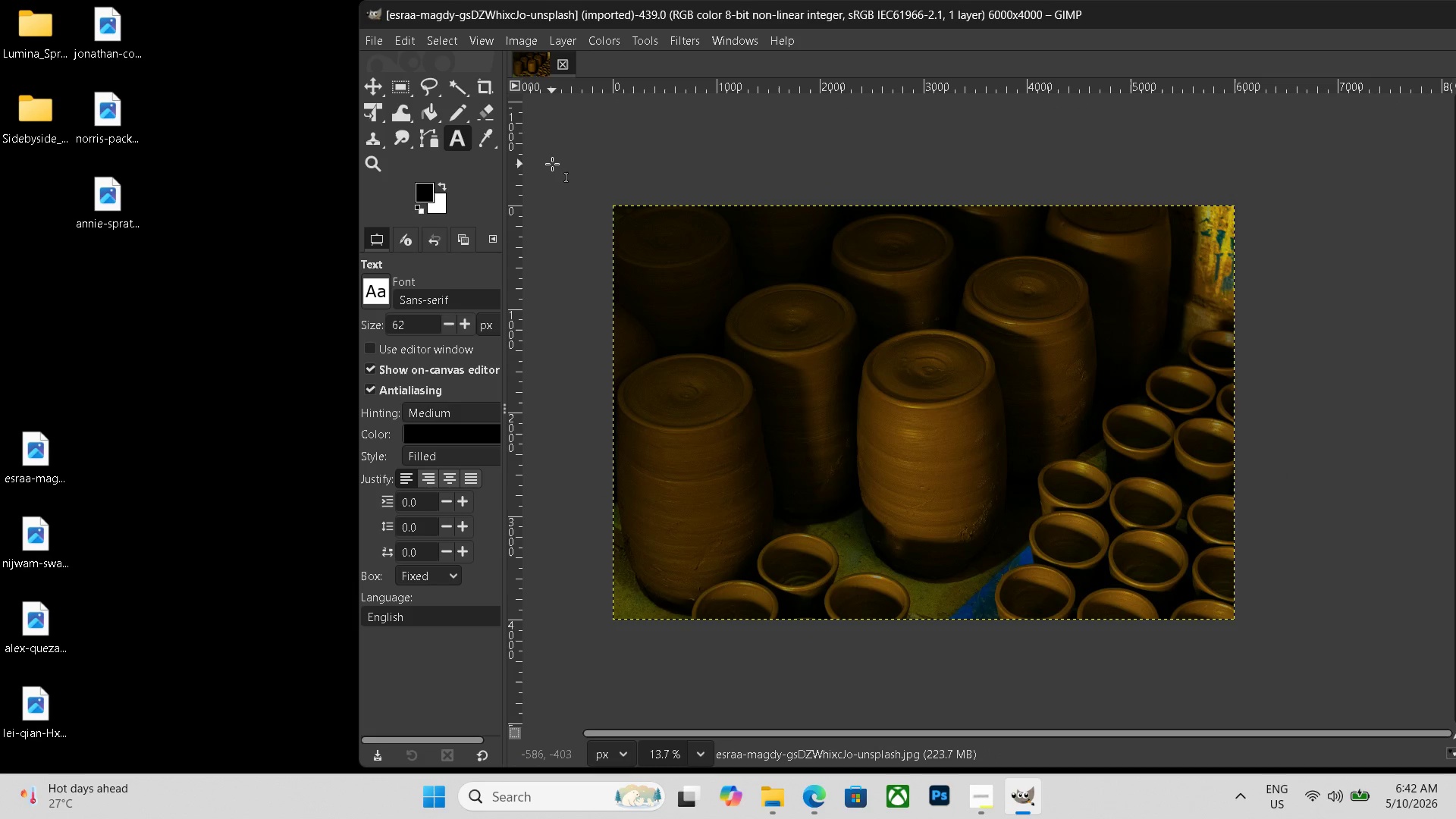 
hold_key(key=ControlLeft, duration=0.48)
 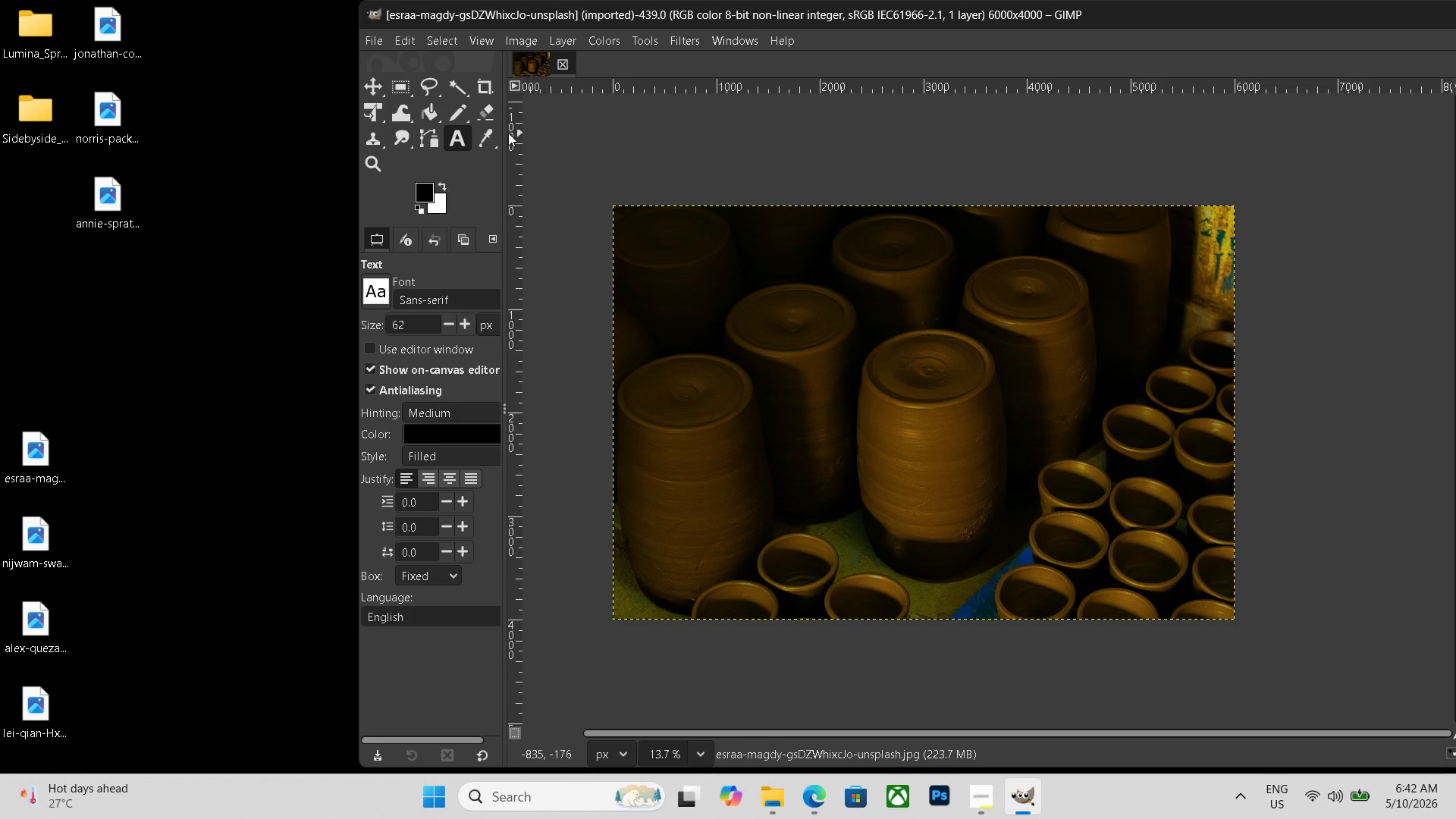 
key(Control+N)
 